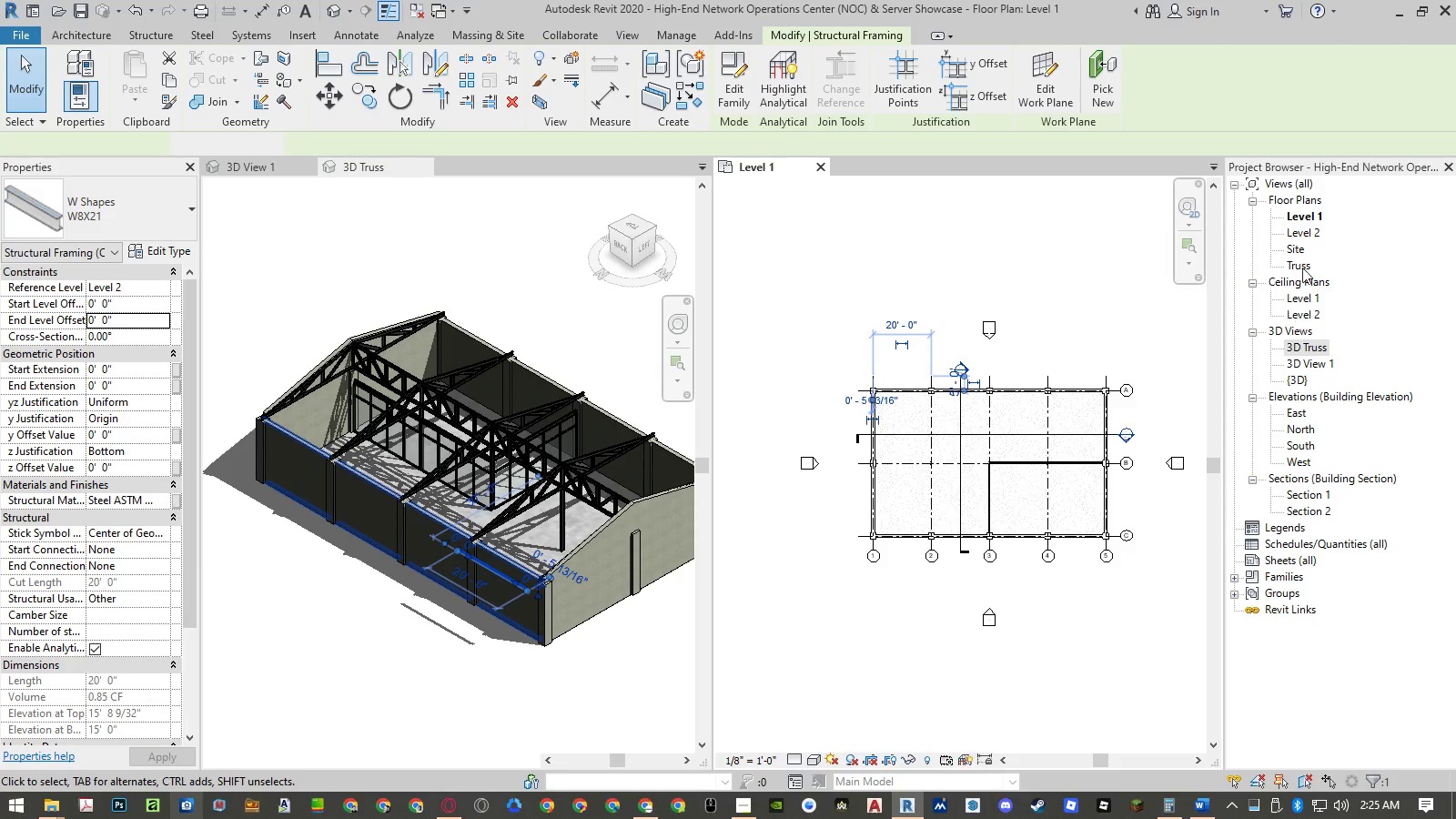 
left_click([1302, 259])
 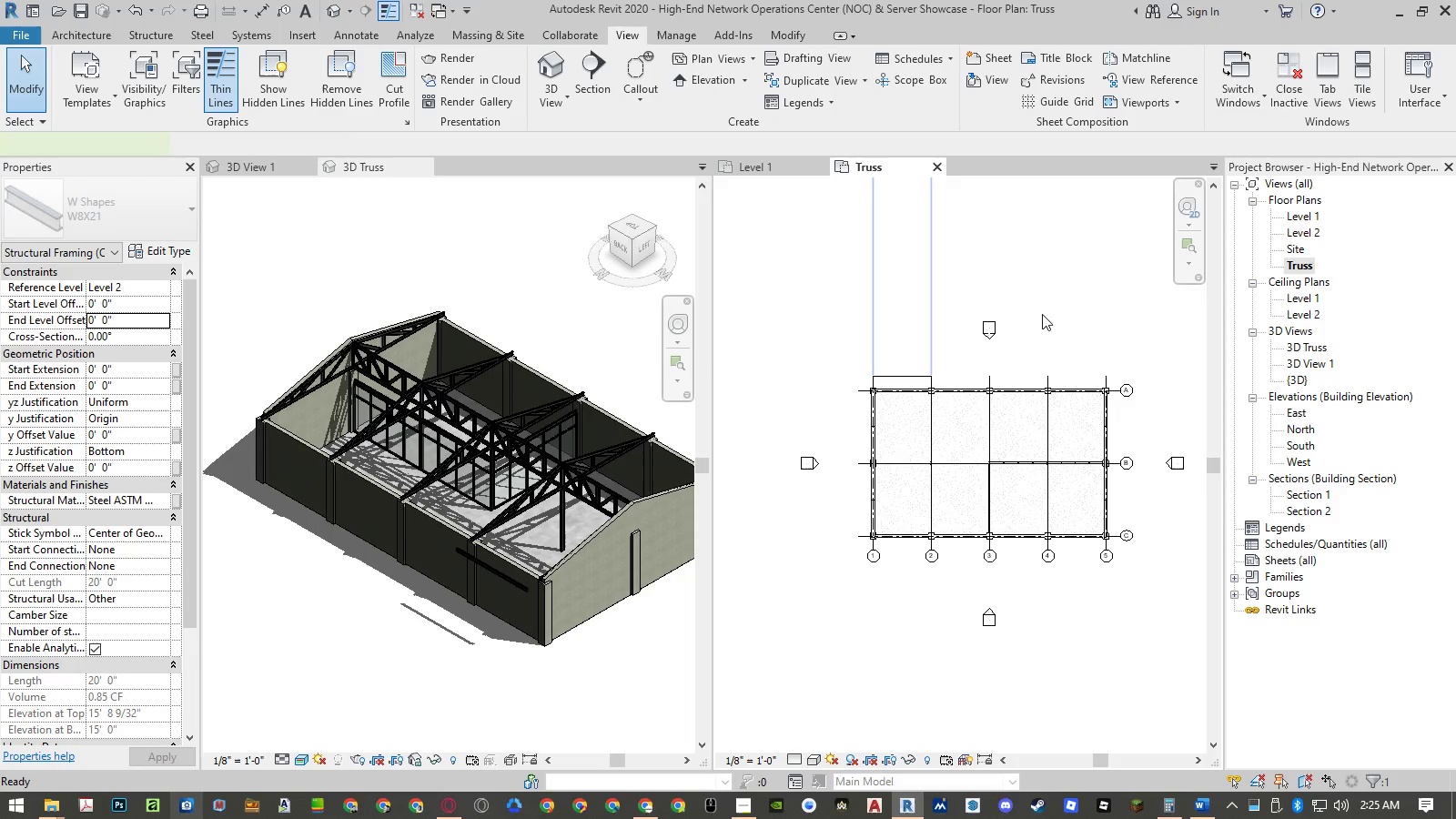 
scroll: coordinate [928, 318], scroll_direction: up, amount: 7.0
 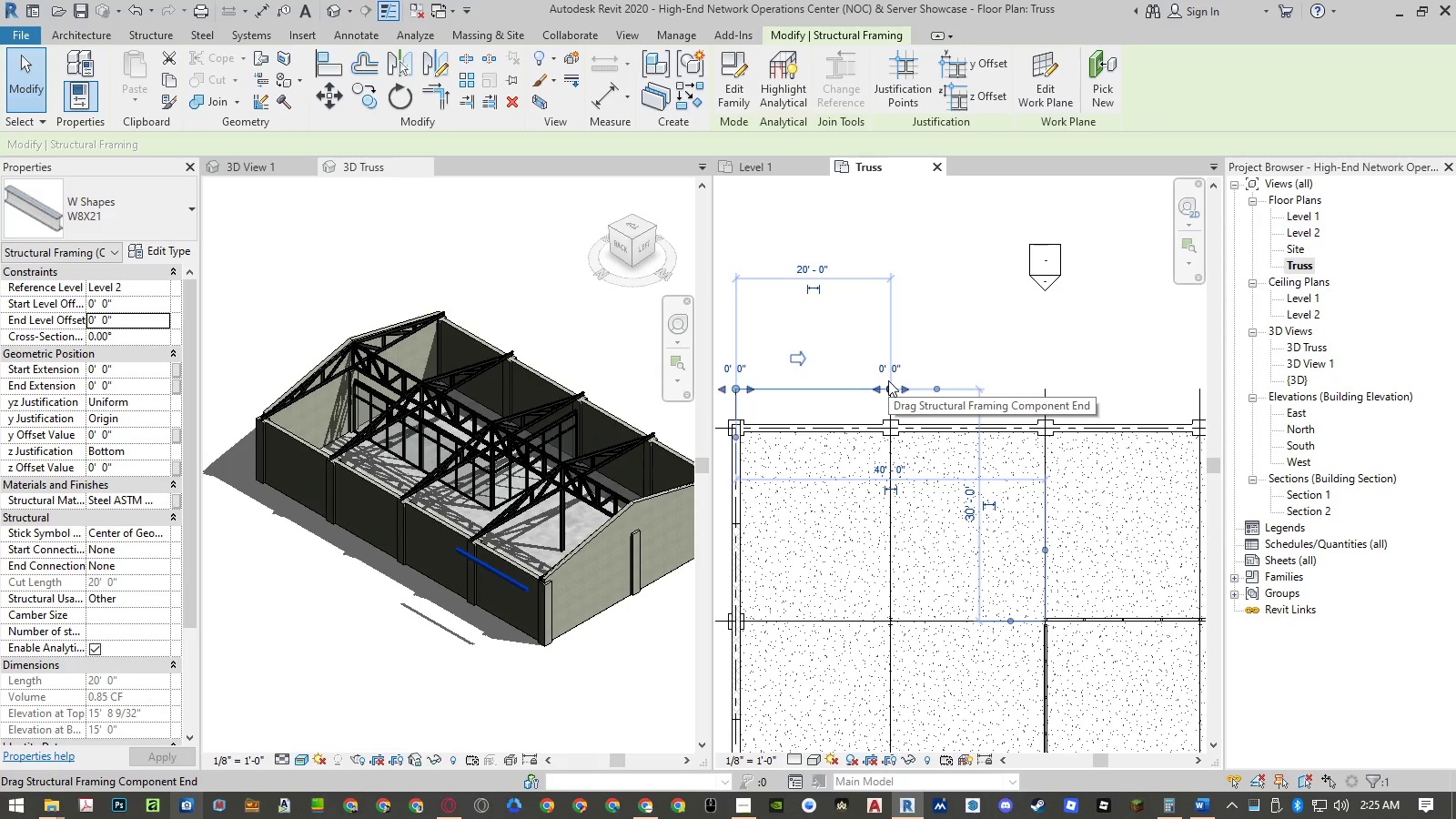 
scroll: coordinate [757, 410], scroll_direction: down, amount: 5.0
 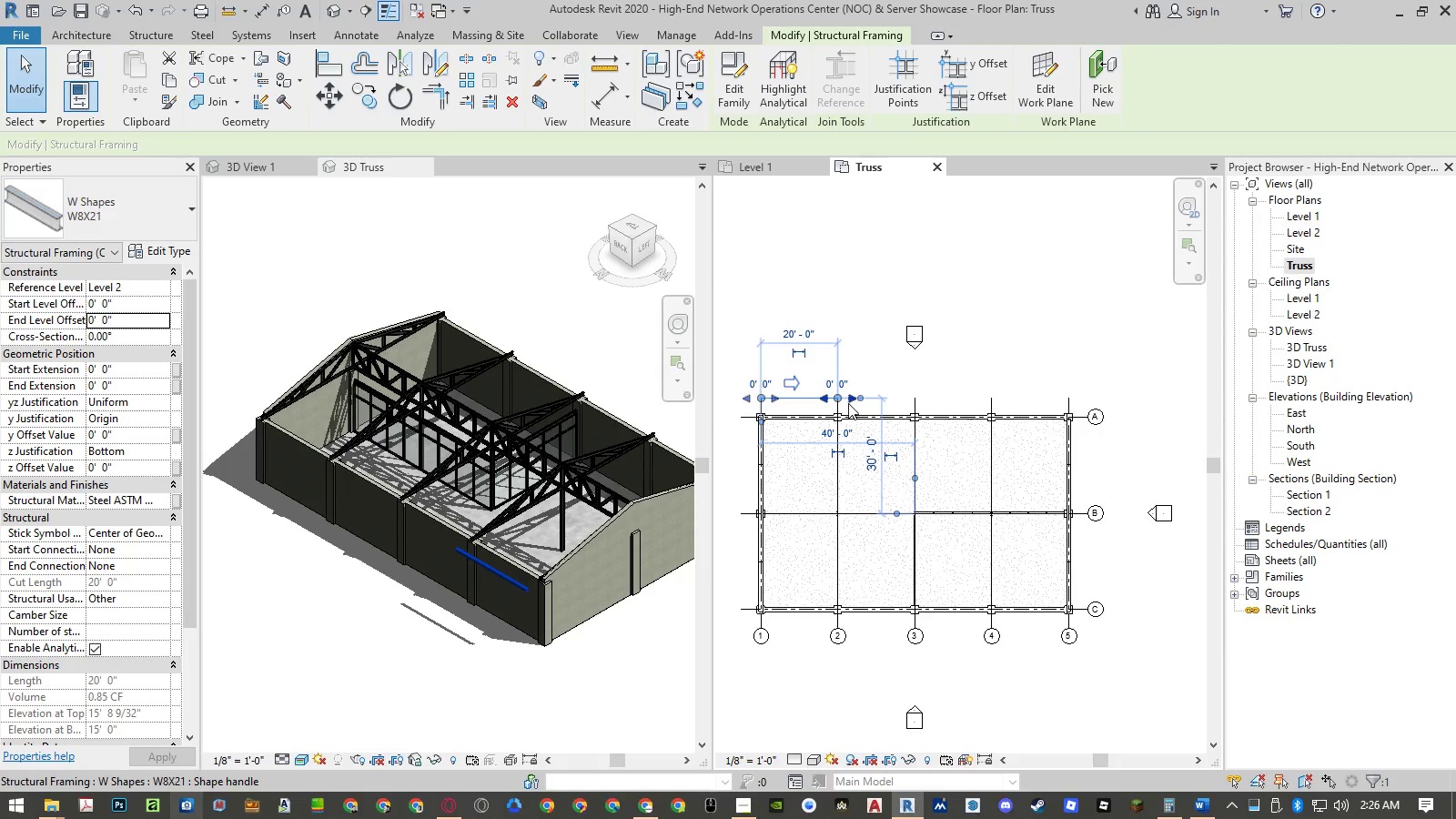 
left_click_drag(start_coordinate=[841, 399], to_coordinate=[1069, 397])
 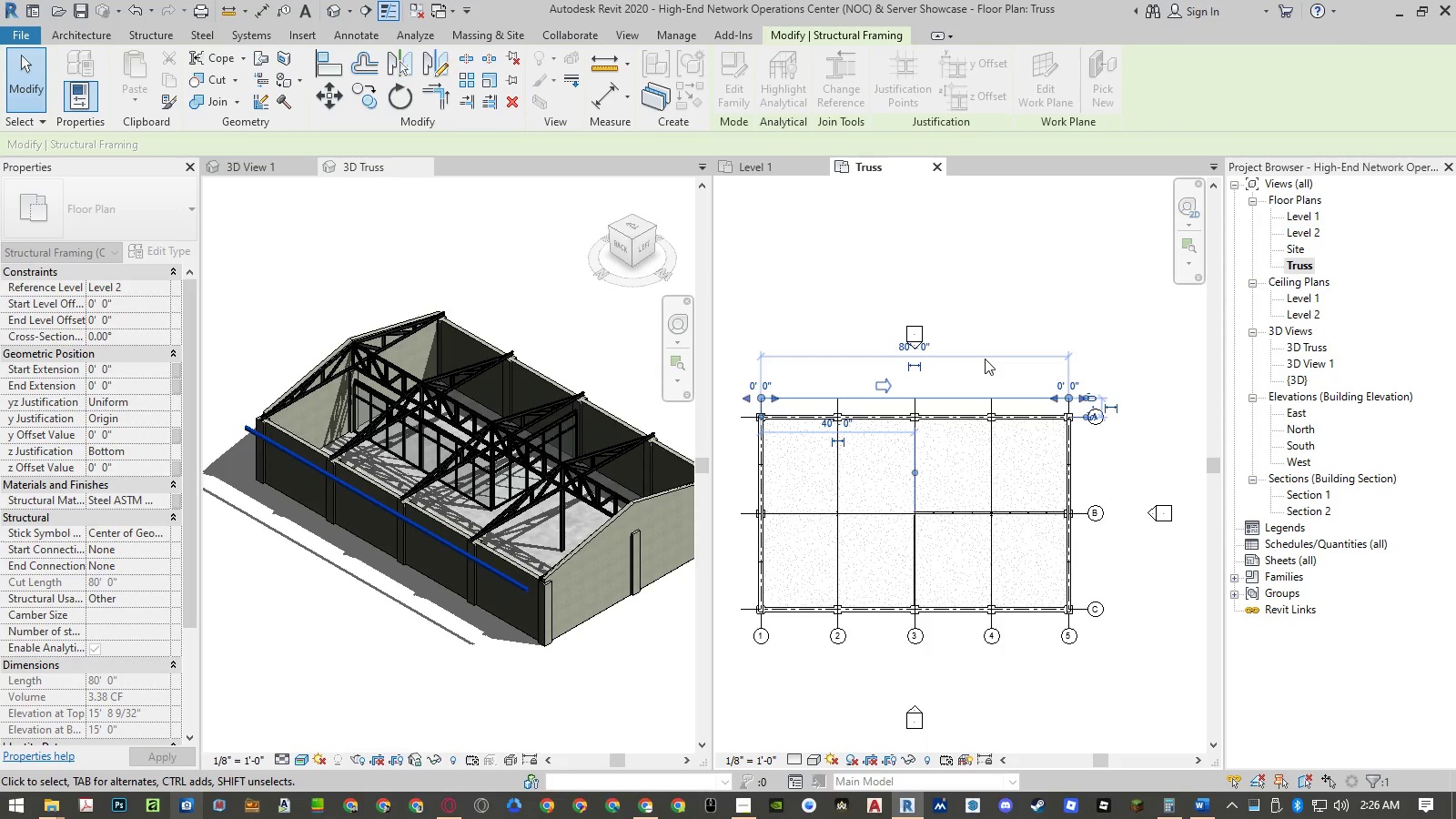 
key(O)
 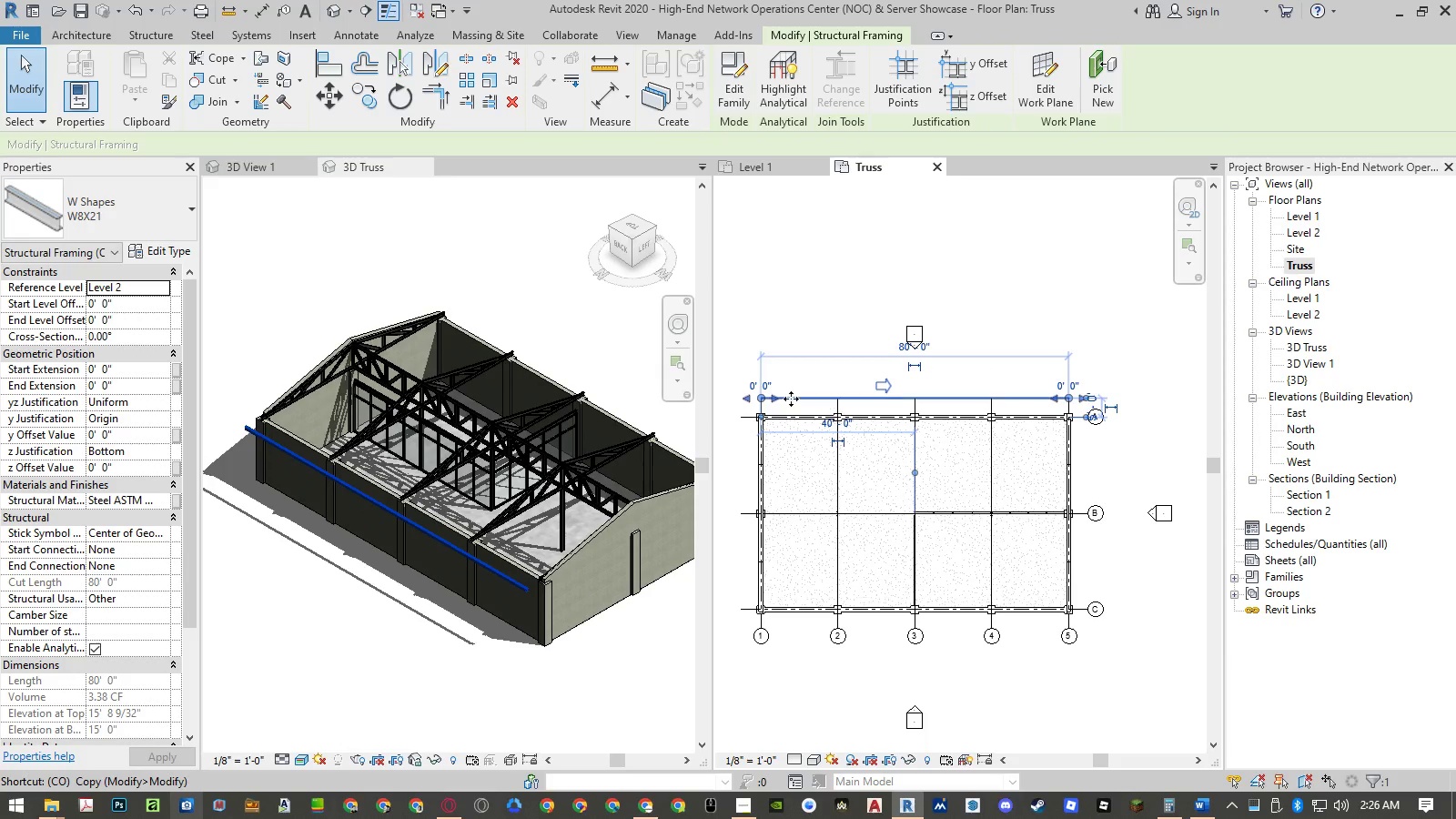 
scroll: coordinate [791, 398], scroll_direction: up, amount: 5.0
 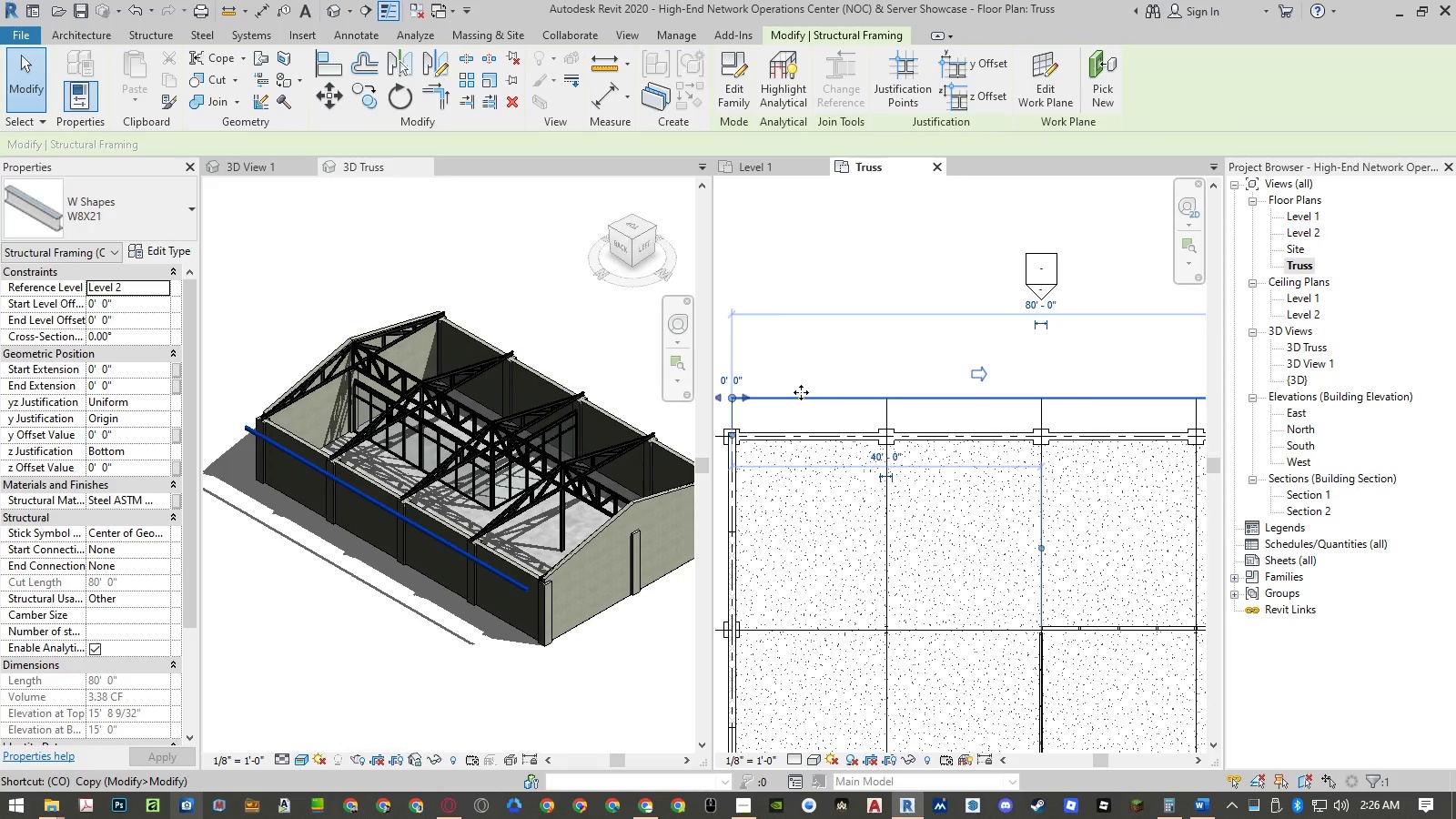 
key(Space)
 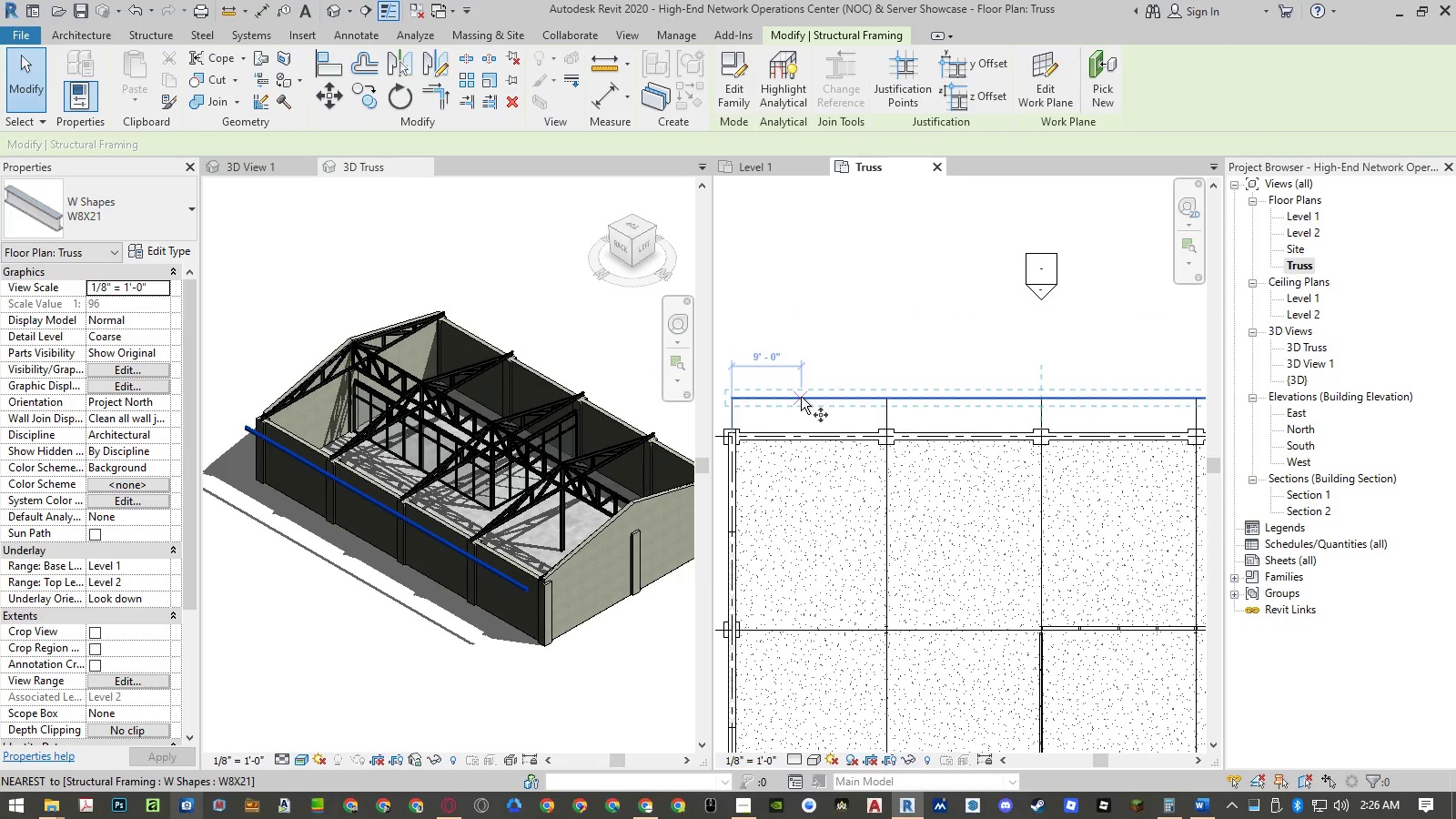 
left_click([801, 397])
 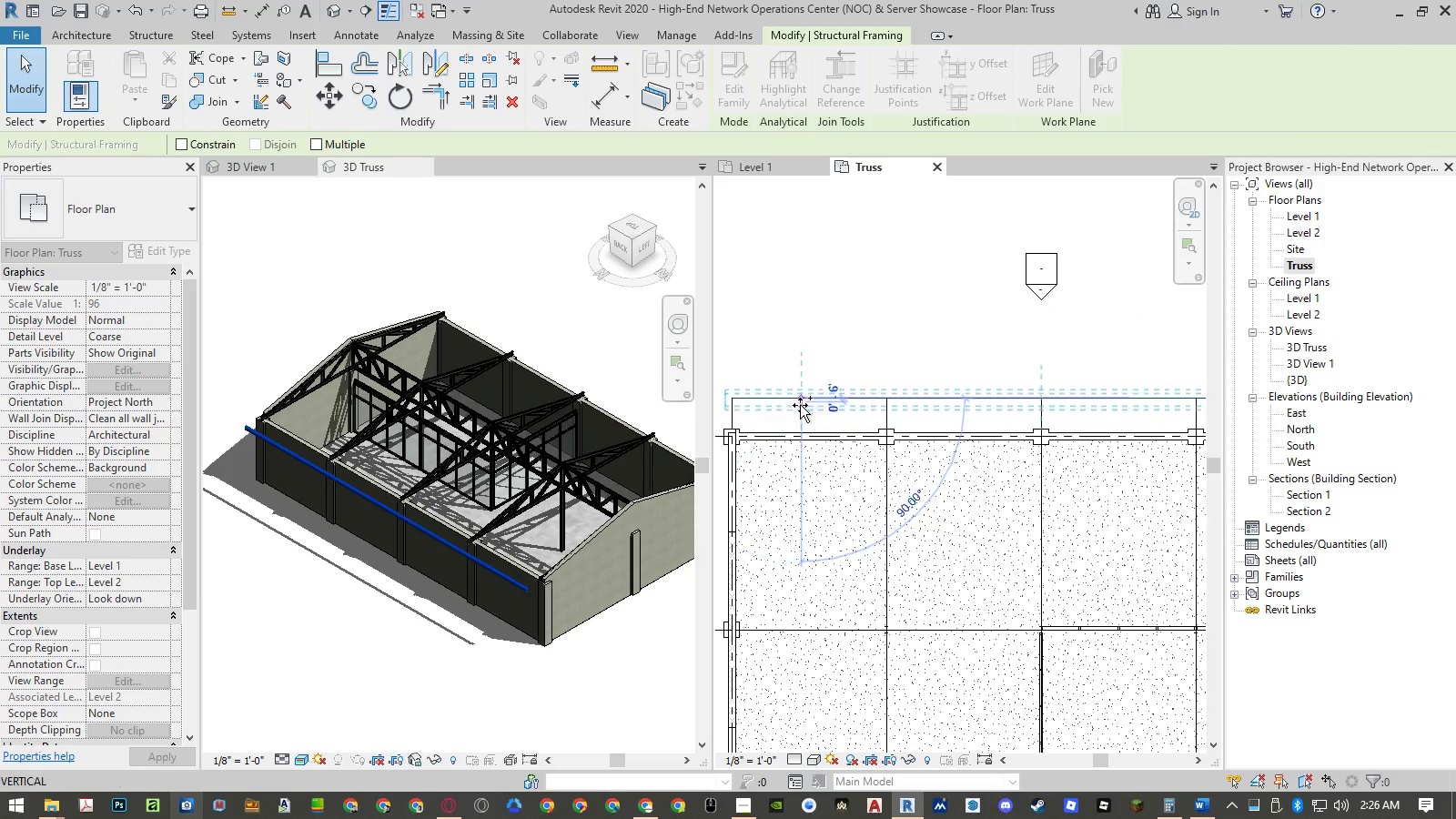 
scroll: coordinate [800, 405], scroll_direction: up, amount: 2.0
 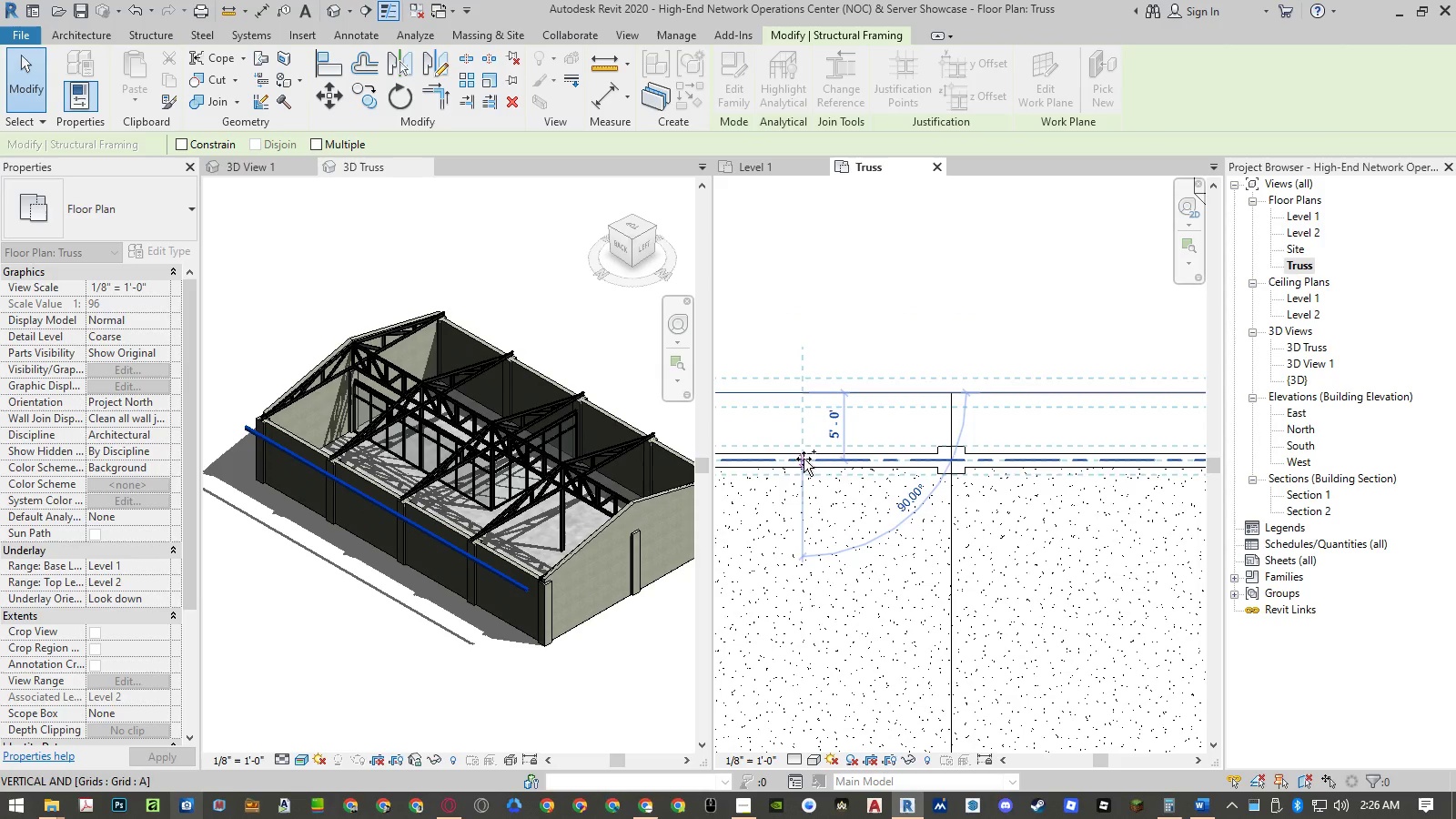 
left_click([803, 460])
 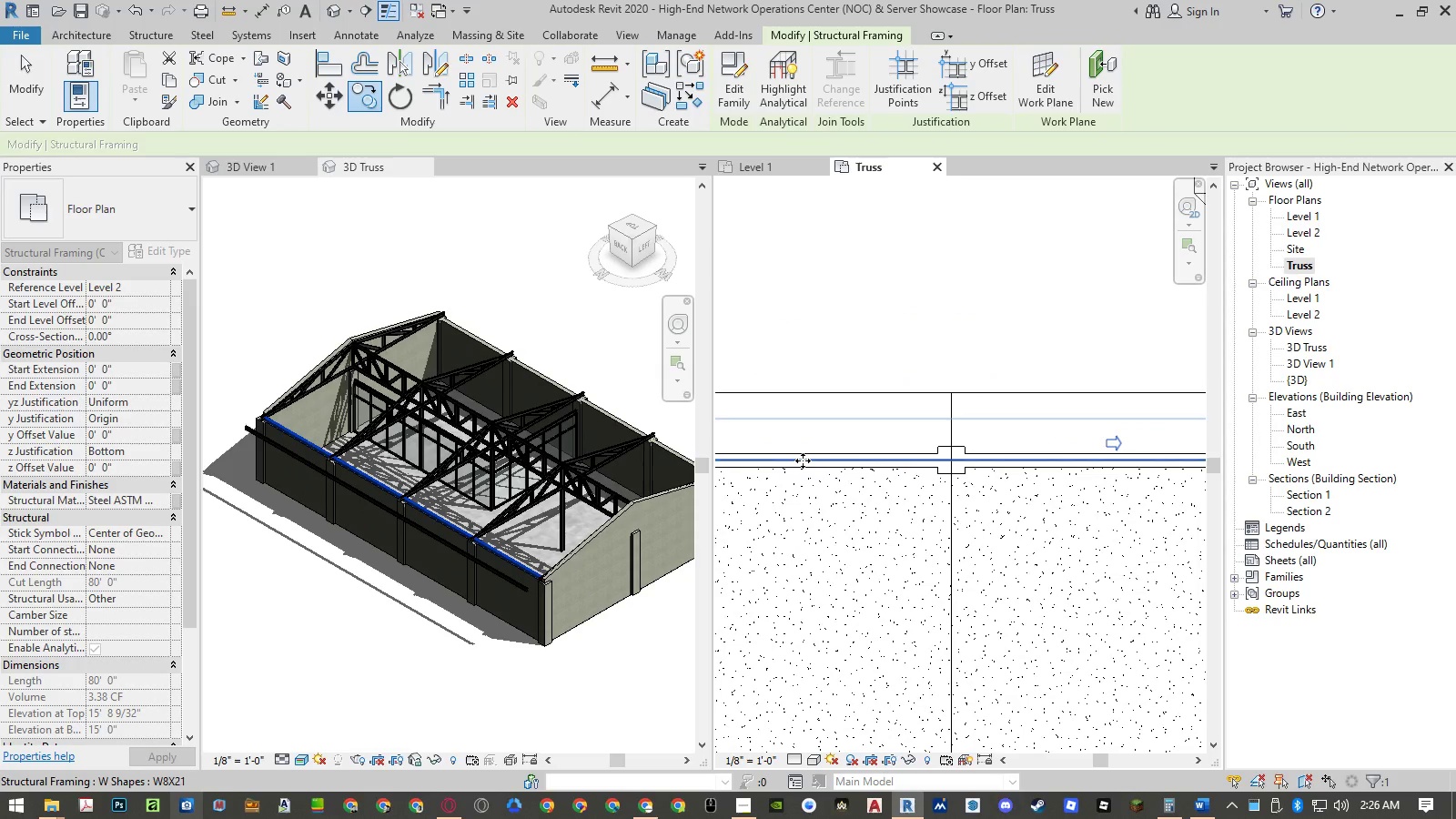 
type(co)
 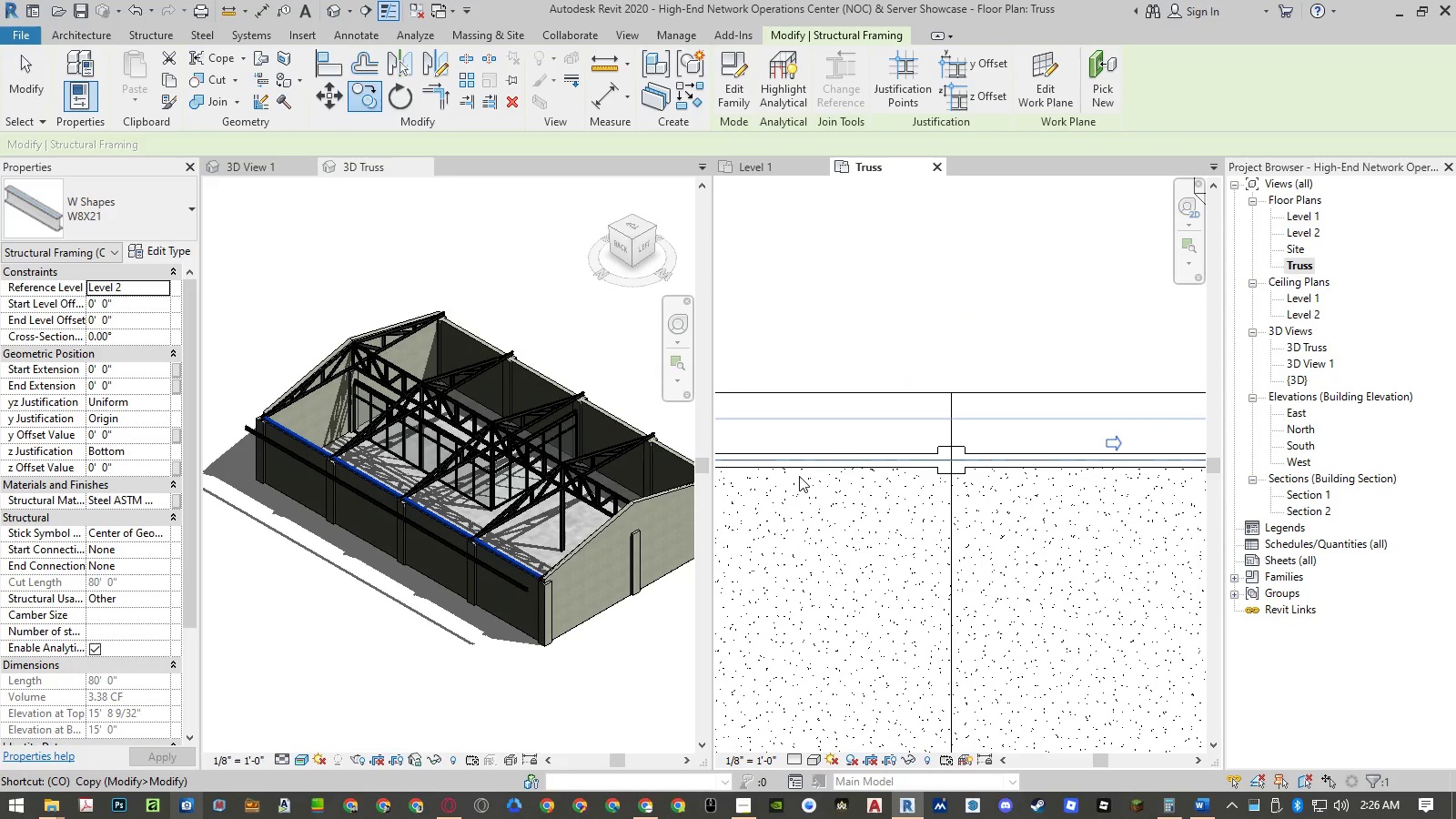 
key(Space)
 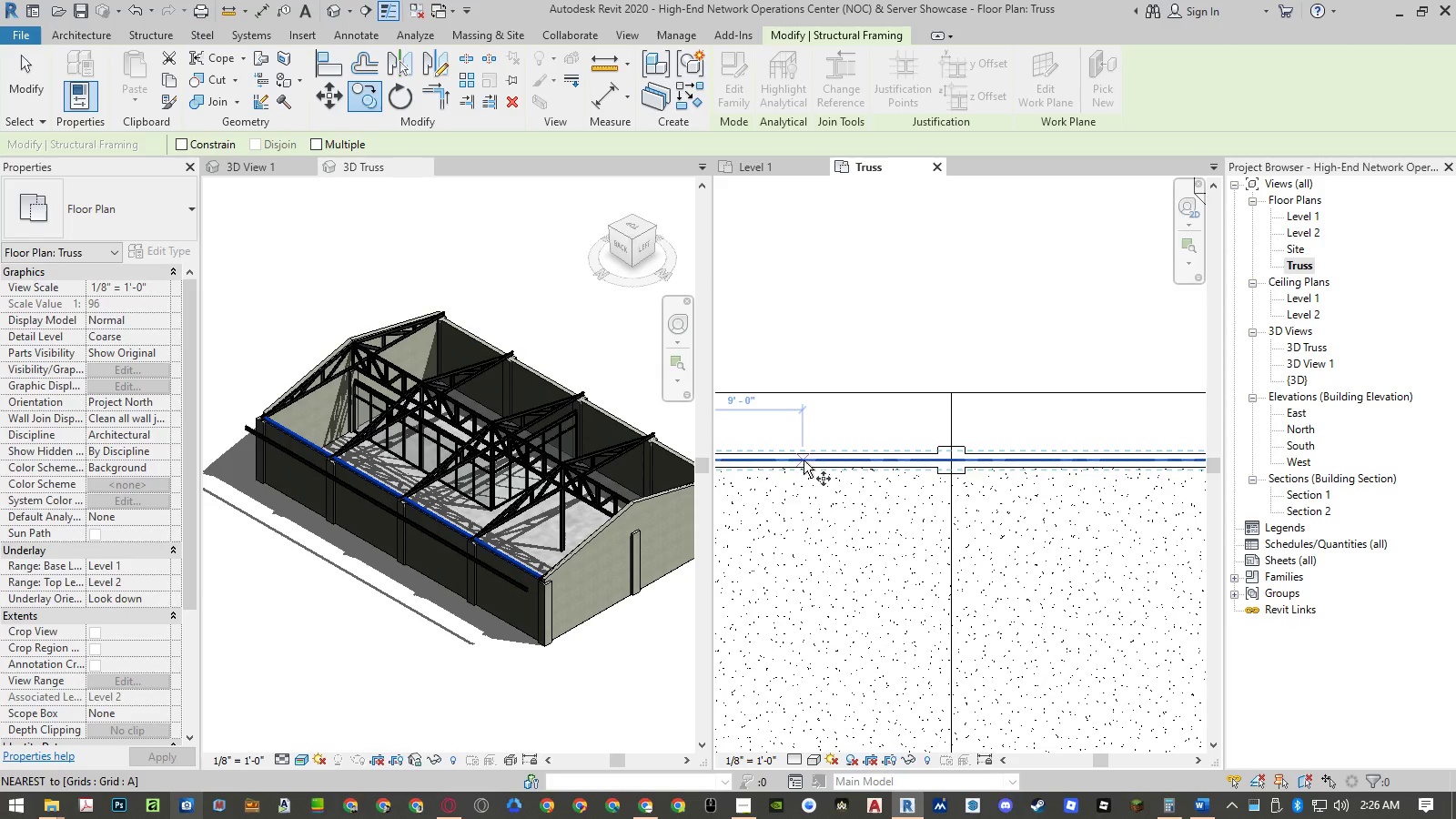 
left_click([804, 460])
 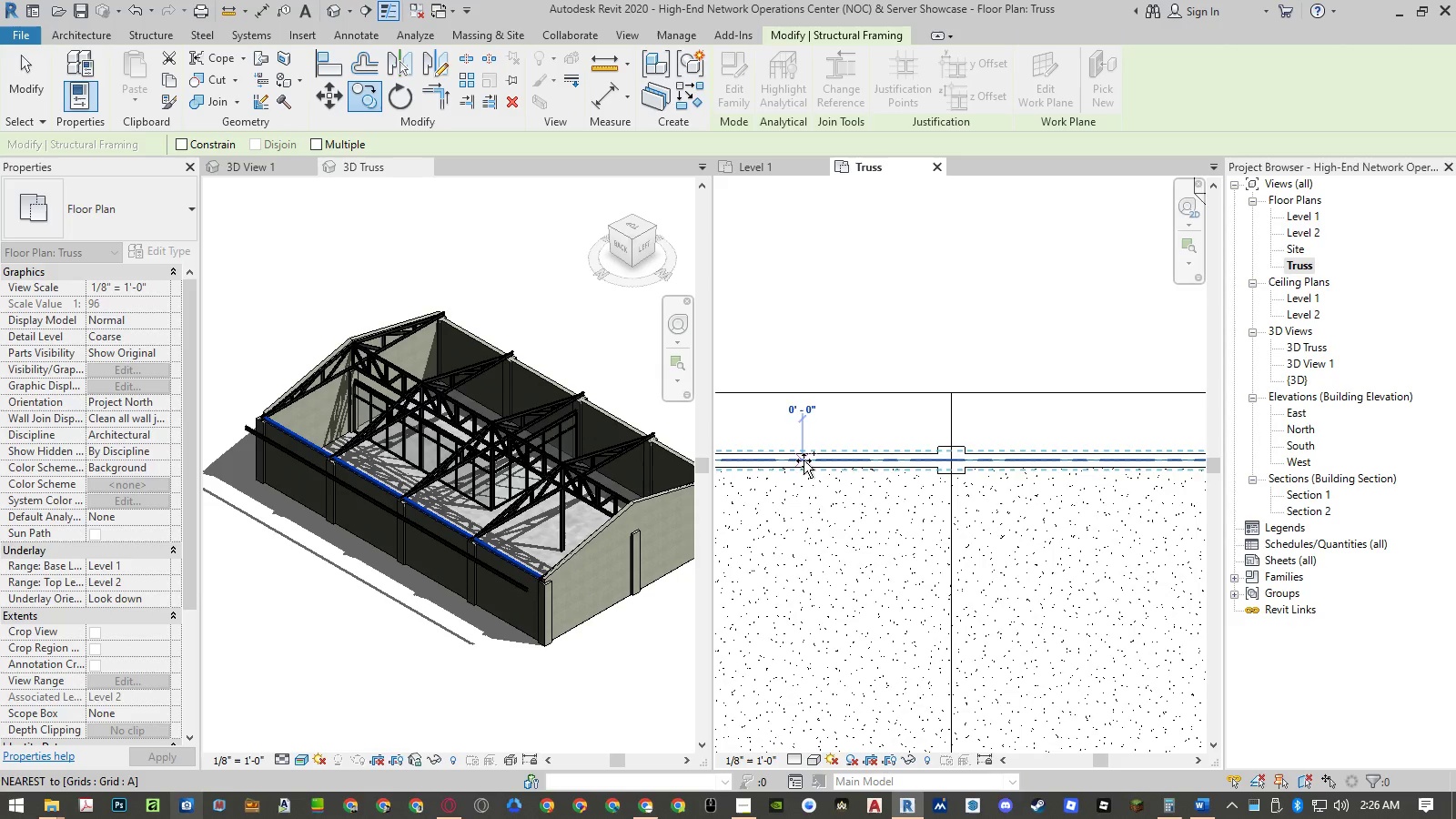 
scroll: coordinate [804, 460], scroll_direction: down, amount: 11.0
 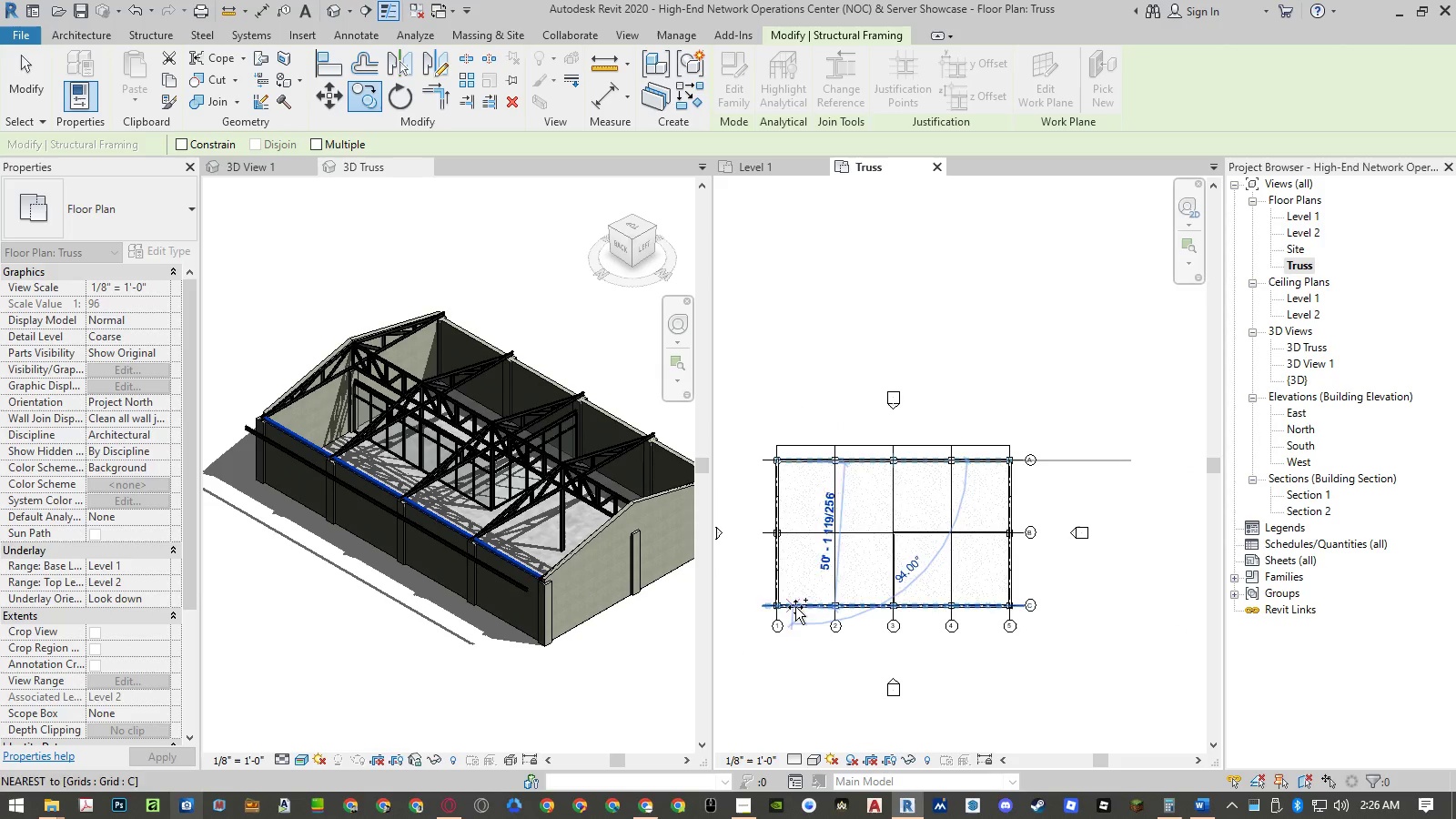 
scroll: coordinate [799, 624], scroll_direction: up, amount: 14.0
 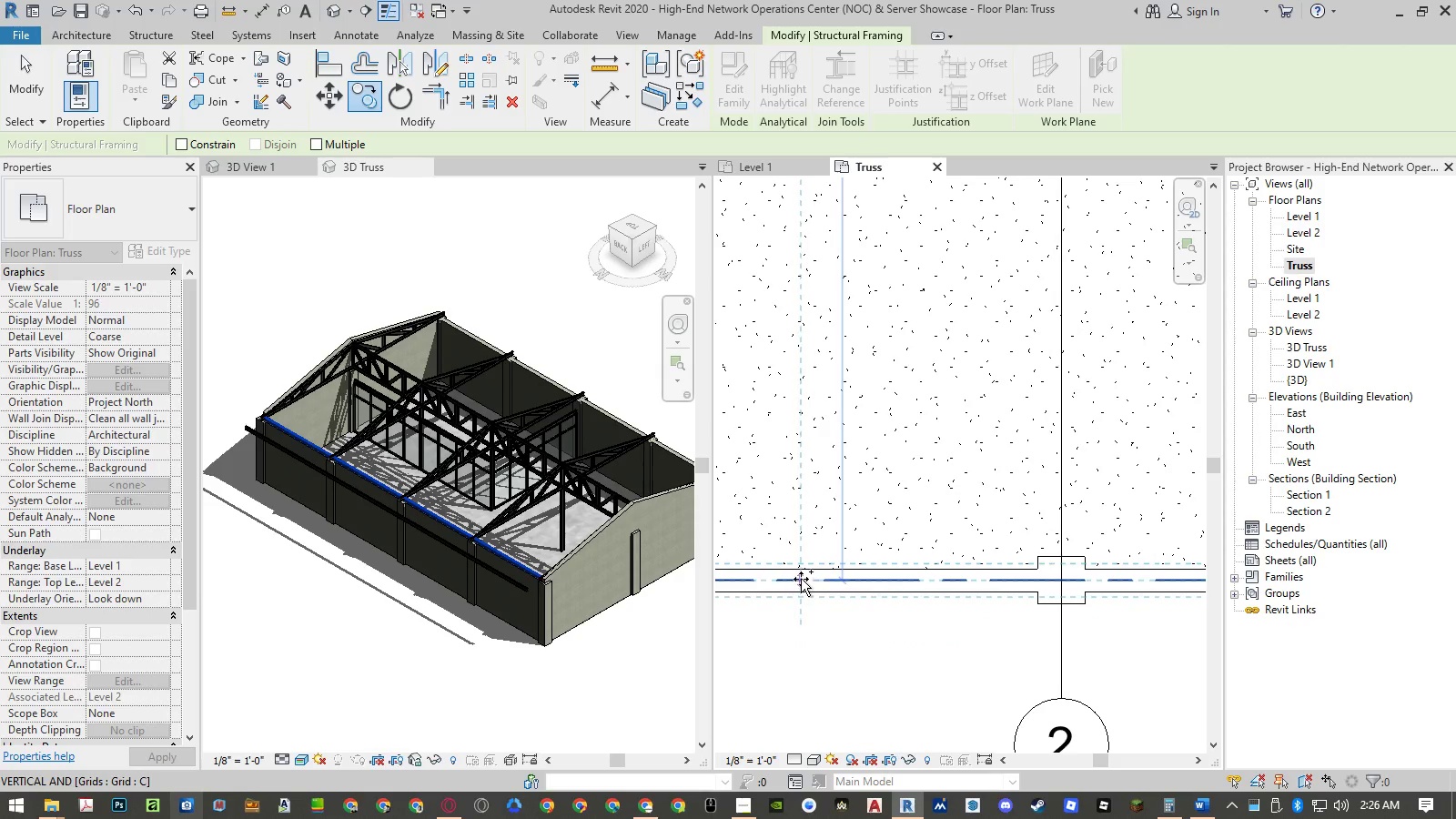 
left_click([801, 579])
 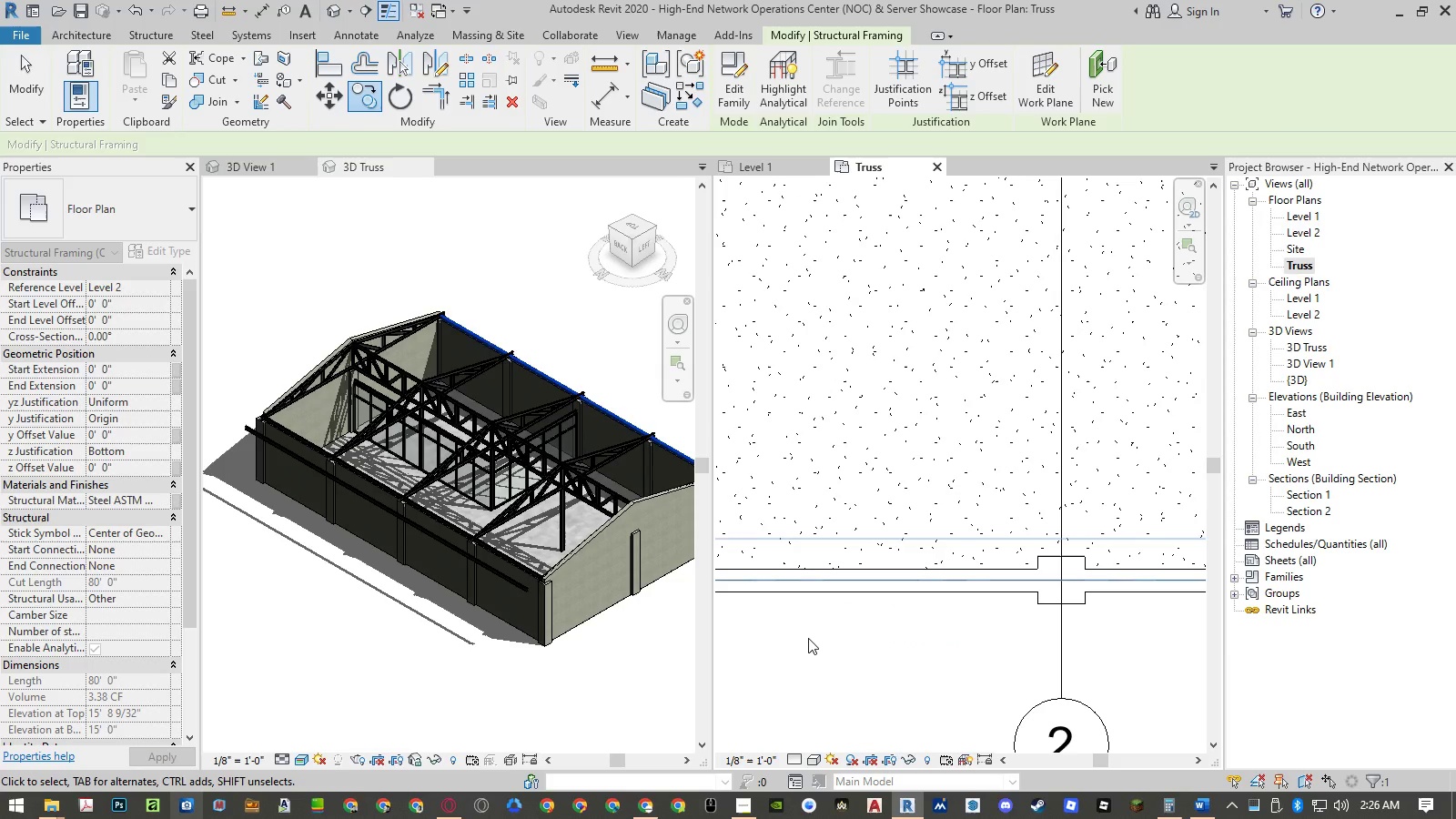 
key(Escape)
 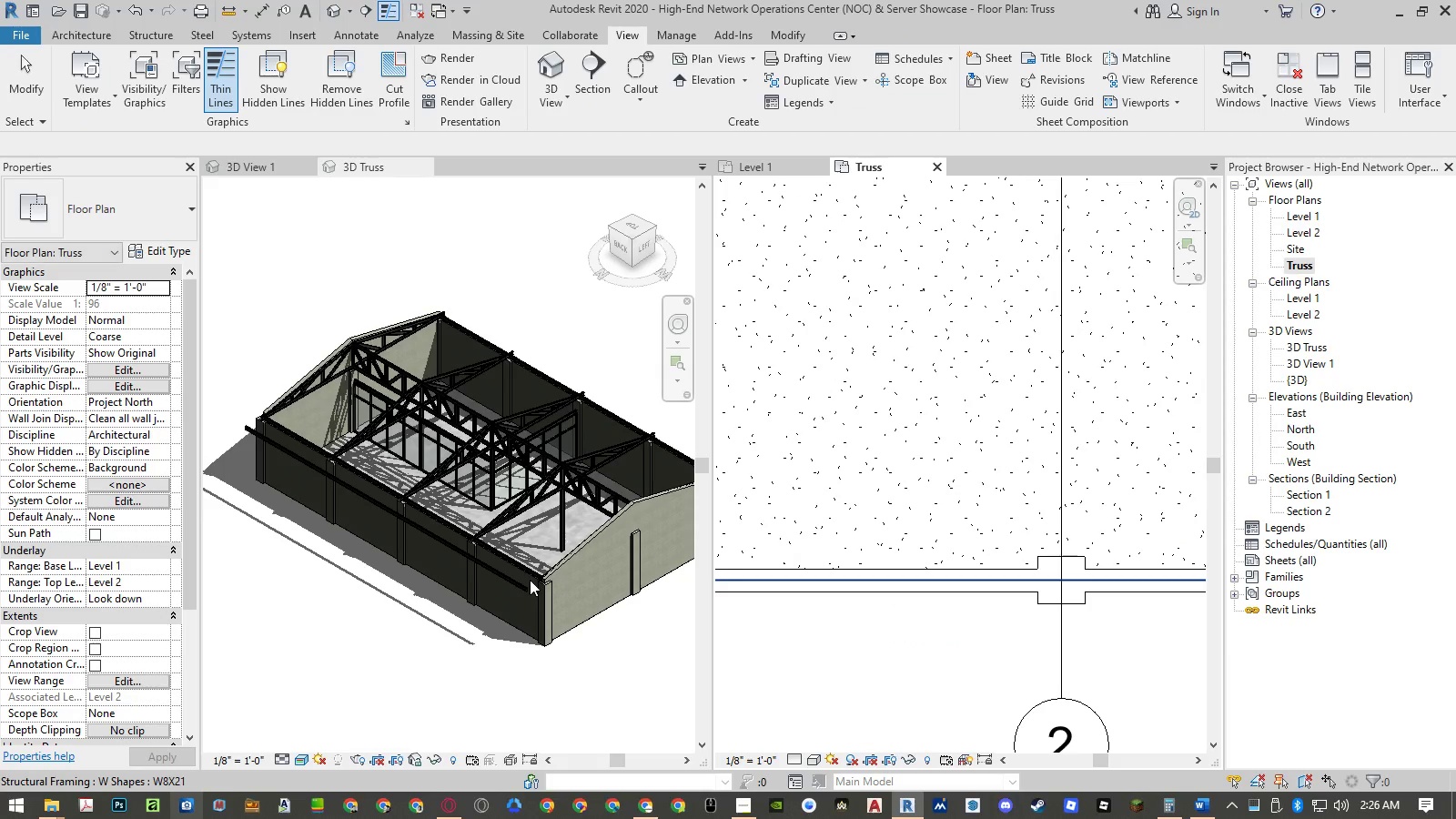 
left_click([505, 580])
 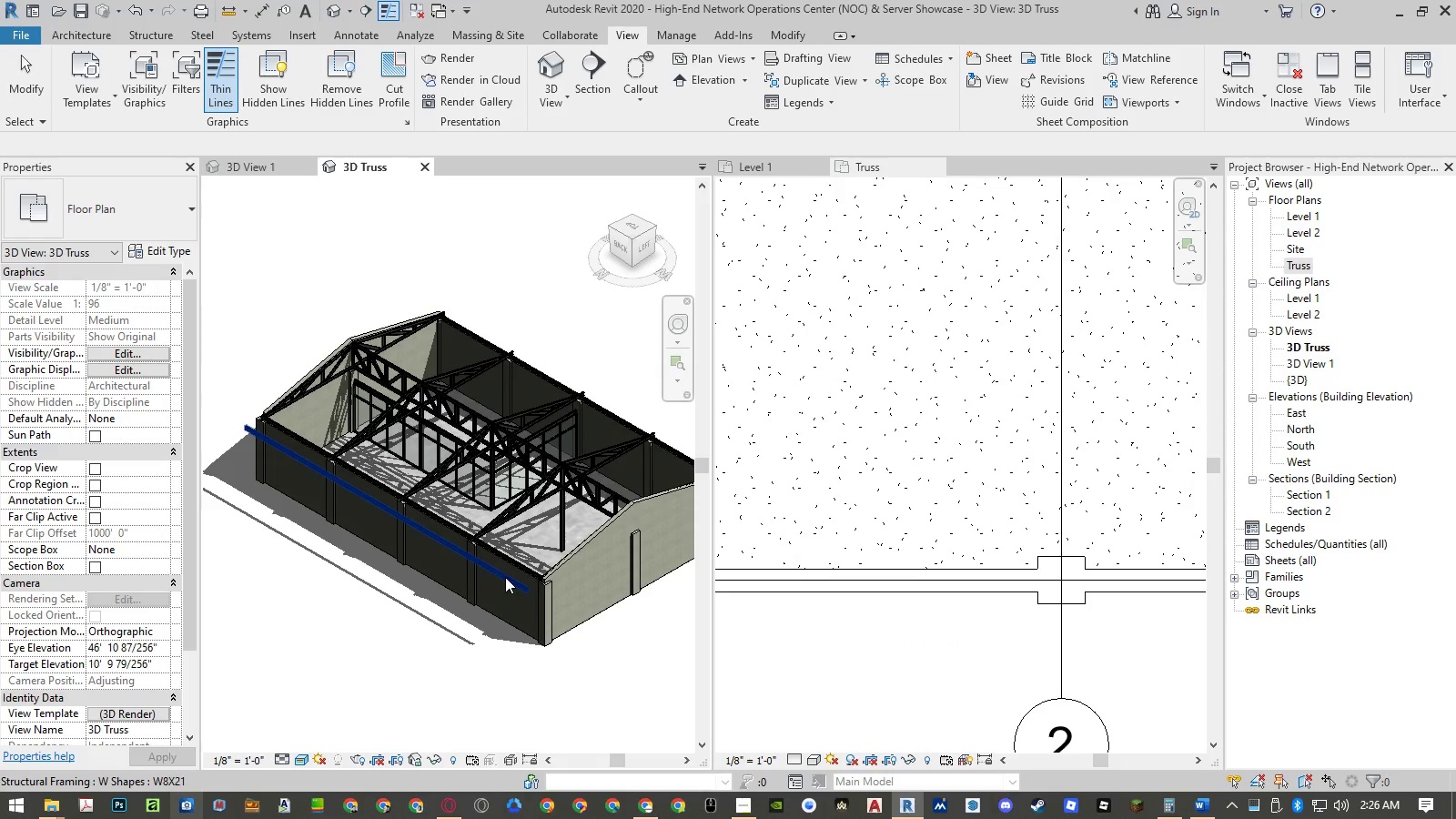 
left_click([505, 577])
 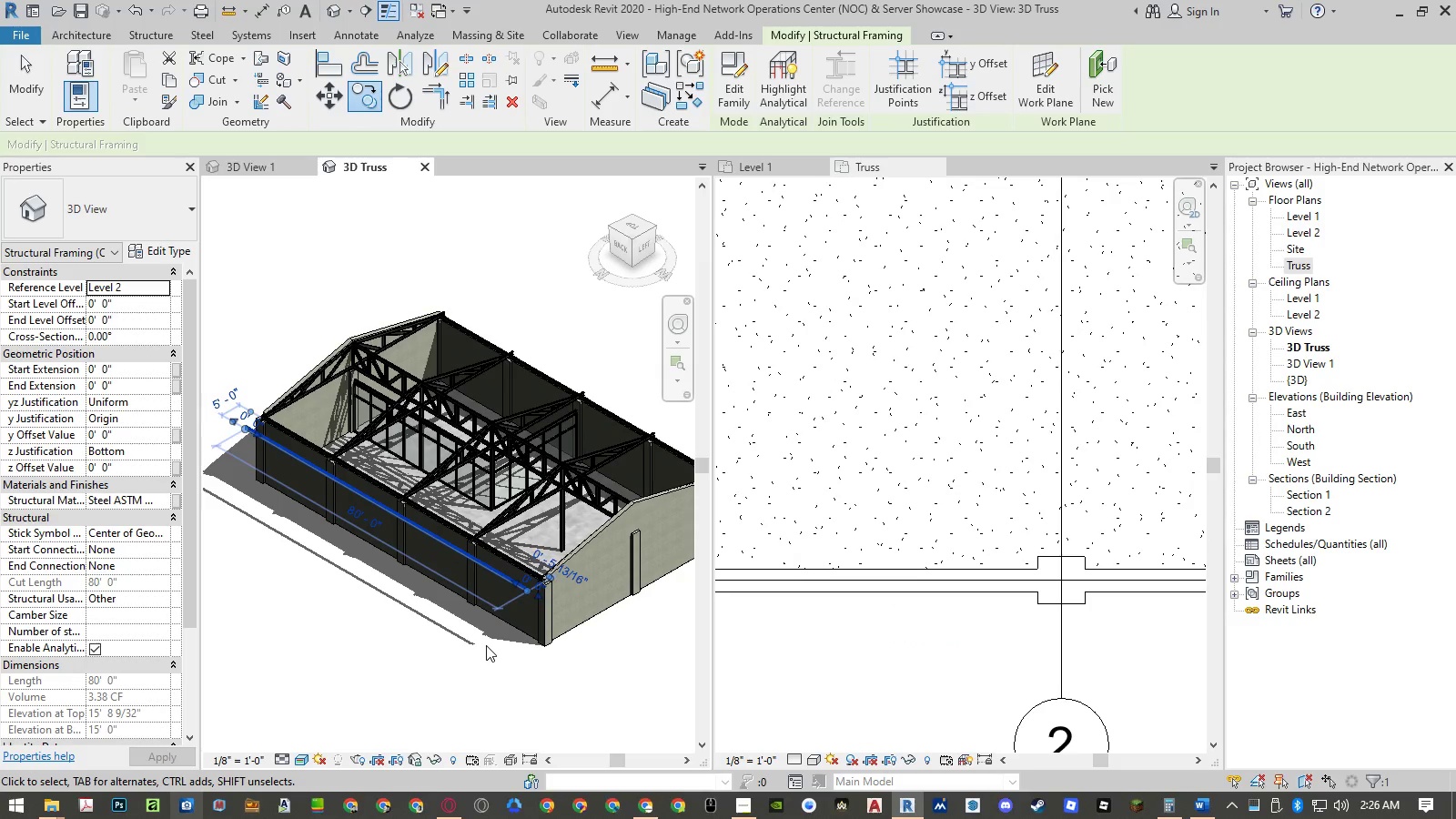 
key(Delete)
 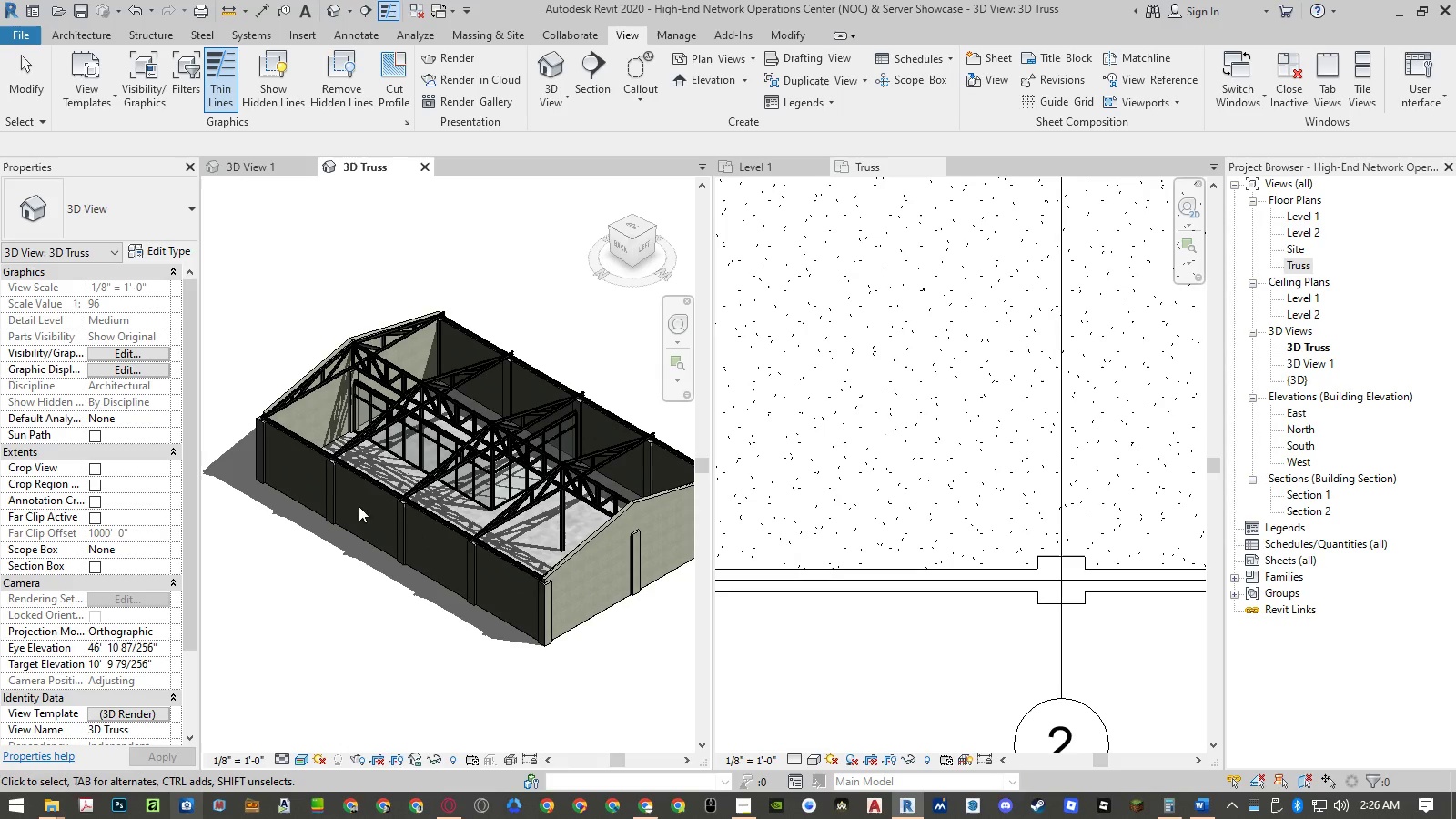 
scroll: coordinate [237, 403], scroll_direction: up, amount: 21.0
 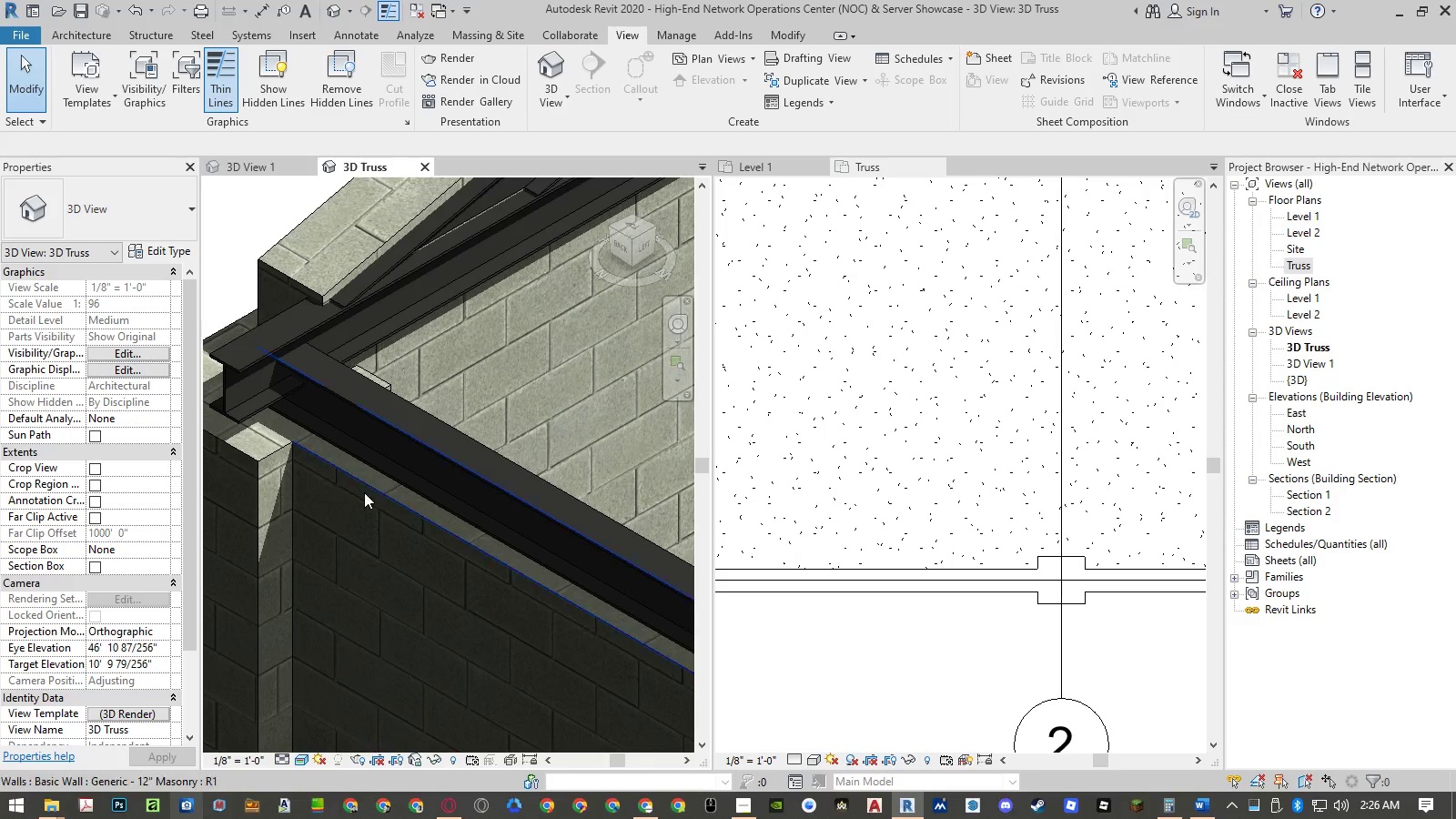 
hold_key(key=ShiftLeft, duration=1.5)
 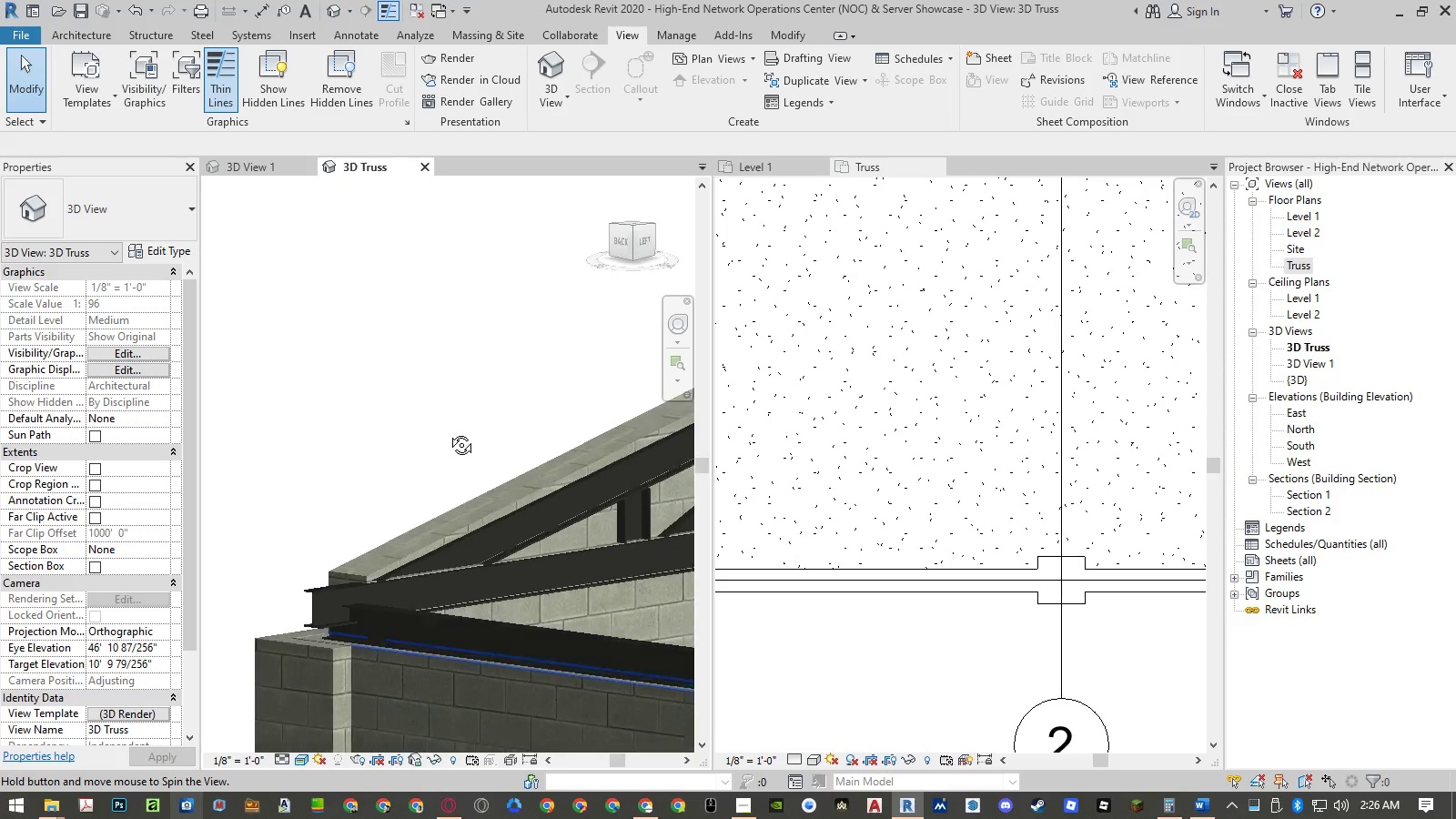 
scroll: coordinate [469, 466], scroll_direction: down, amount: 4.0
 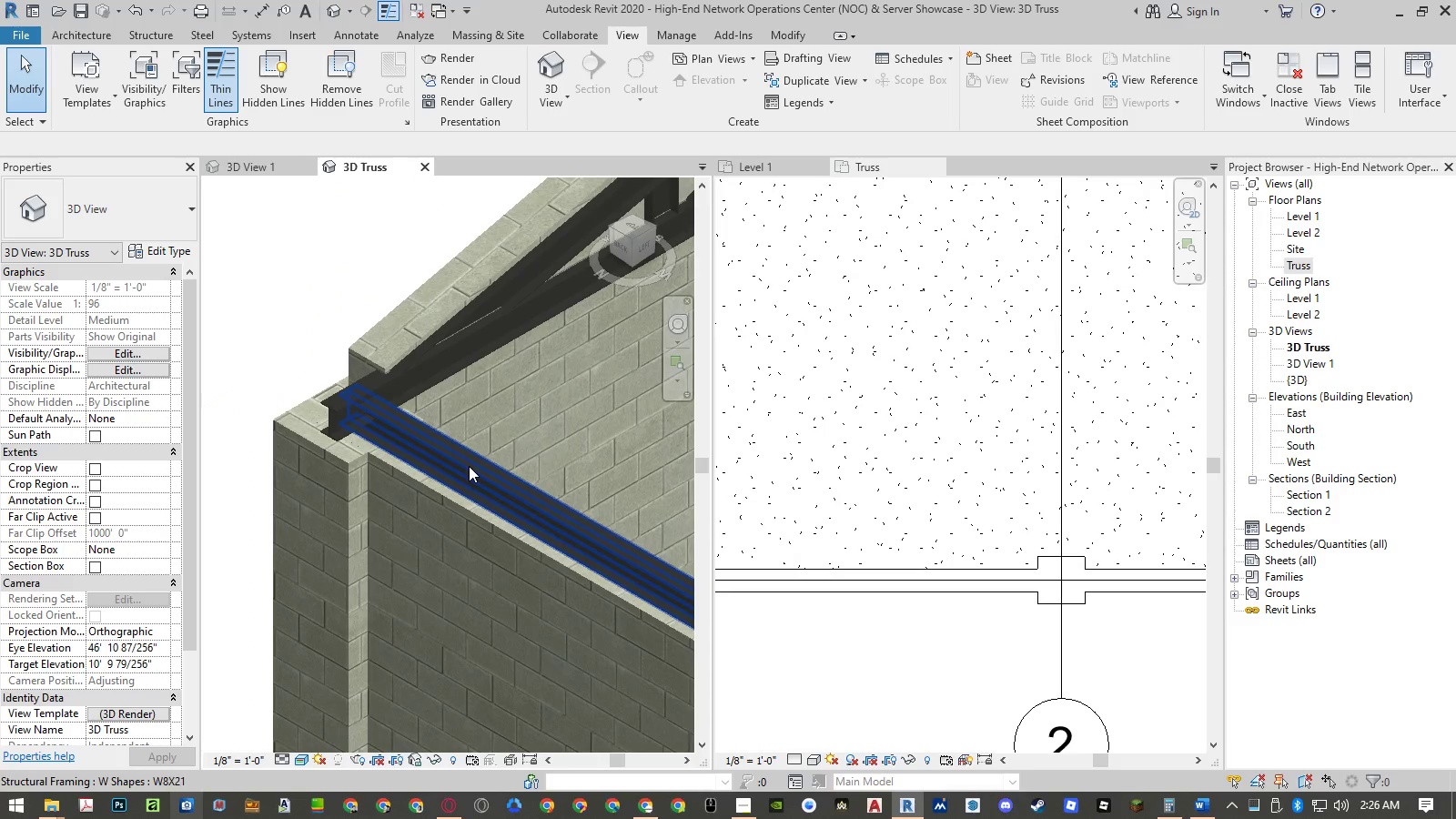 
hold_key(key=ShiftLeft, duration=1.52)
 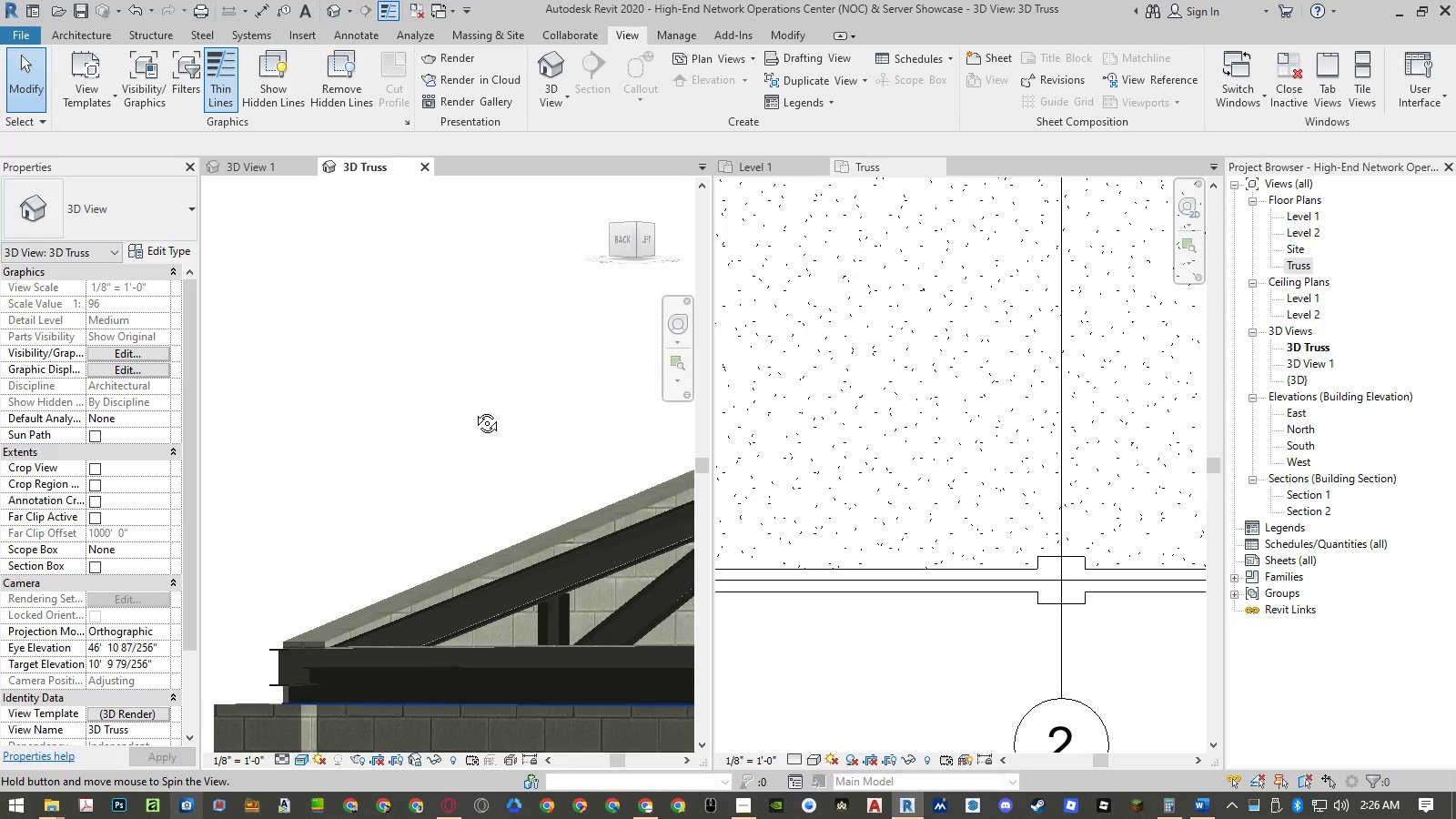 
hold_key(key=ShiftLeft, duration=1.3)
 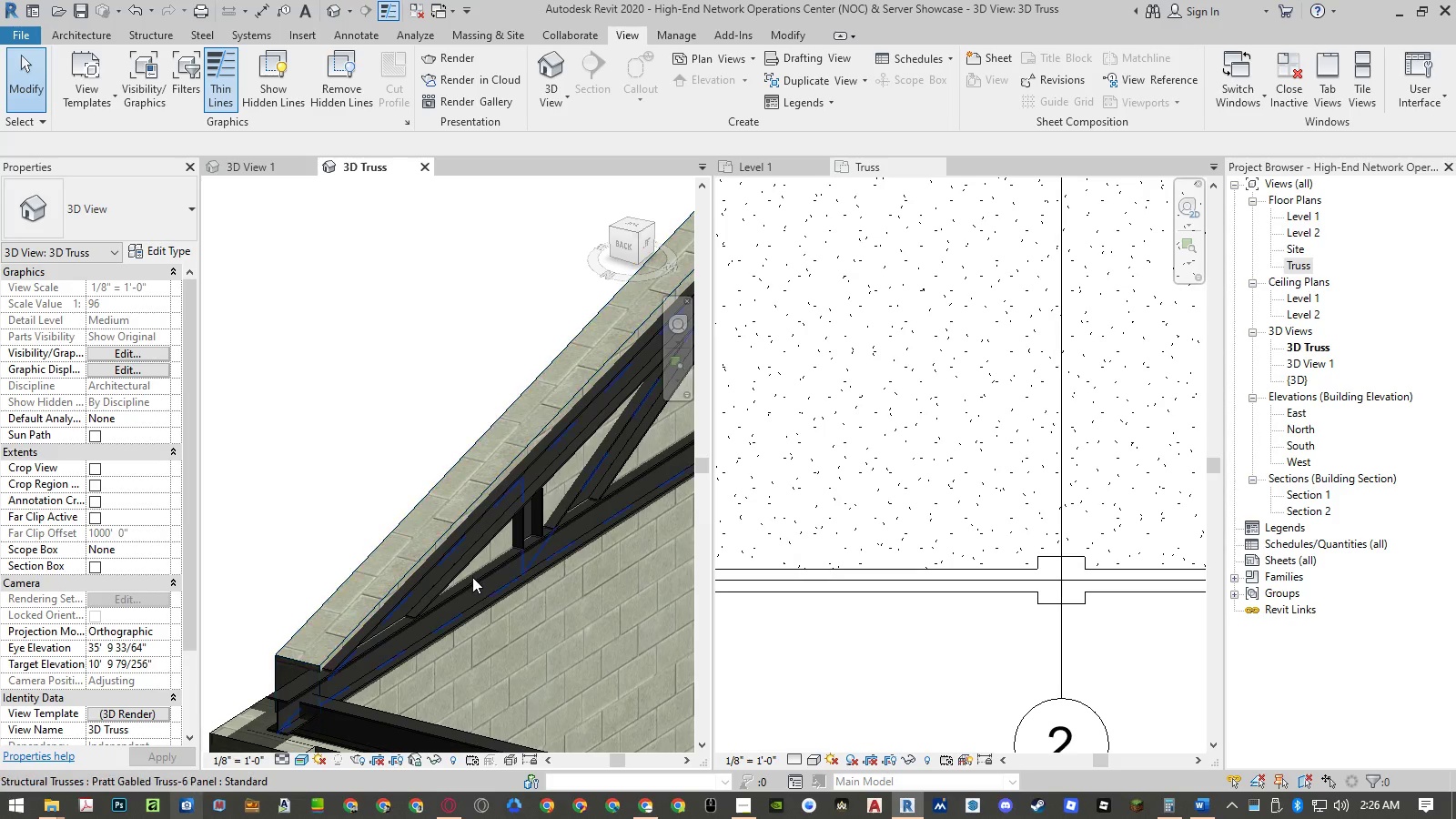 
left_click([471, 579])
 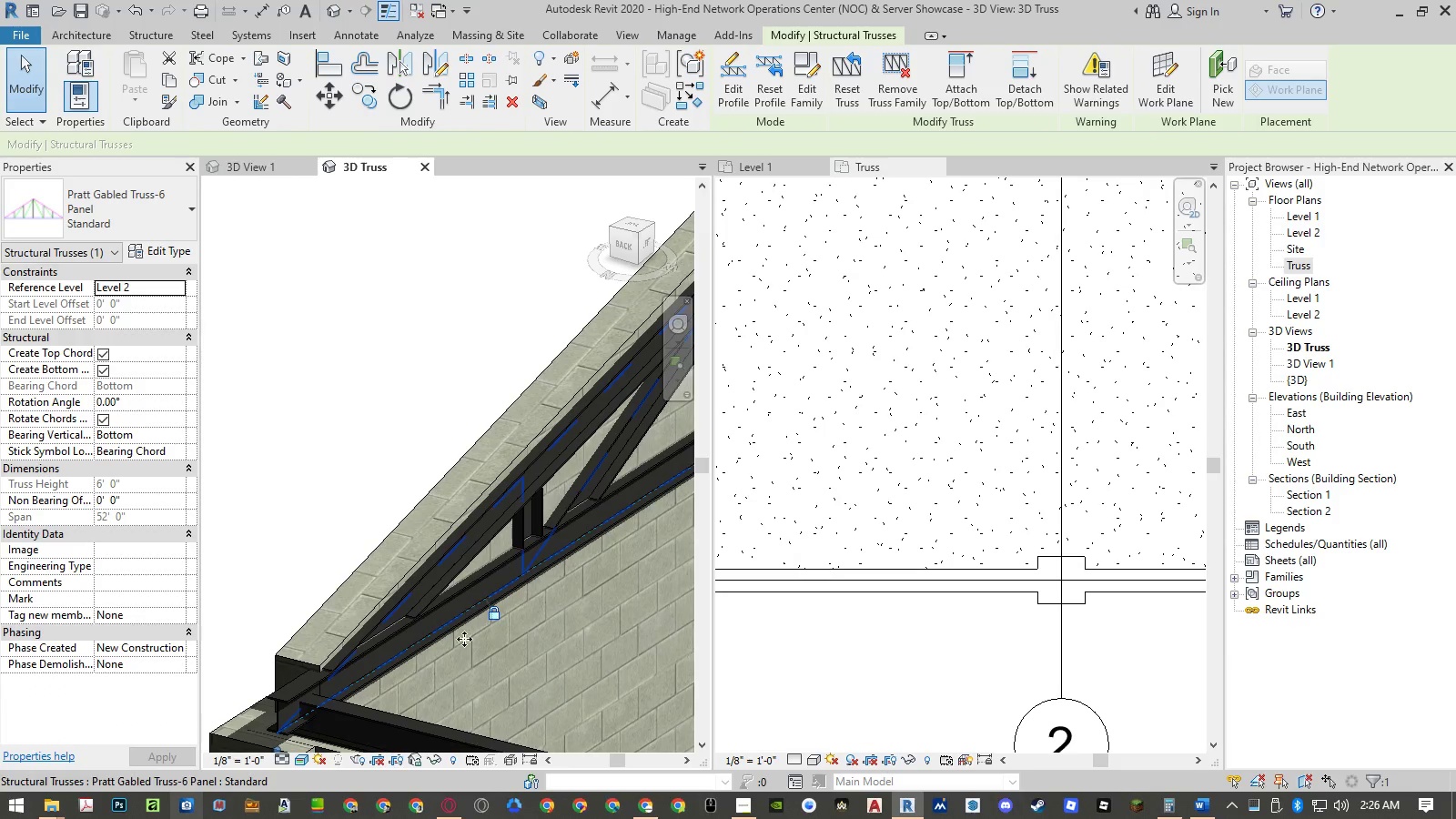 
scroll: coordinate [340, 664], scroll_direction: down, amount: 6.0
 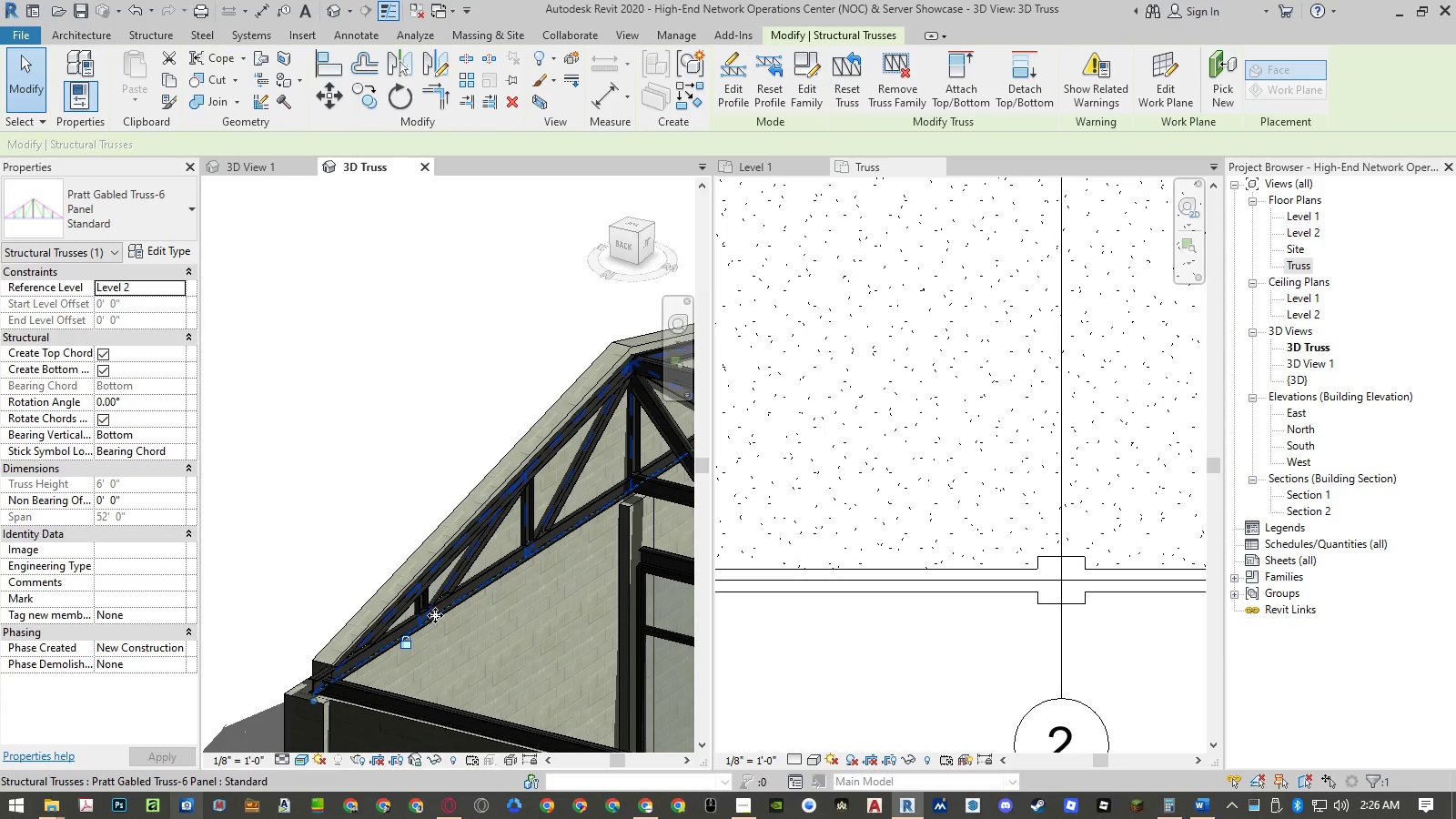 
right_click([435, 615])
 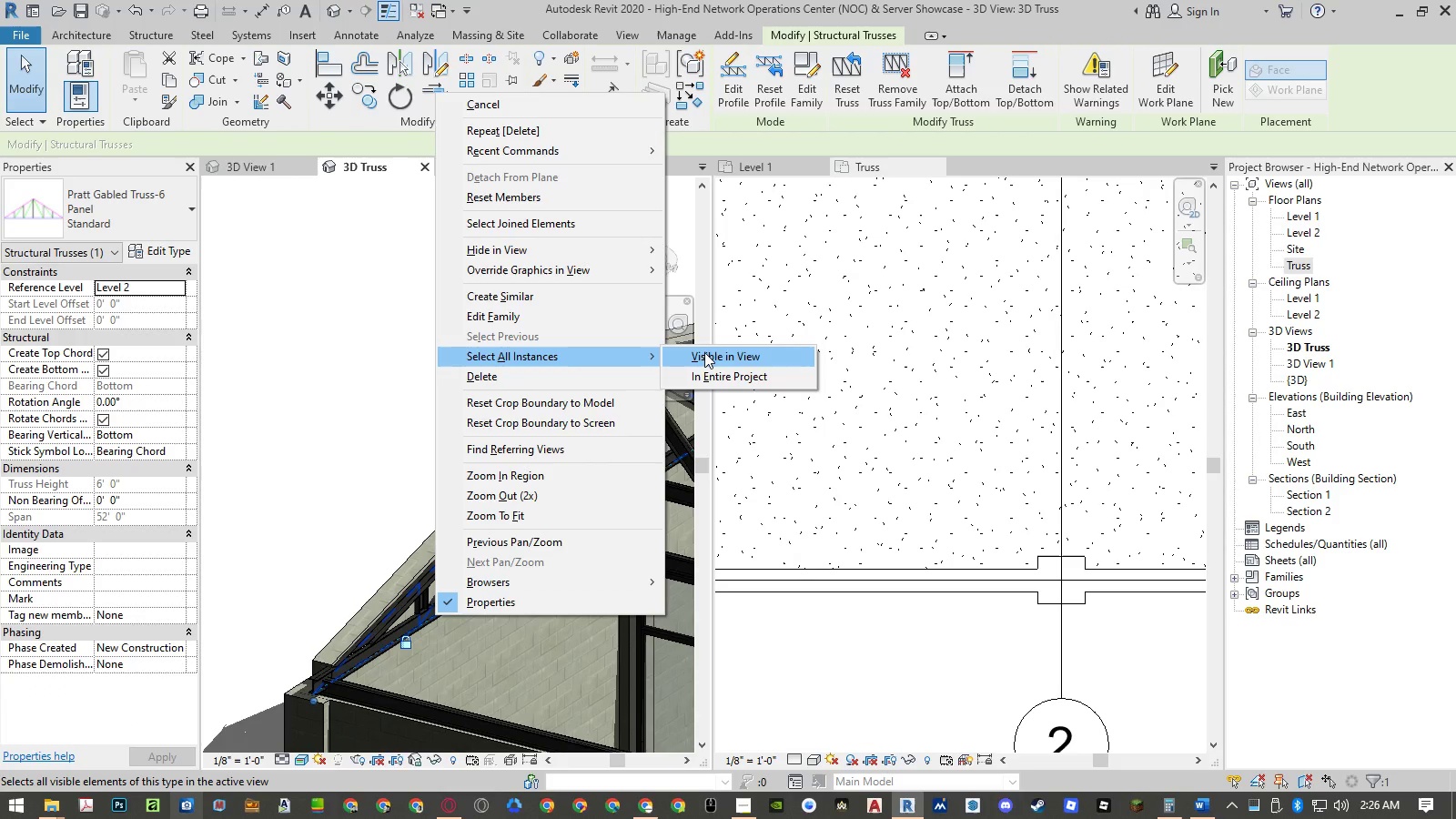 
left_click([704, 352])
 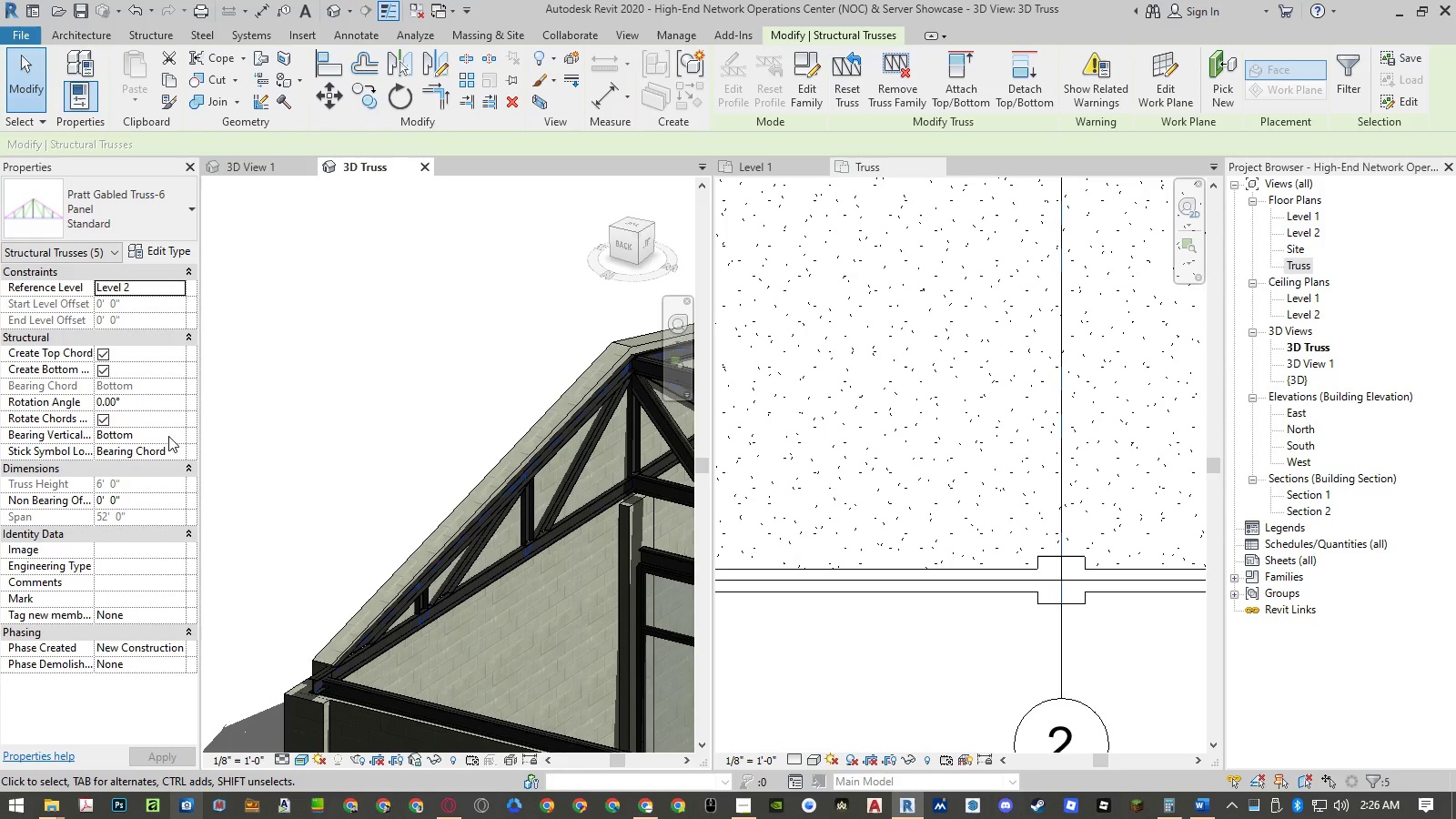 
wait(5.14)
 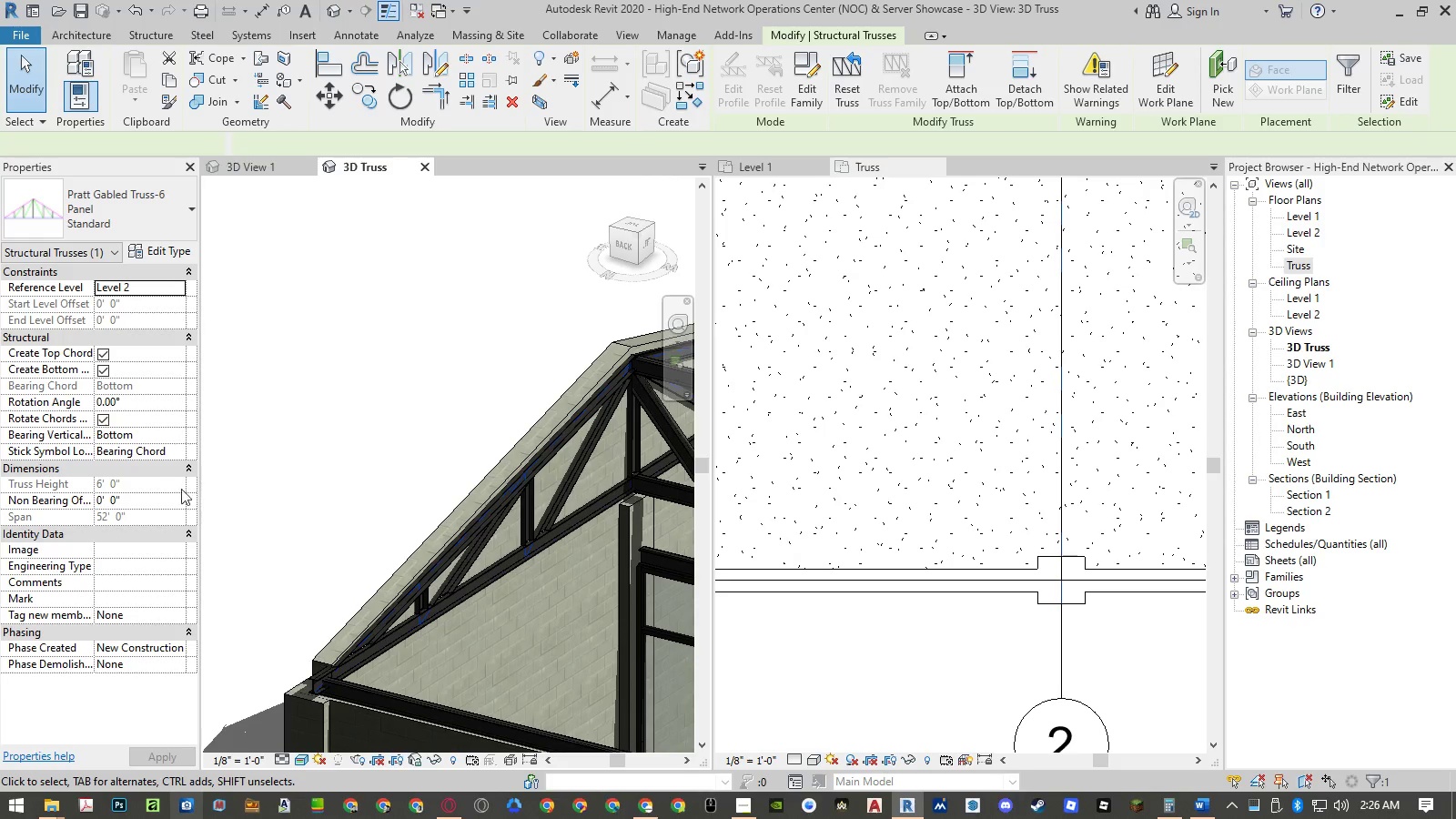 
left_click([174, 436])
 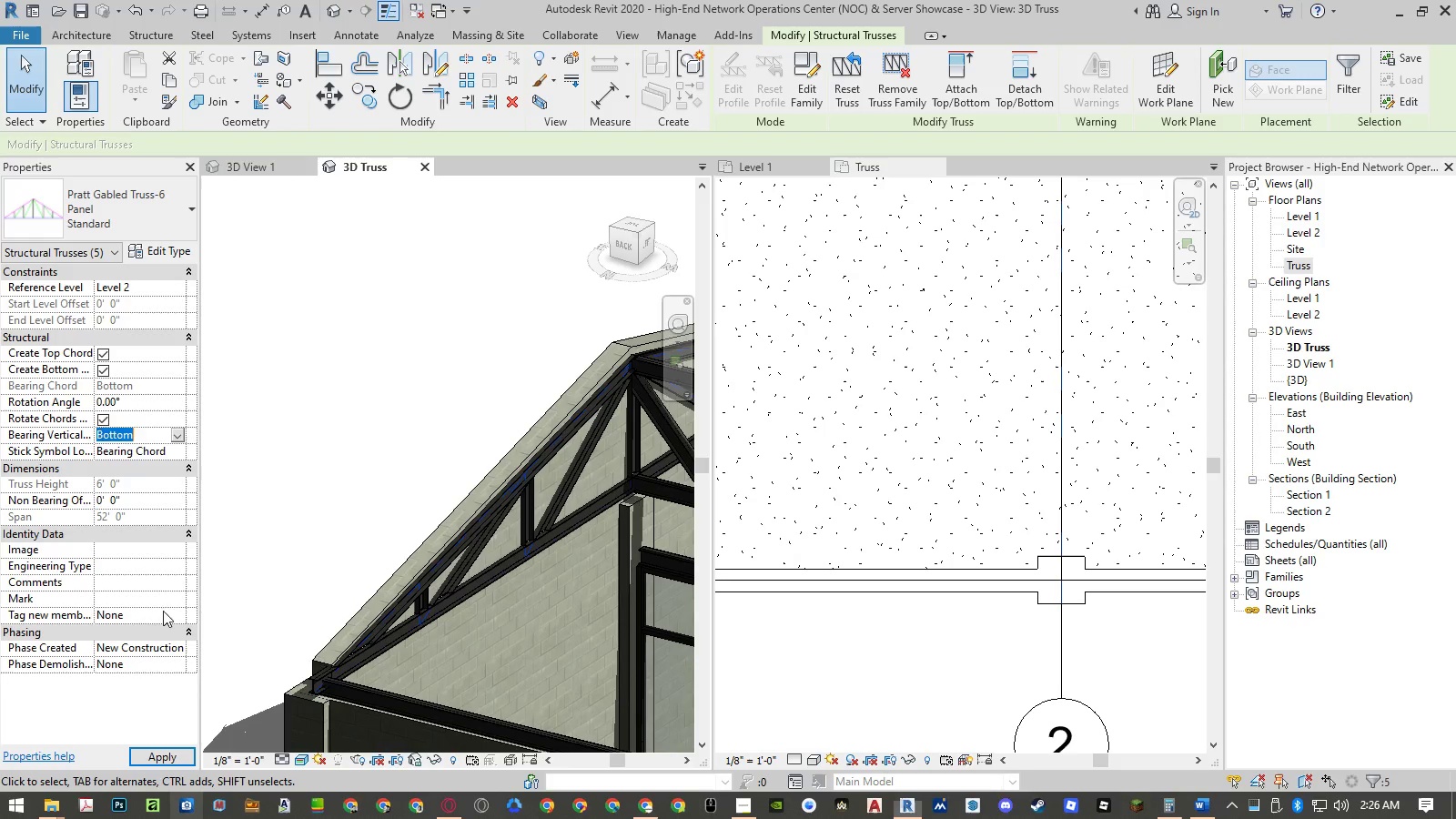 
left_click([163, 756])
 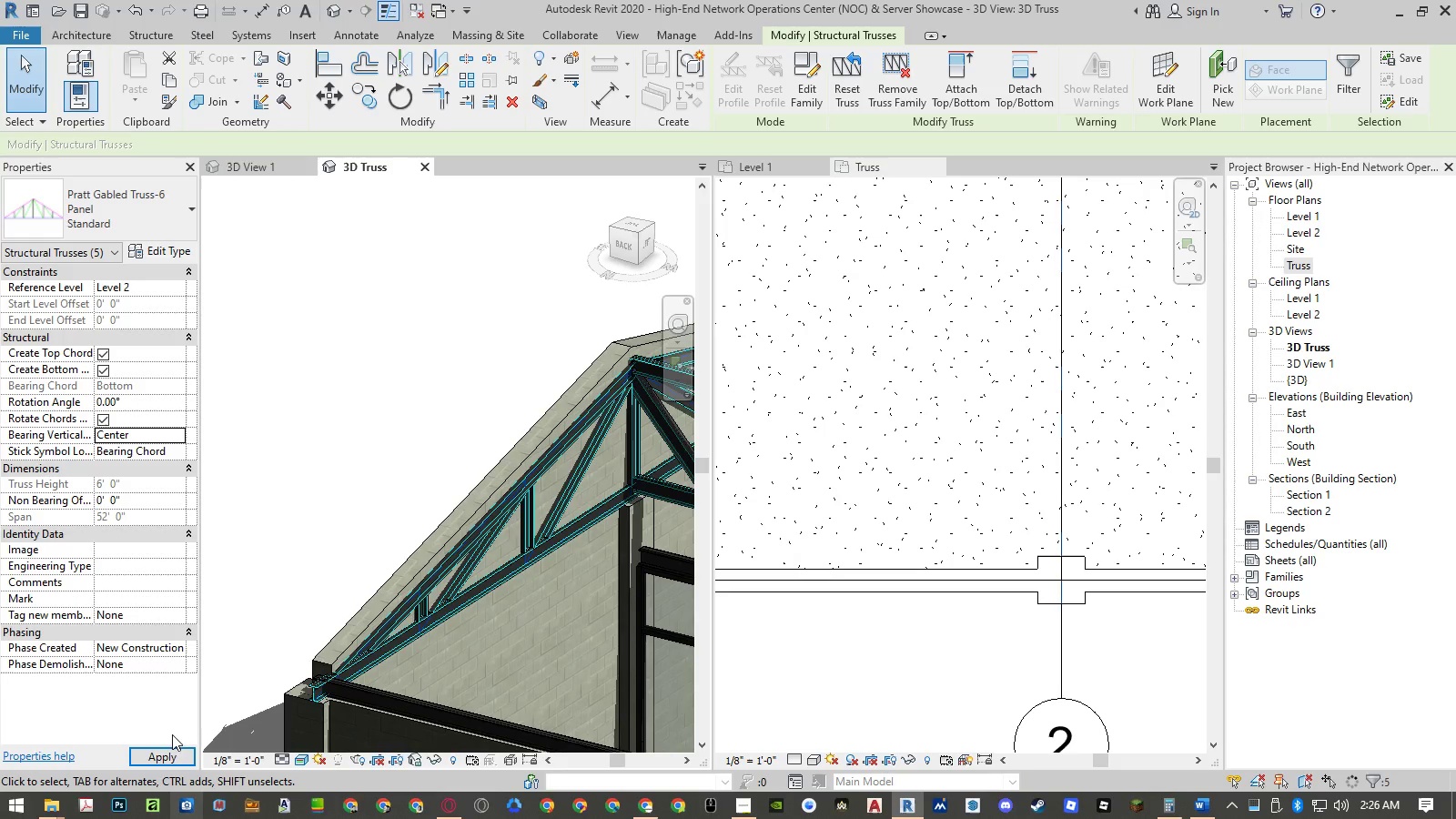 
scroll: coordinate [331, 684], scroll_direction: up, amount: 9.0
 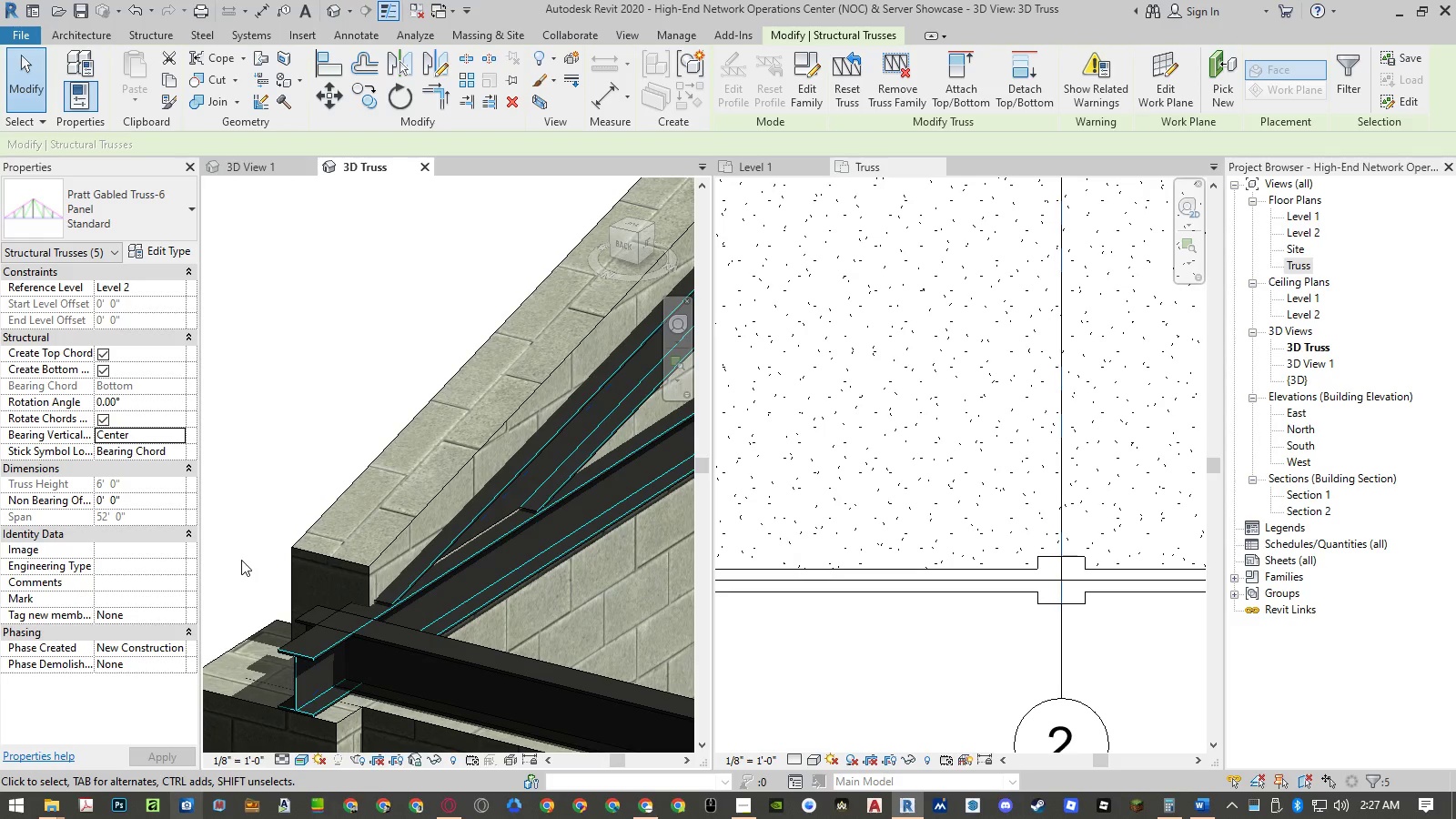 
scroll: coordinate [241, 560], scroll_direction: down, amount: 4.0
 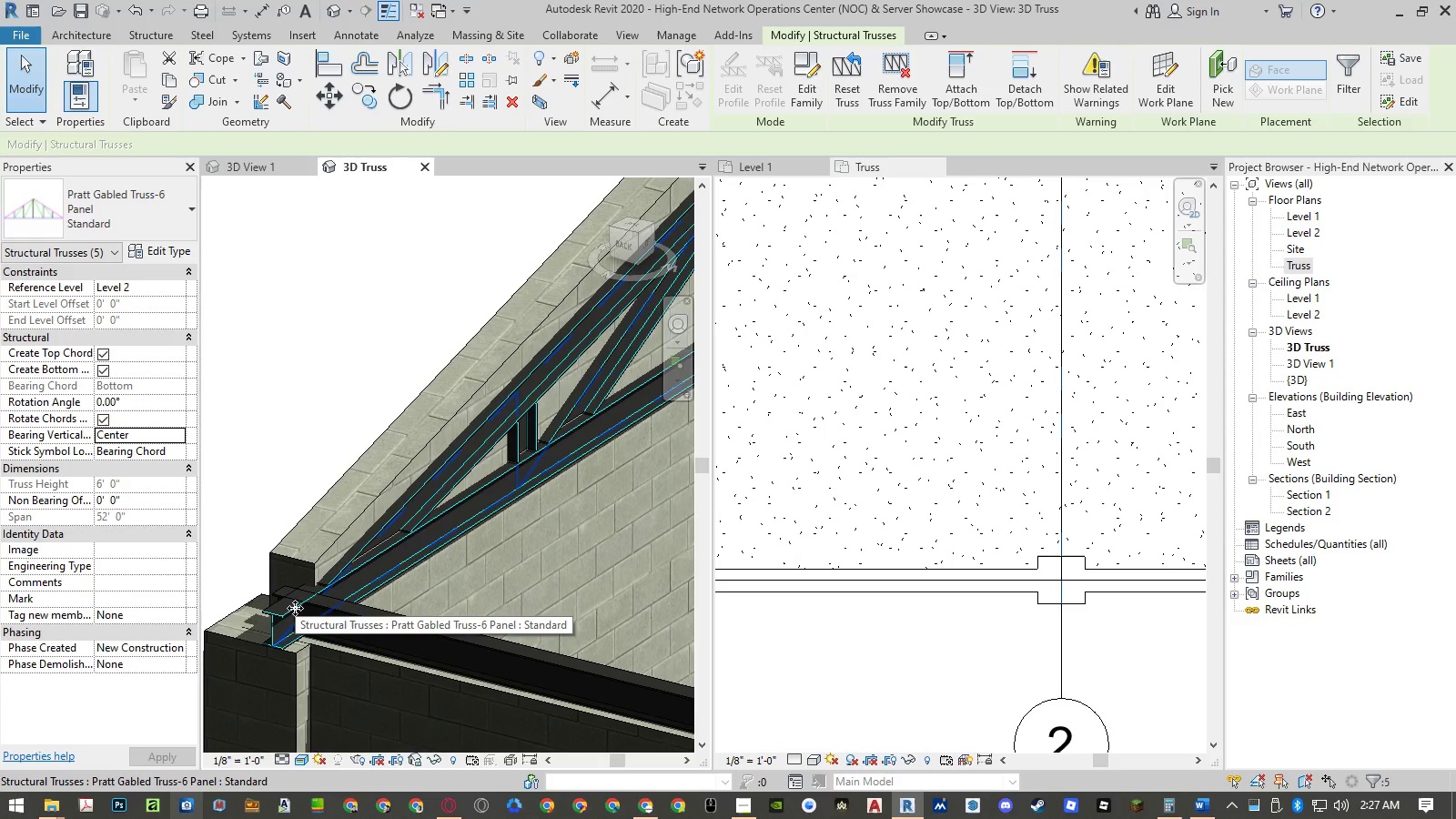 
type(ext)
 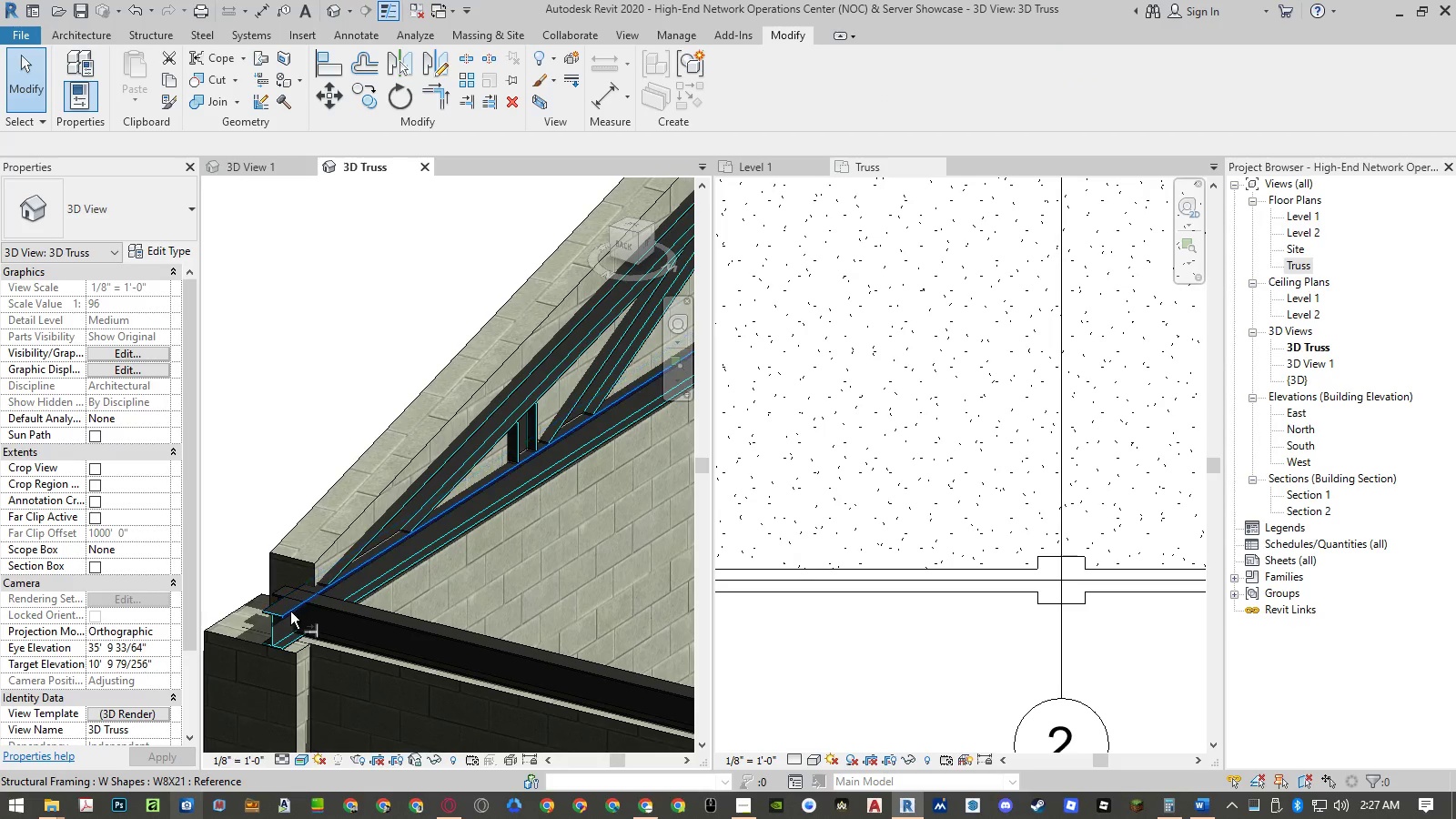 
scroll: coordinate [290, 612], scroll_direction: up, amount: 5.0
 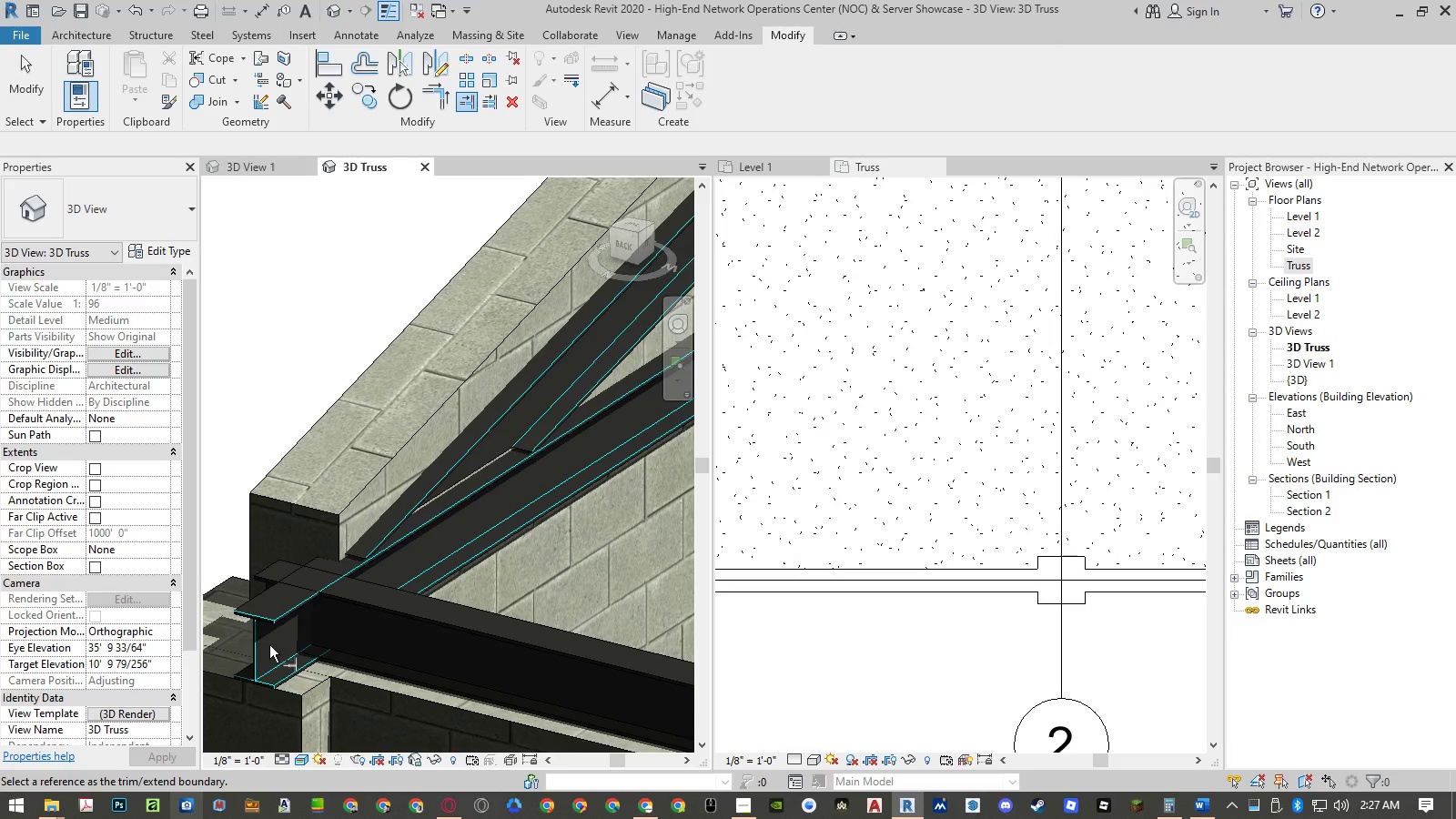 
left_click([269, 645])
 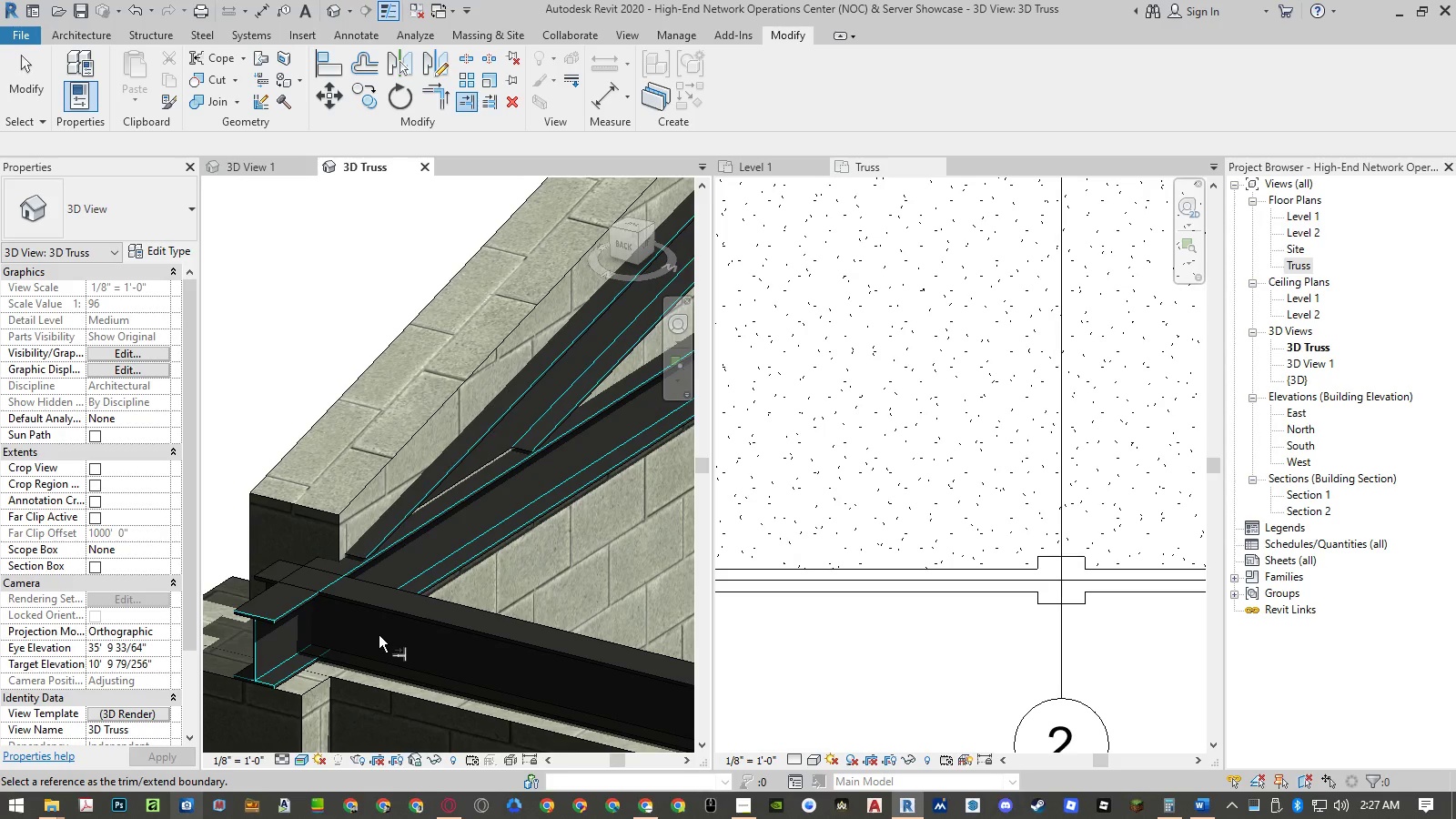 
key(Escape)
 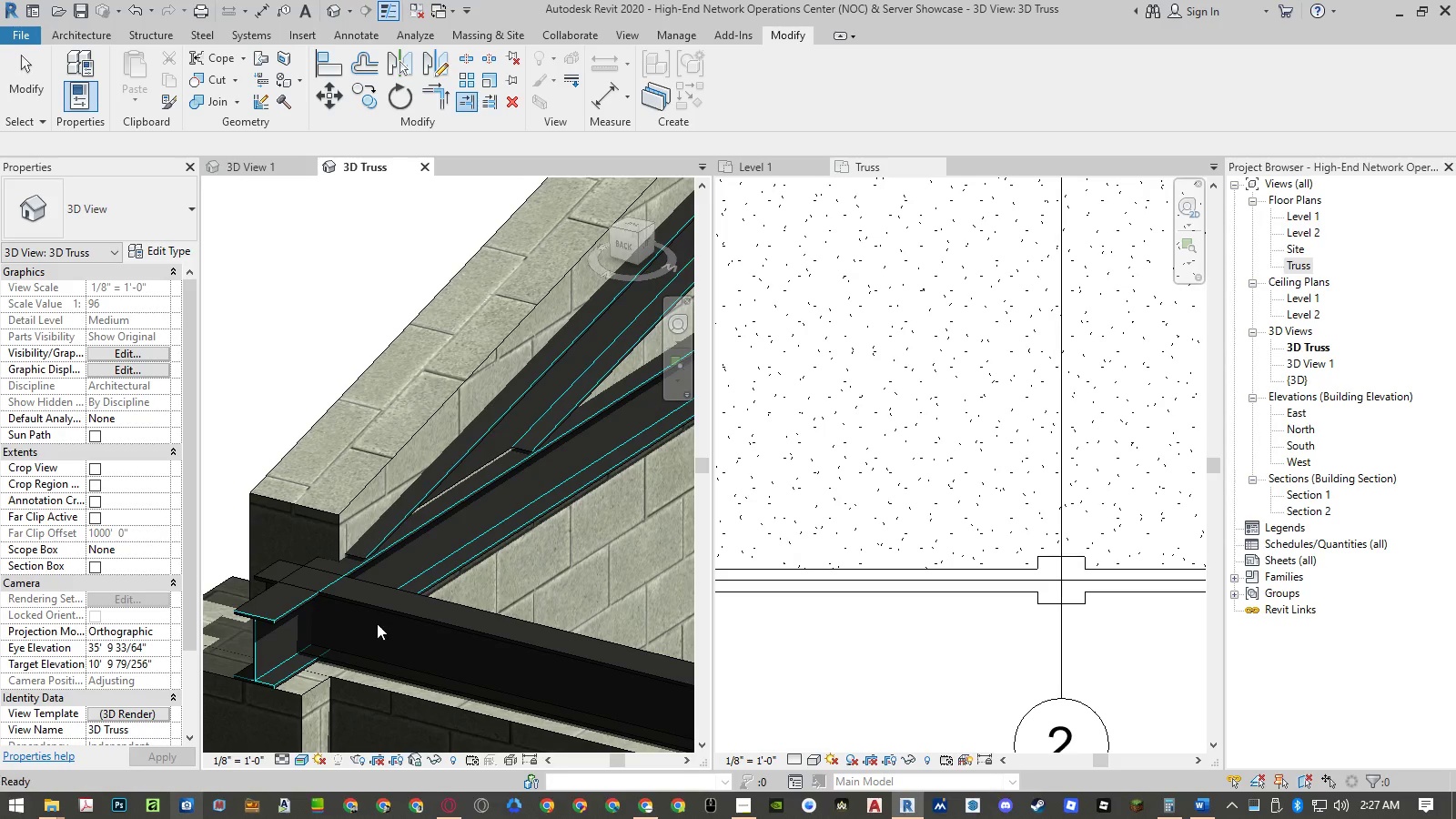 
key(Escape)
 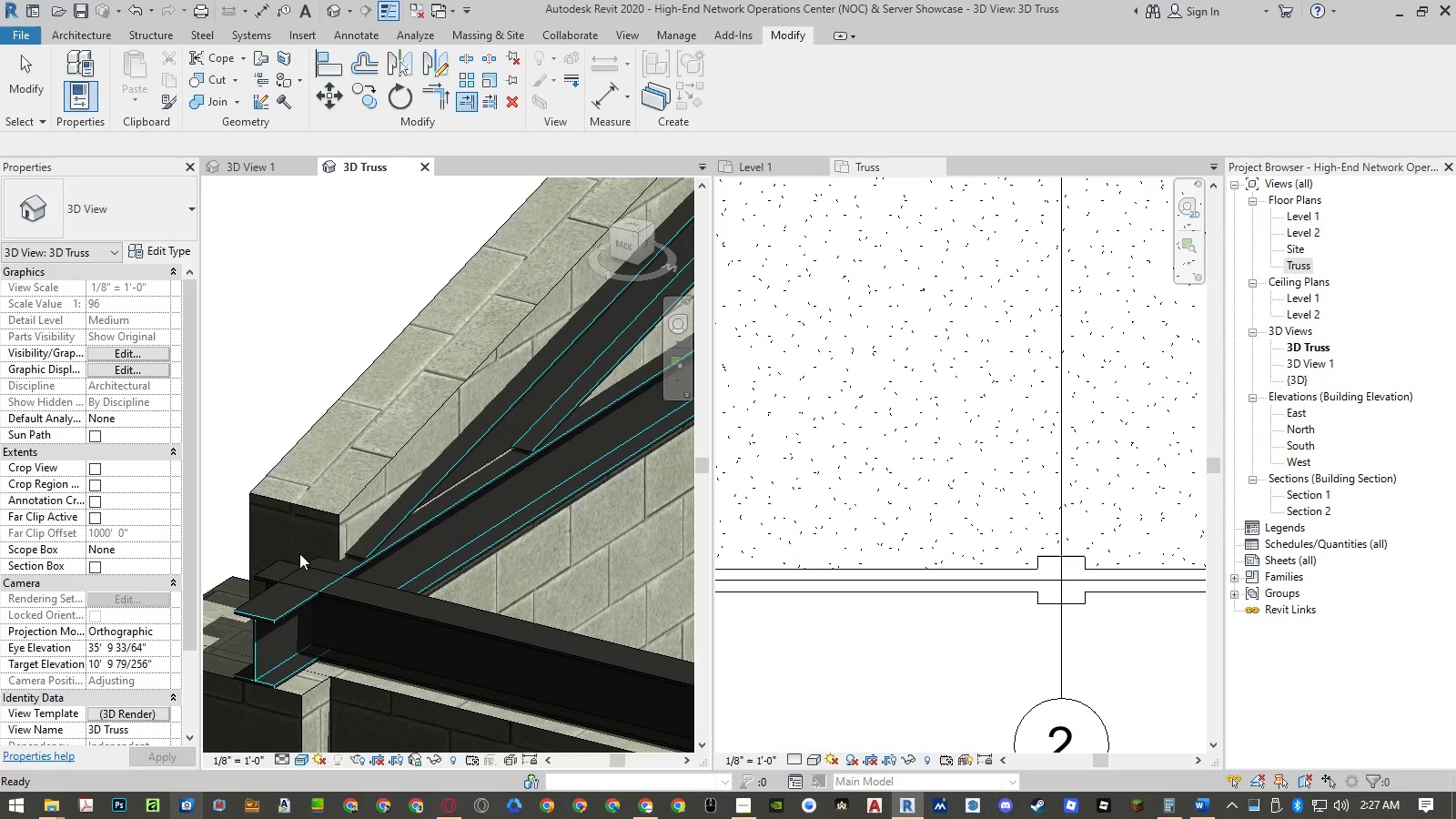 
scroll: coordinate [282, 531], scroll_direction: down, amount: 25.0
 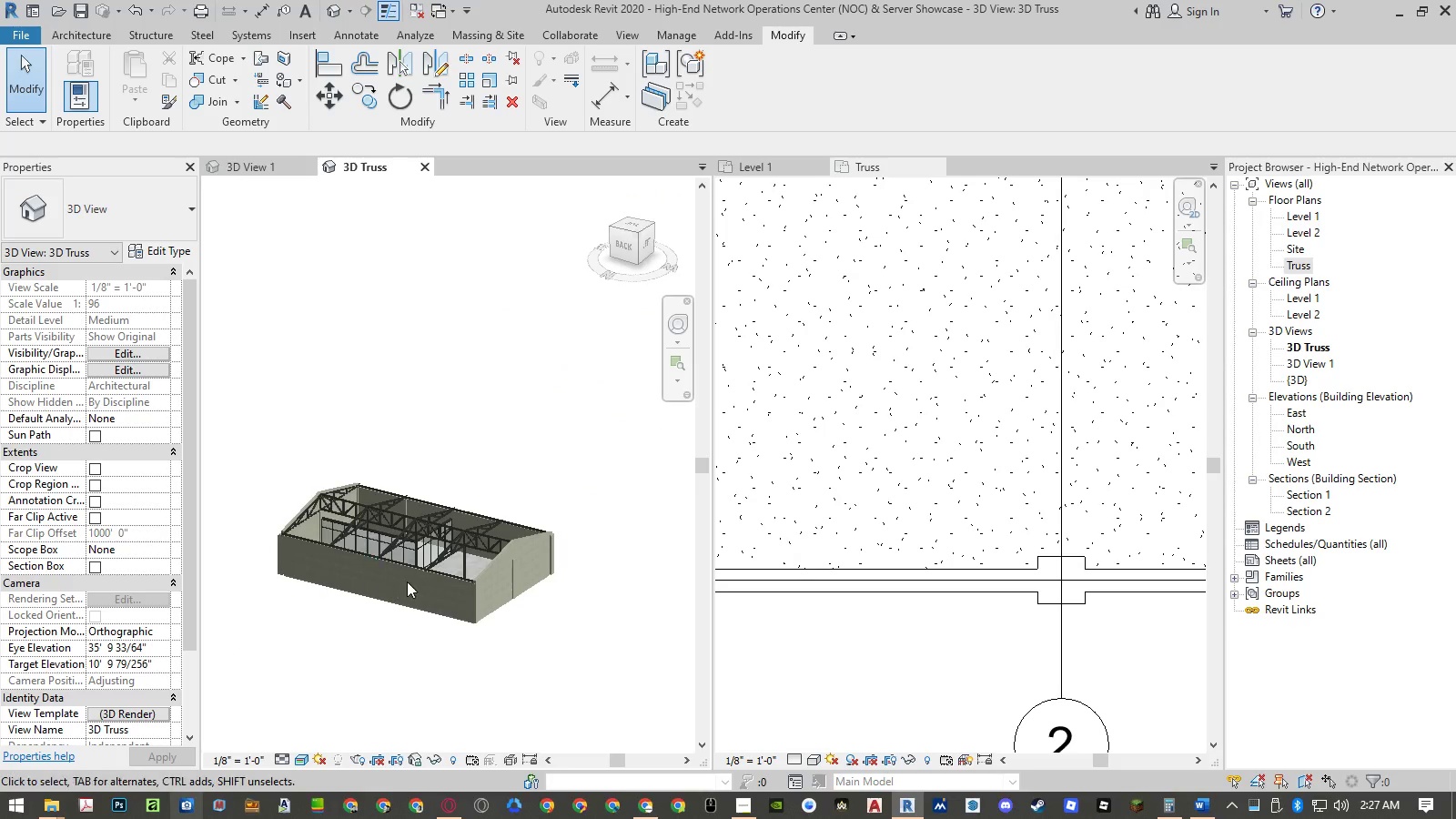 
scroll: coordinate [493, 440], scroll_direction: up, amount: 17.0
 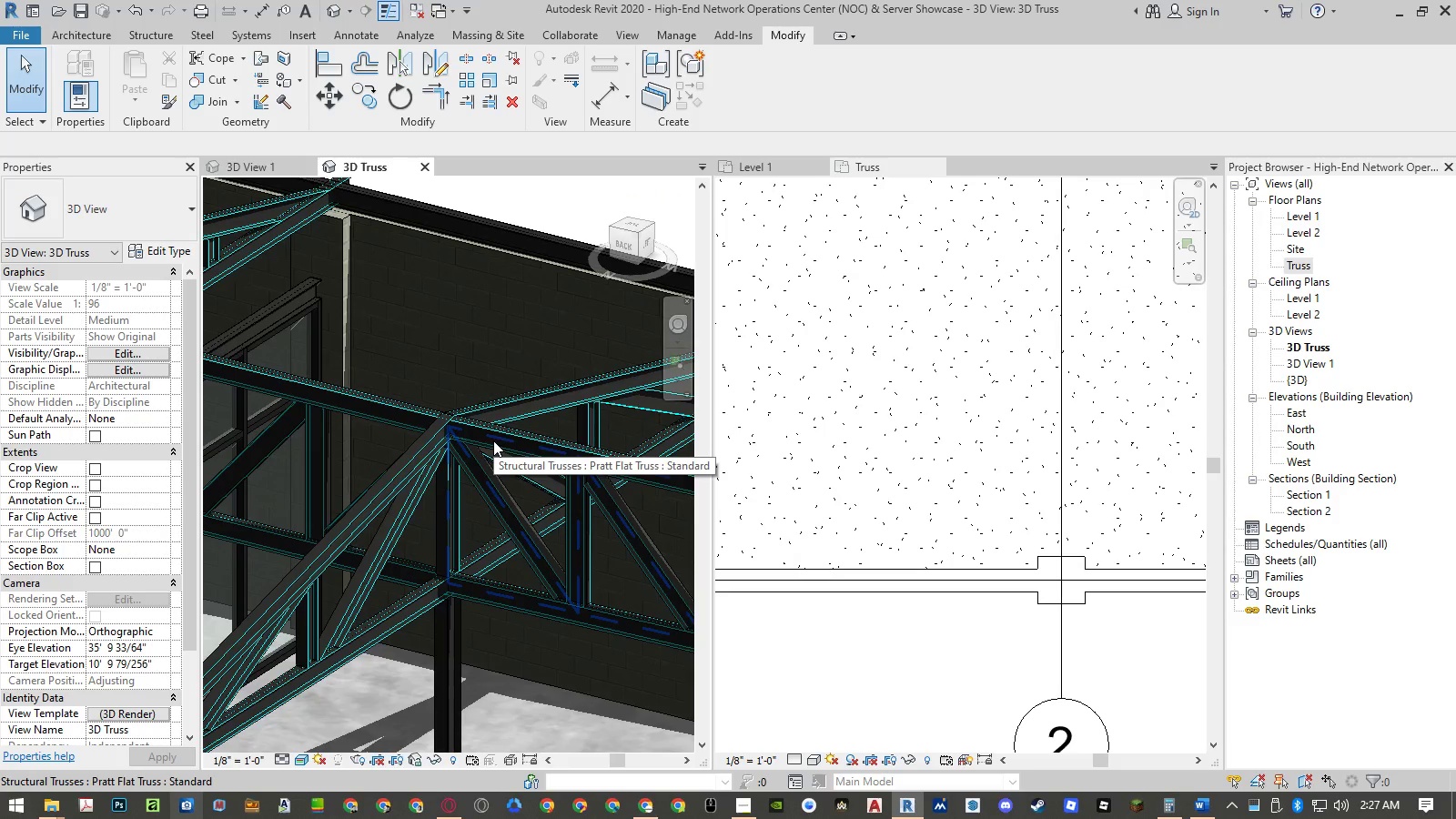 
left_click([493, 440])
 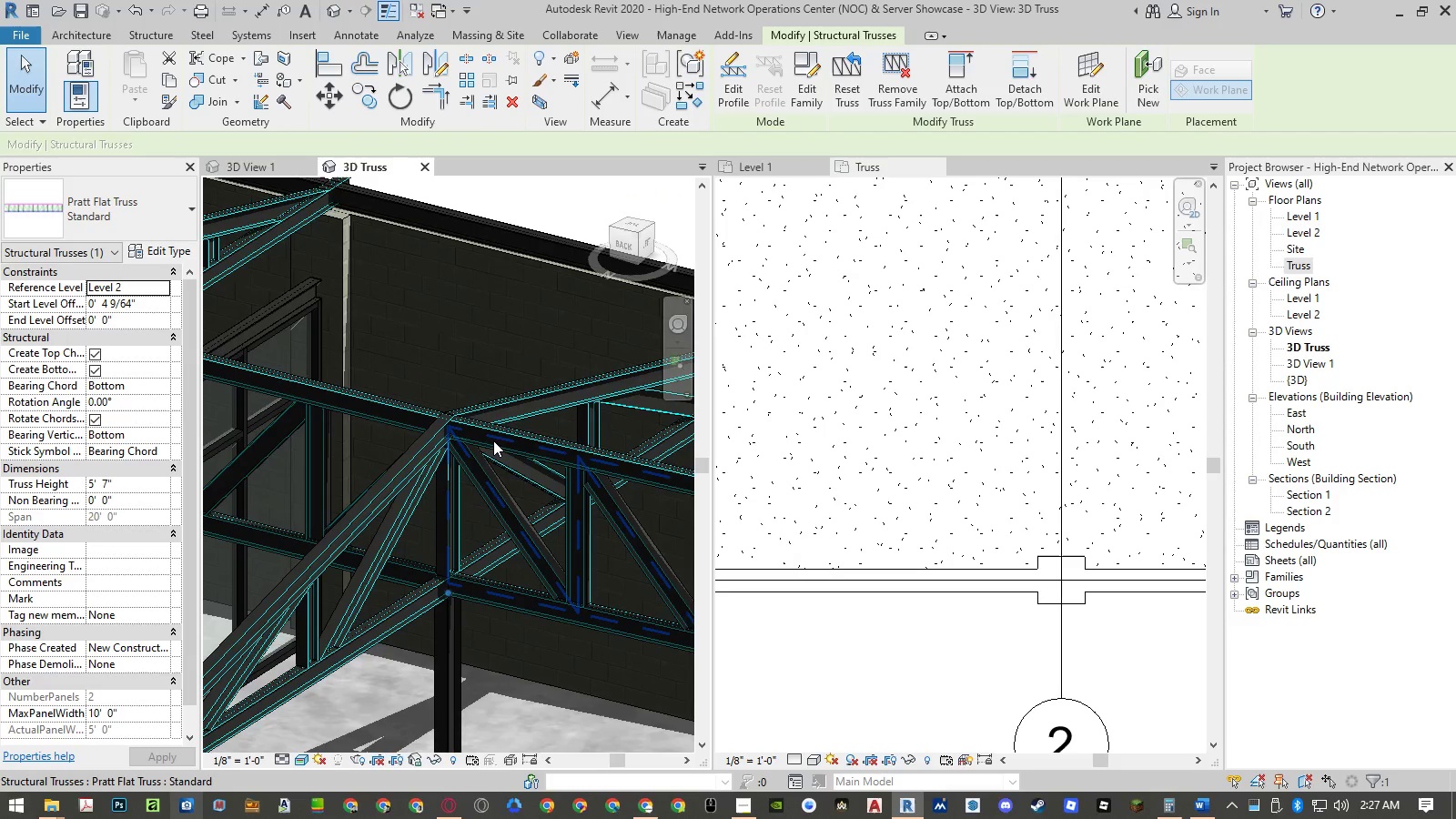 
right_click([493, 440])
 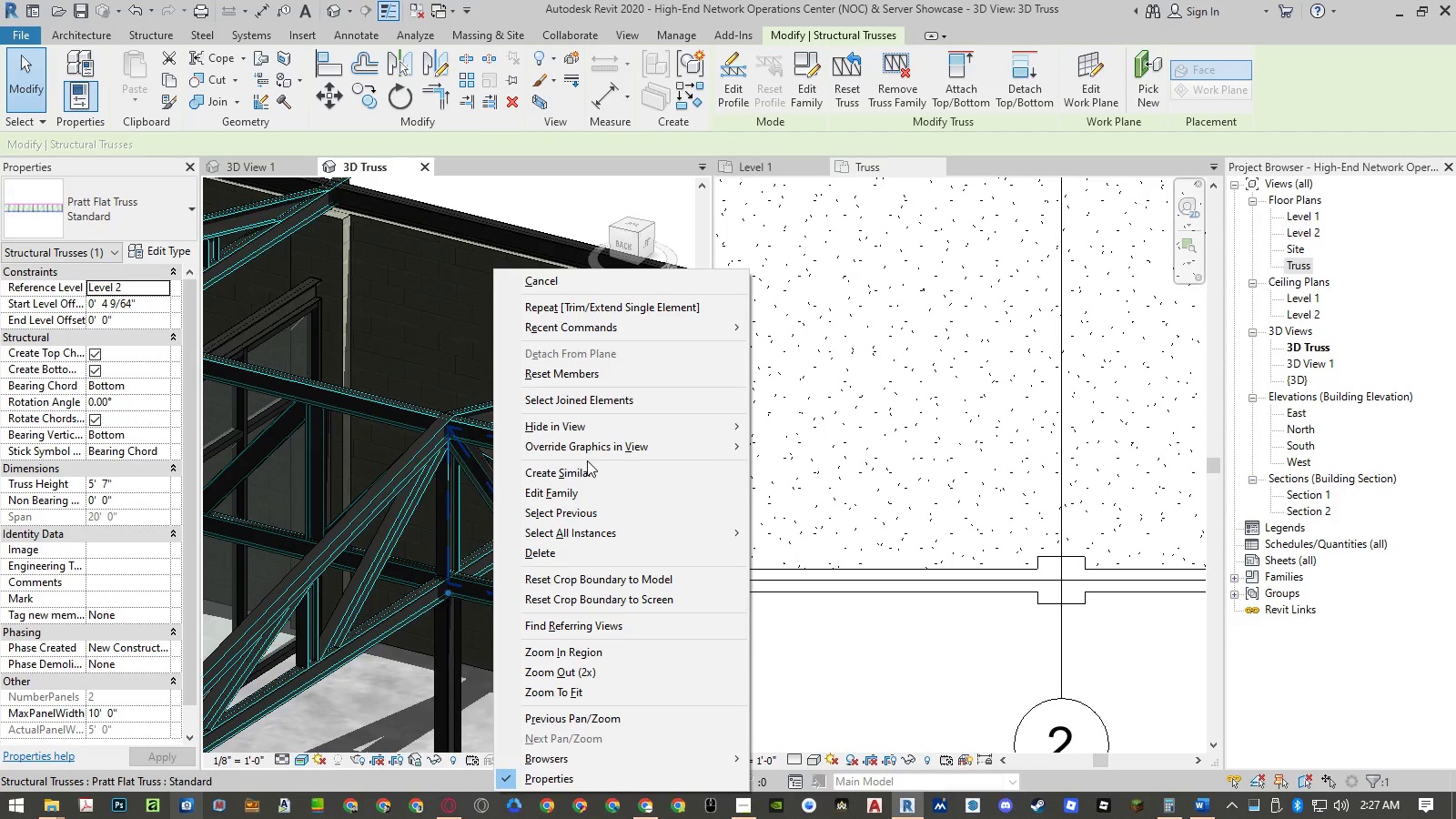 
key(Escape)
 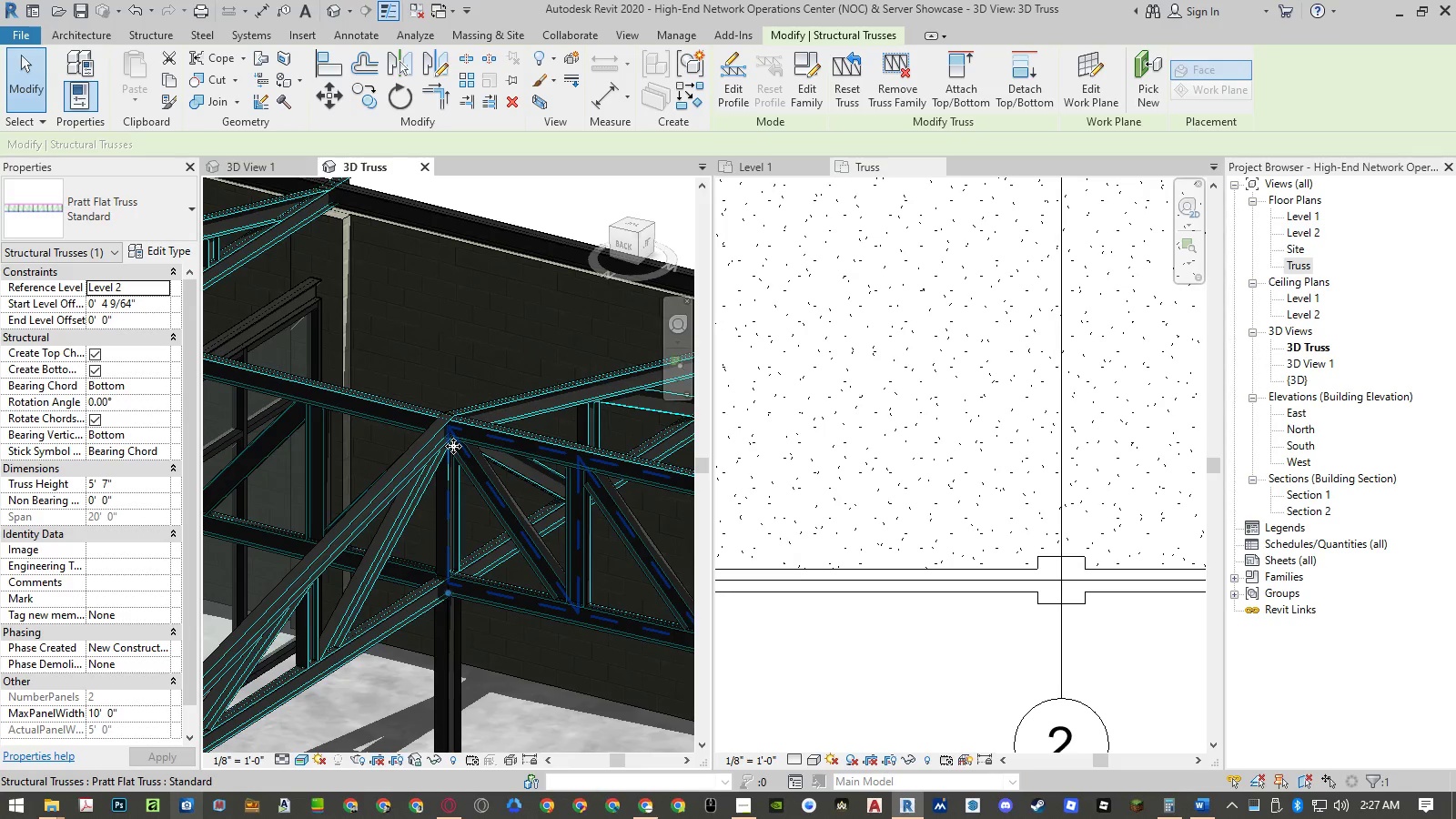 
hold_key(key=Escape, duration=18.59)
 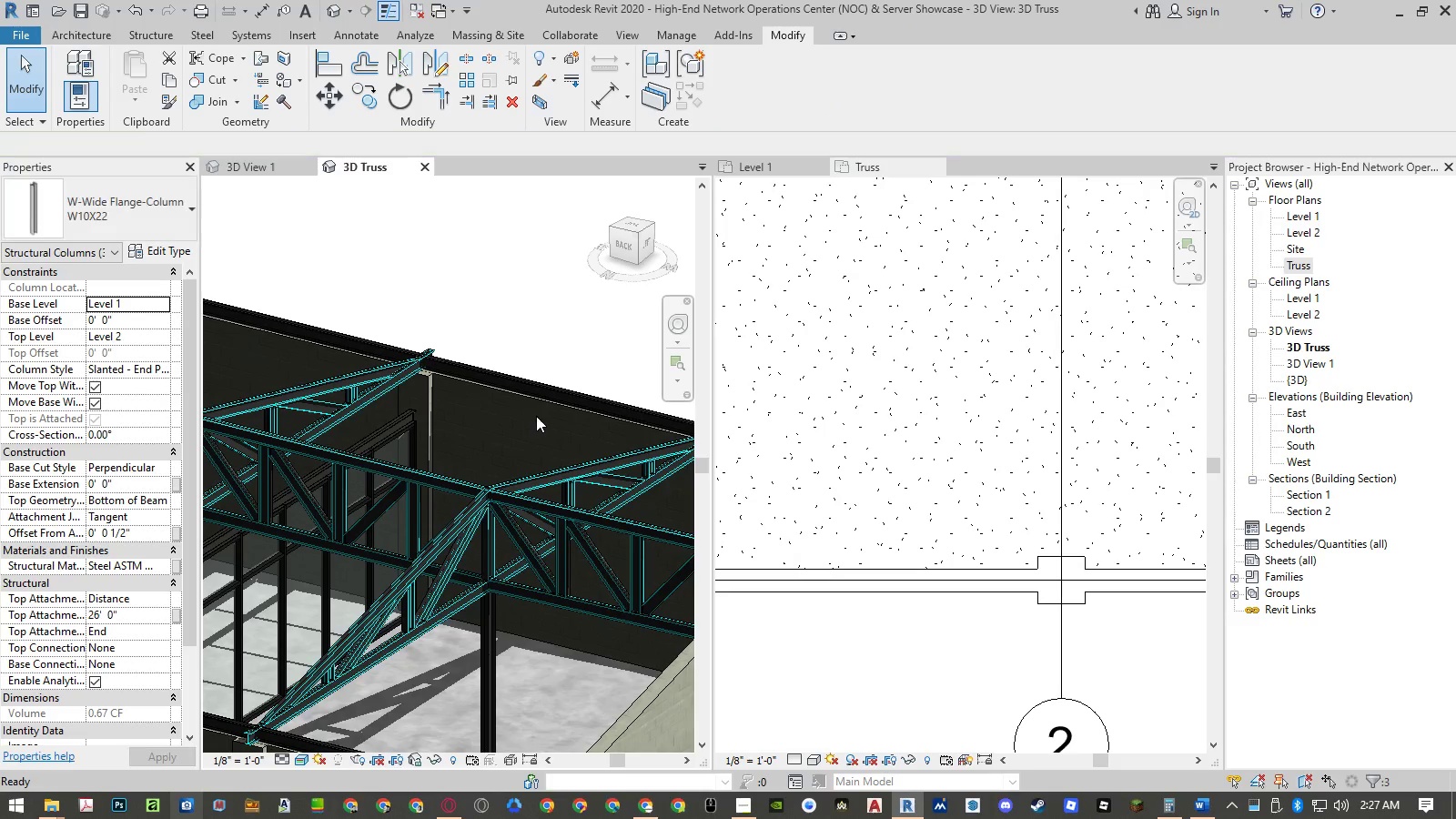 
scroll: coordinate [469, 610], scroll_direction: up, amount: 5.0
 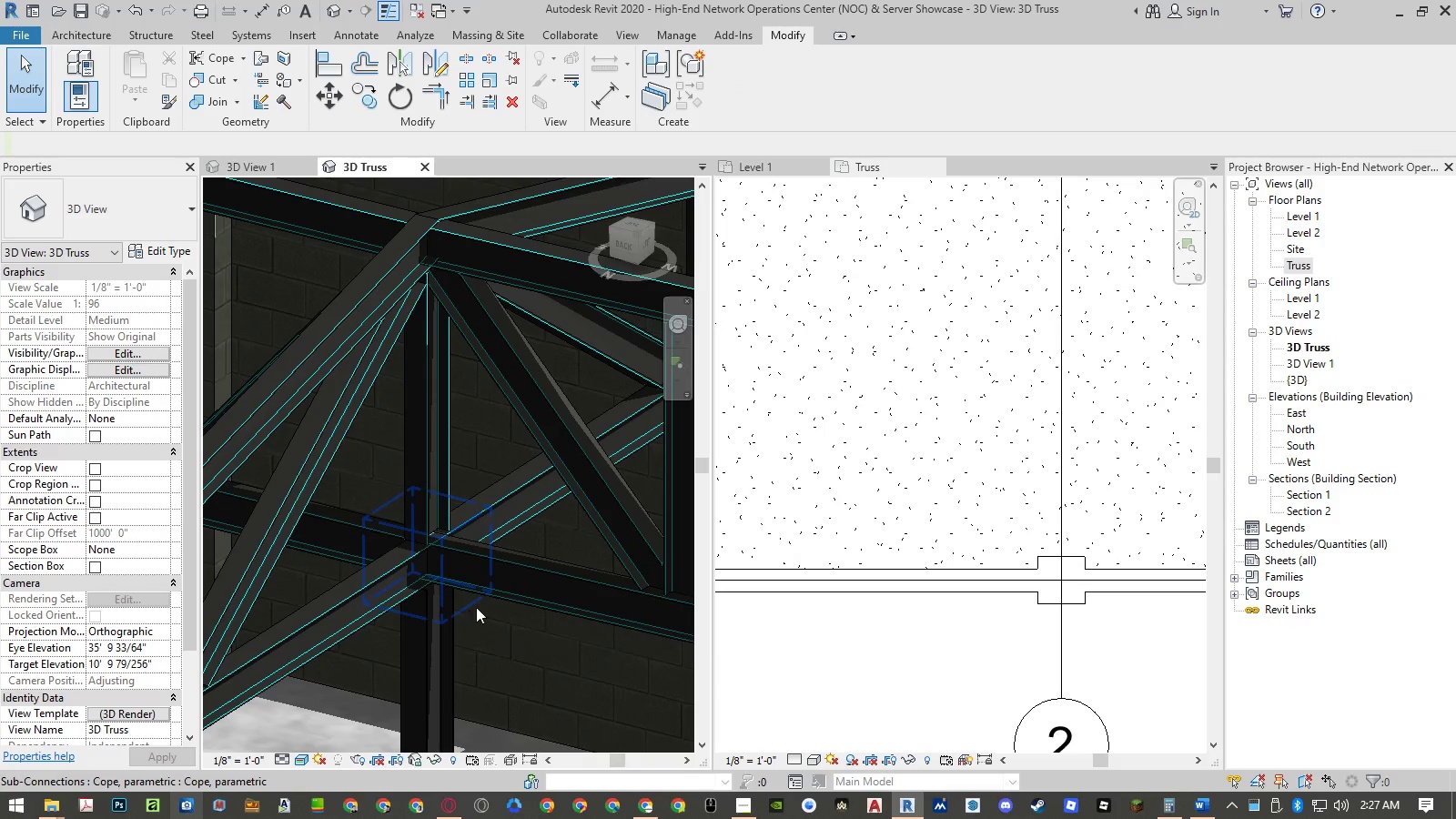 
scroll: coordinate [521, 592], scroll_direction: down, amount: 9.0
 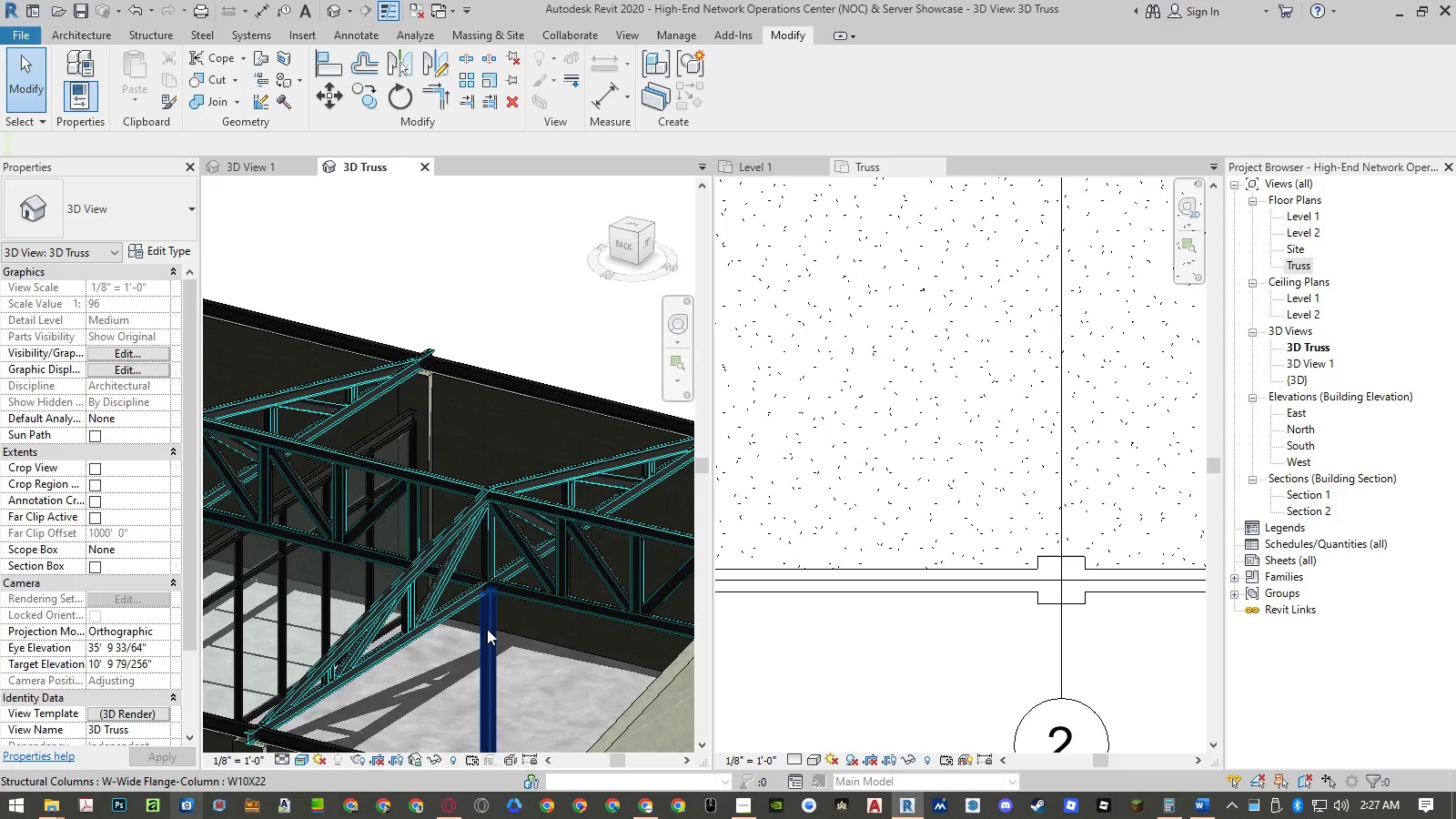 
right_click([487, 629])
 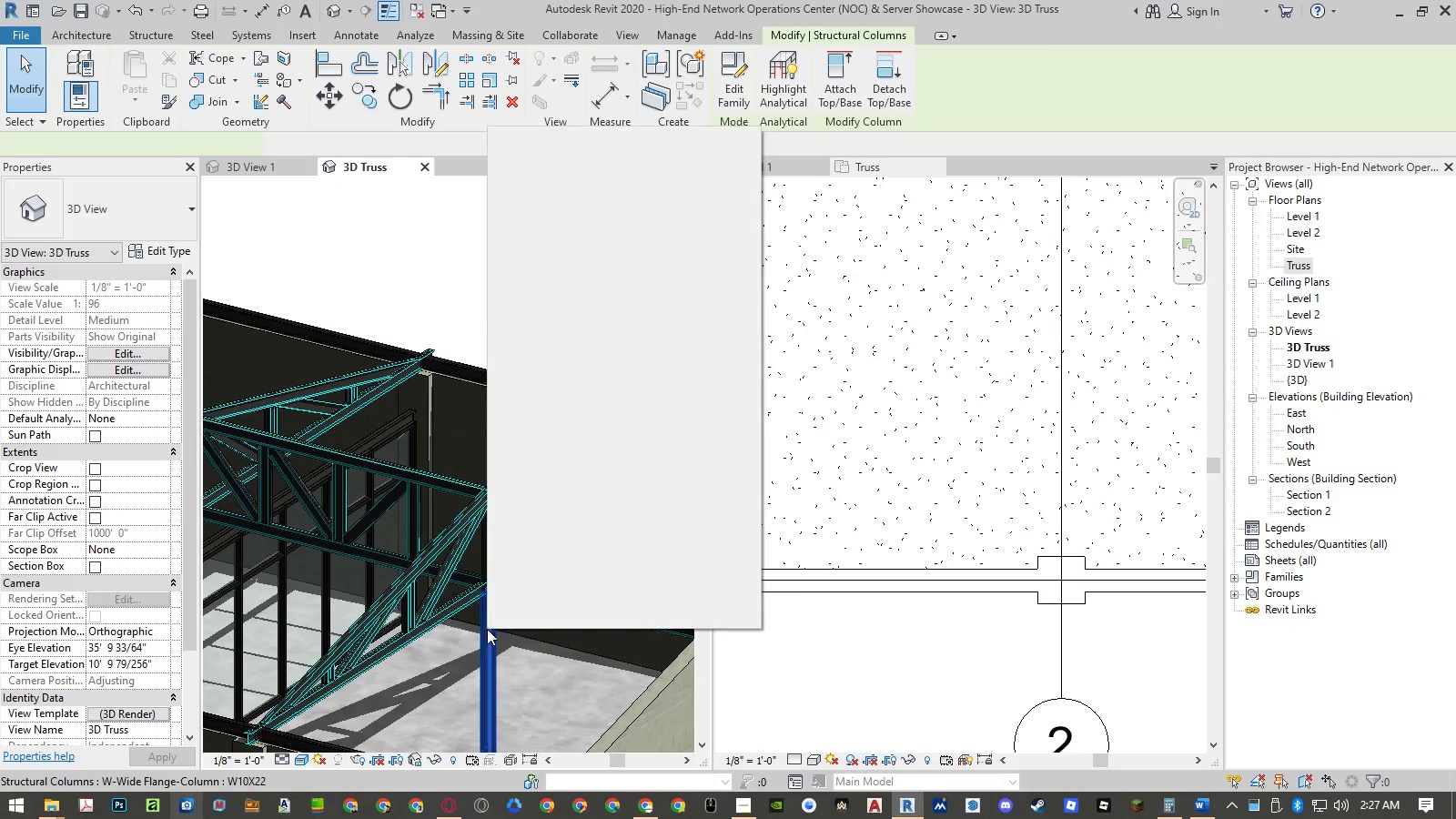 
left_click([487, 629])
 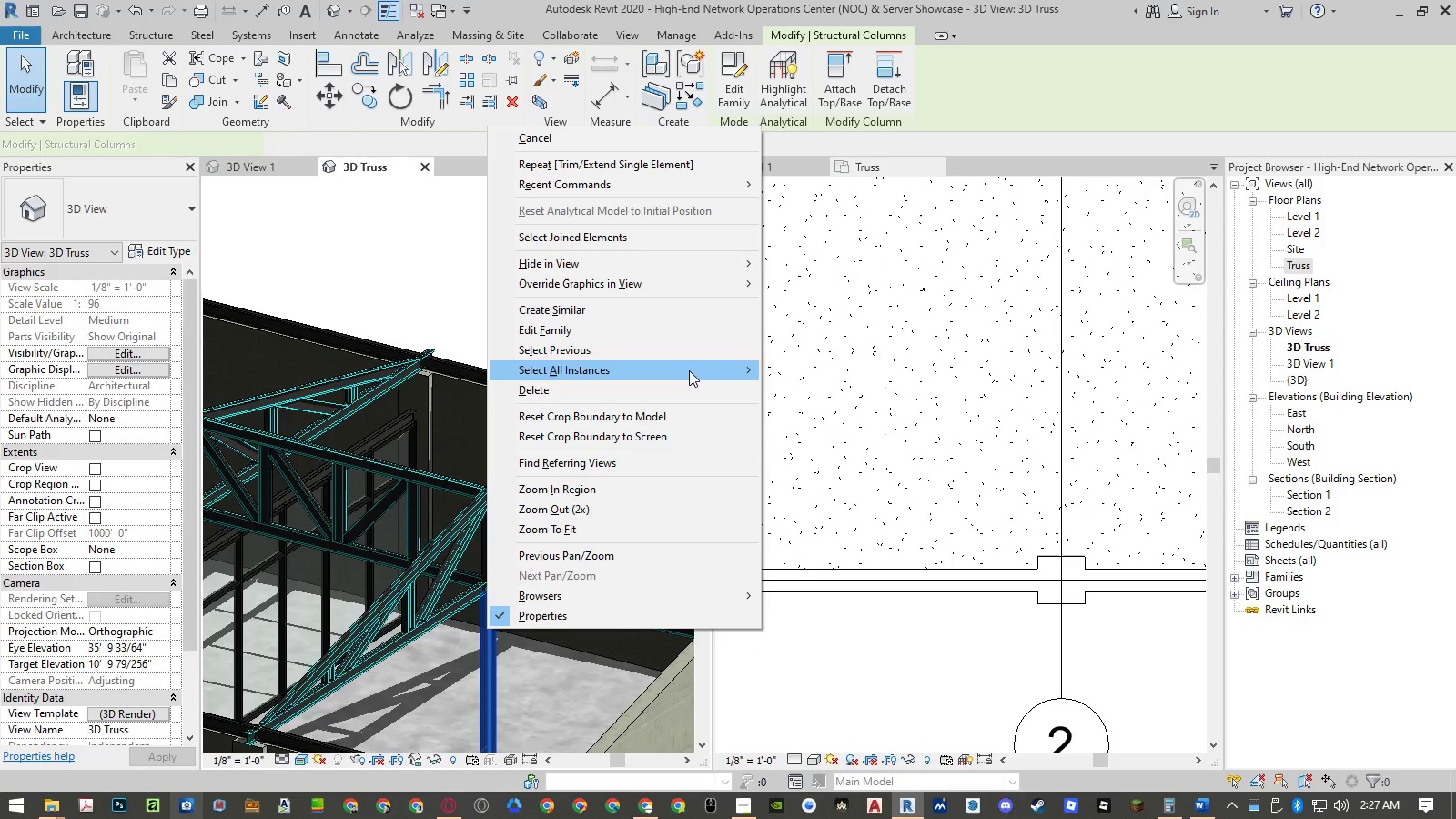 
double_click([821, 371])
 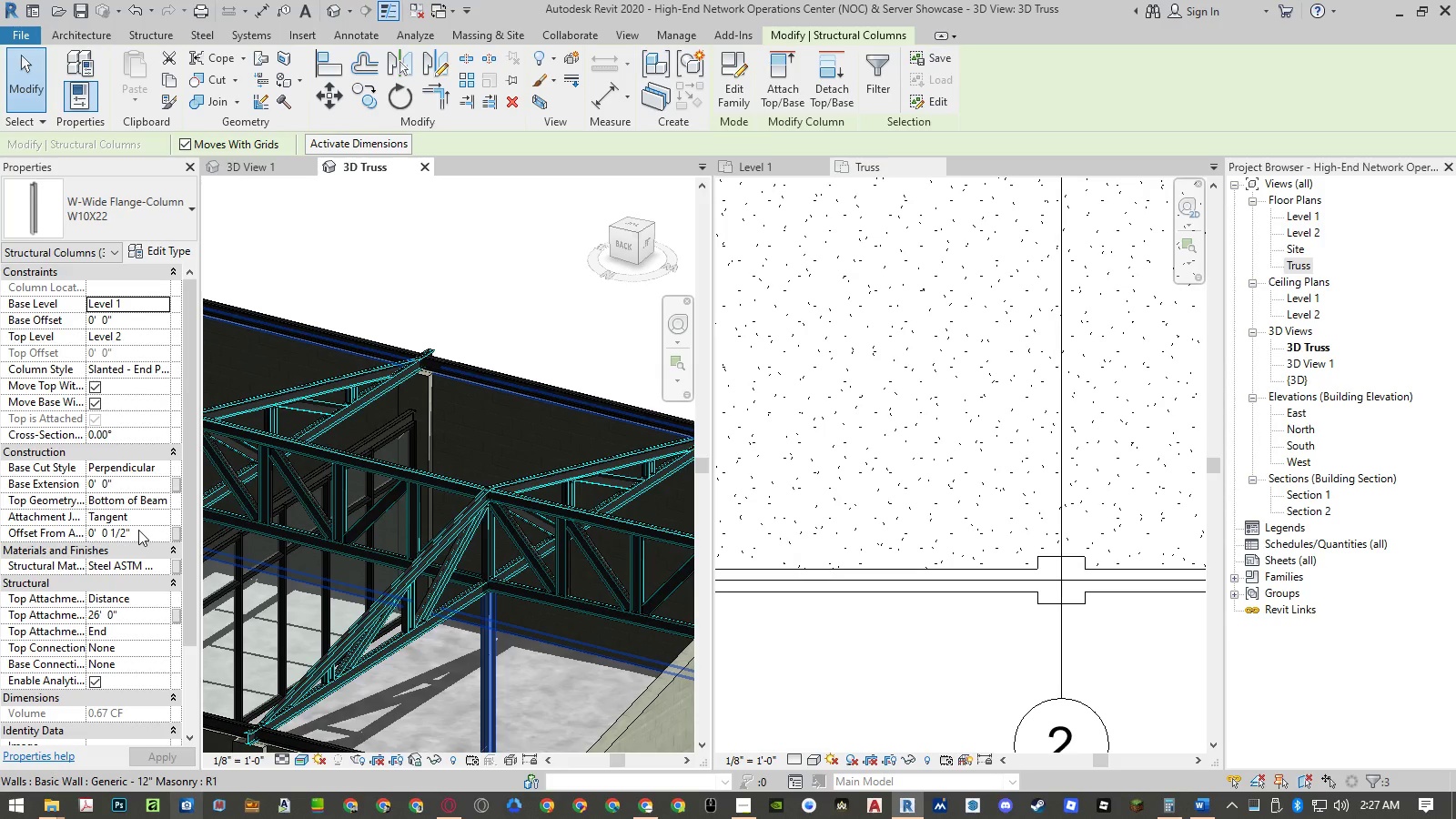 
key(Escape)
 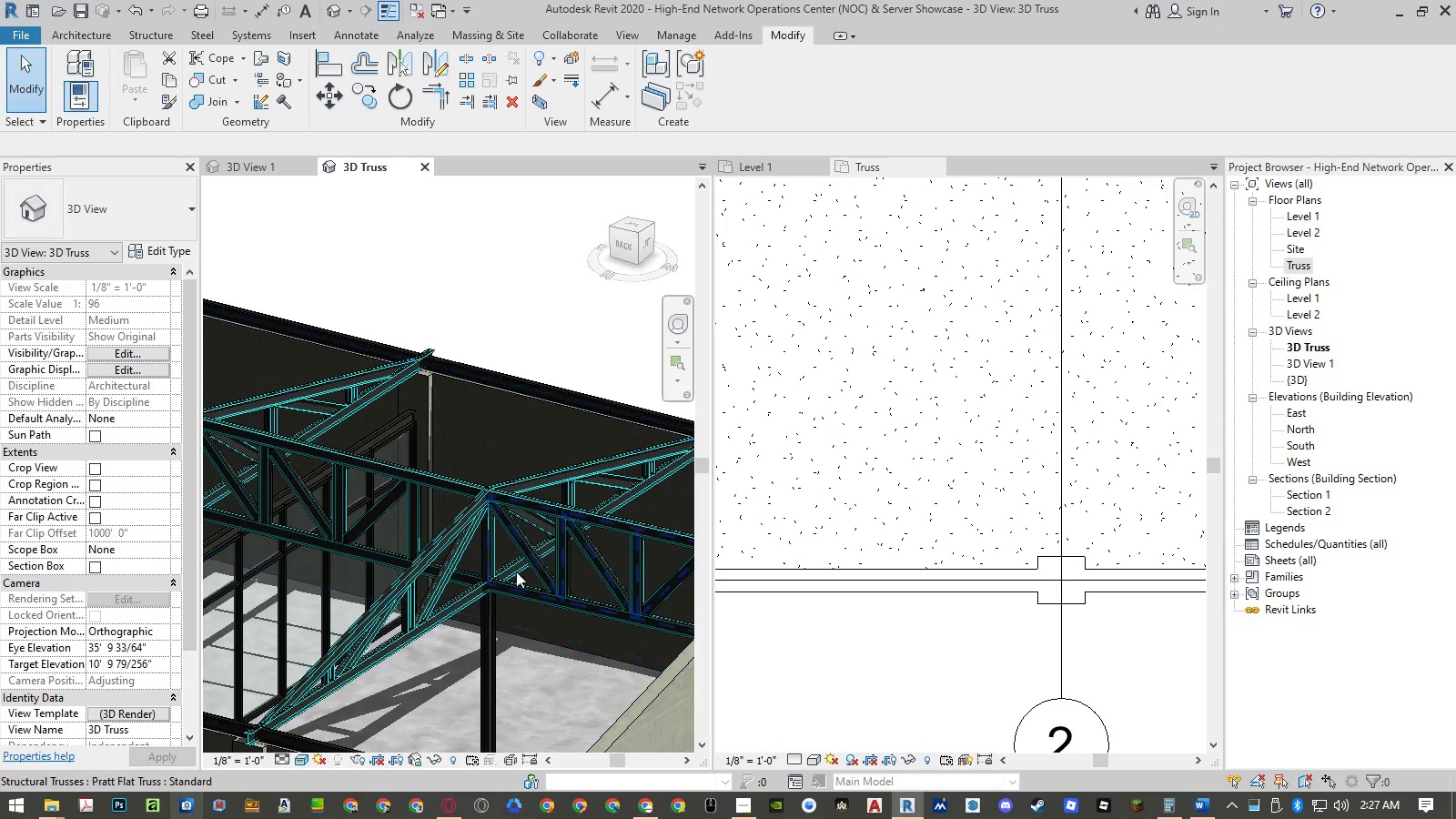 
scroll: coordinate [475, 587], scroll_direction: up, amount: 10.0
 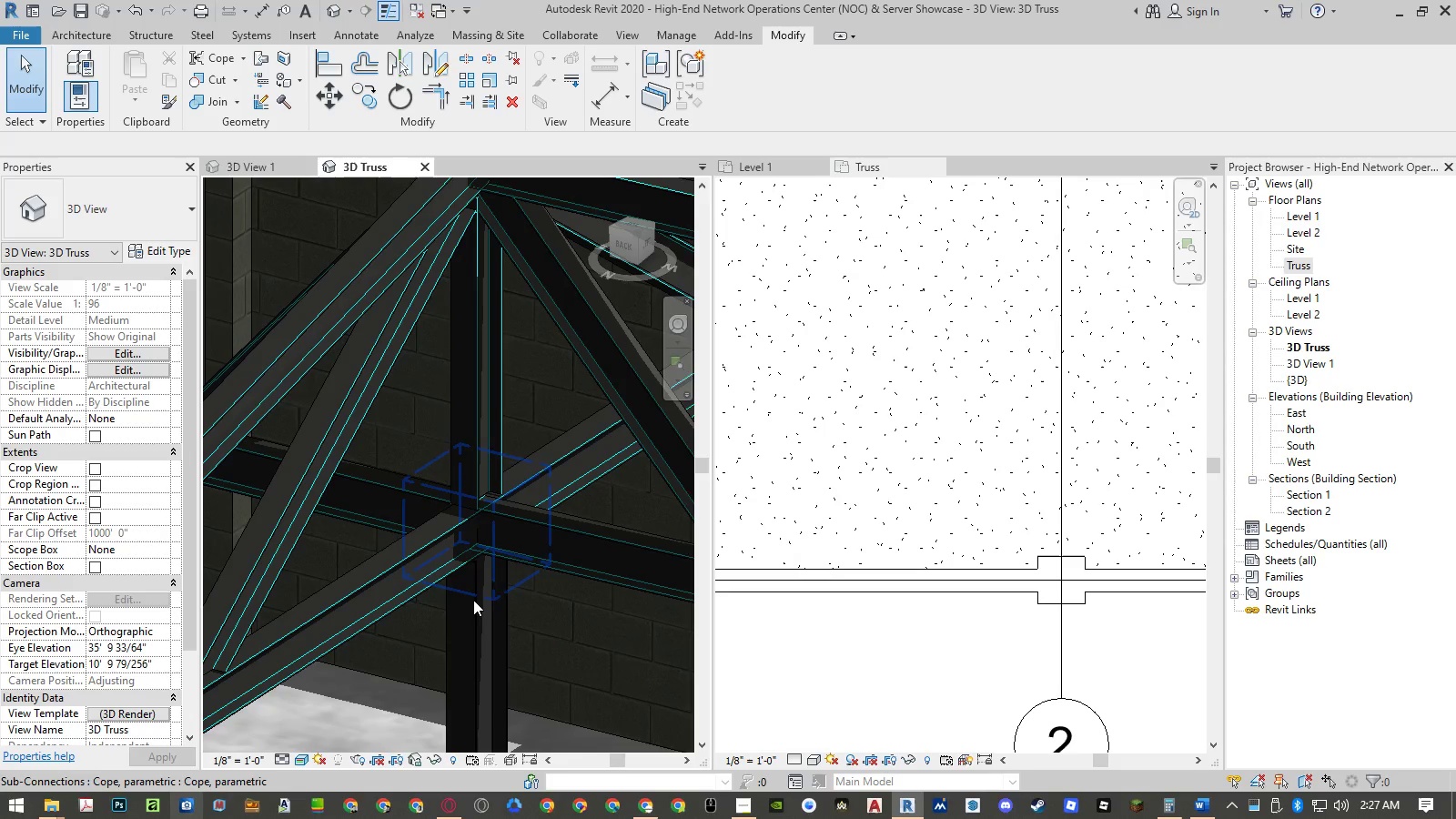 
scroll: coordinate [579, 566], scroll_direction: down, amount: 12.0
 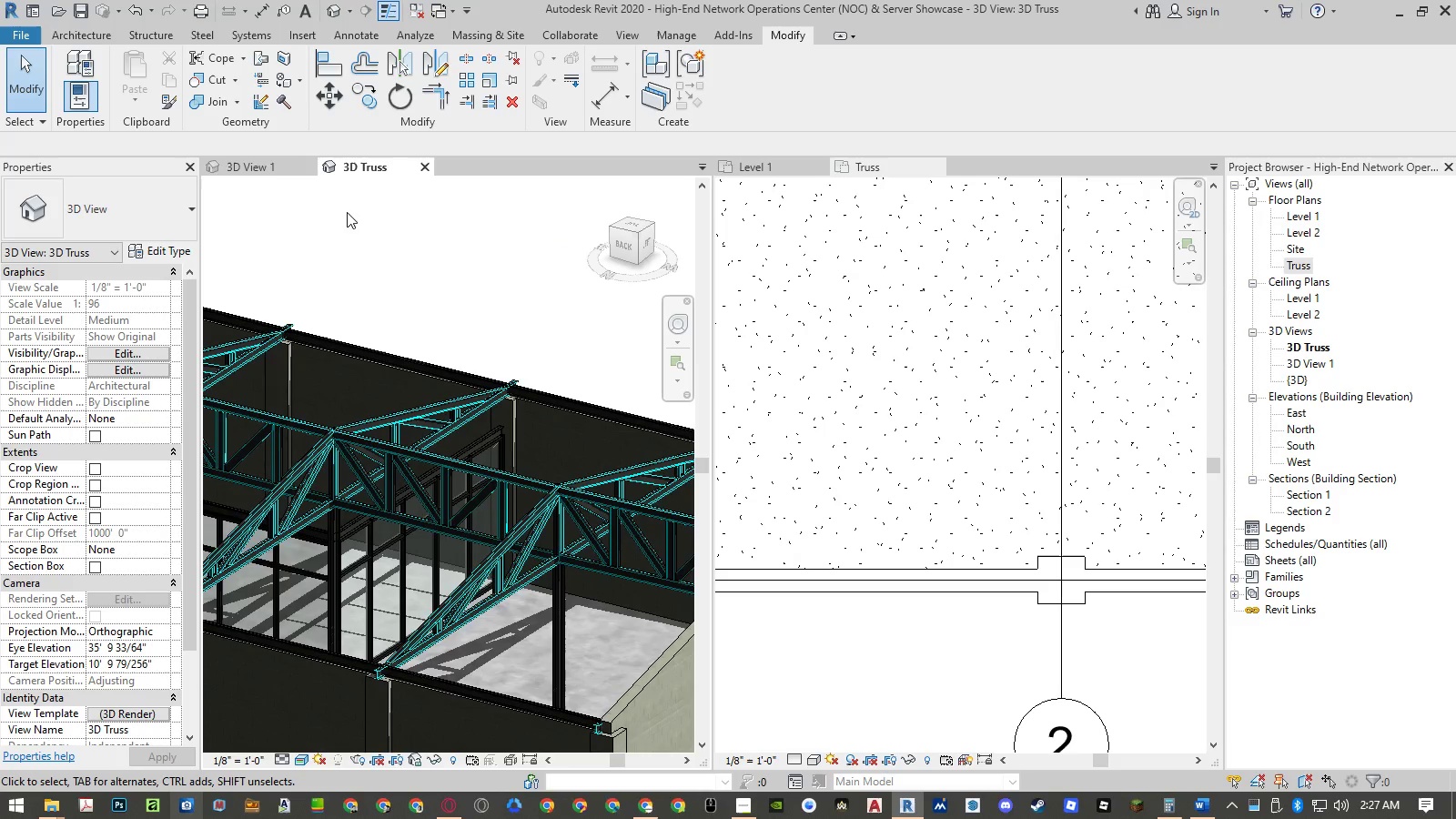 
left_click([258, 167])
 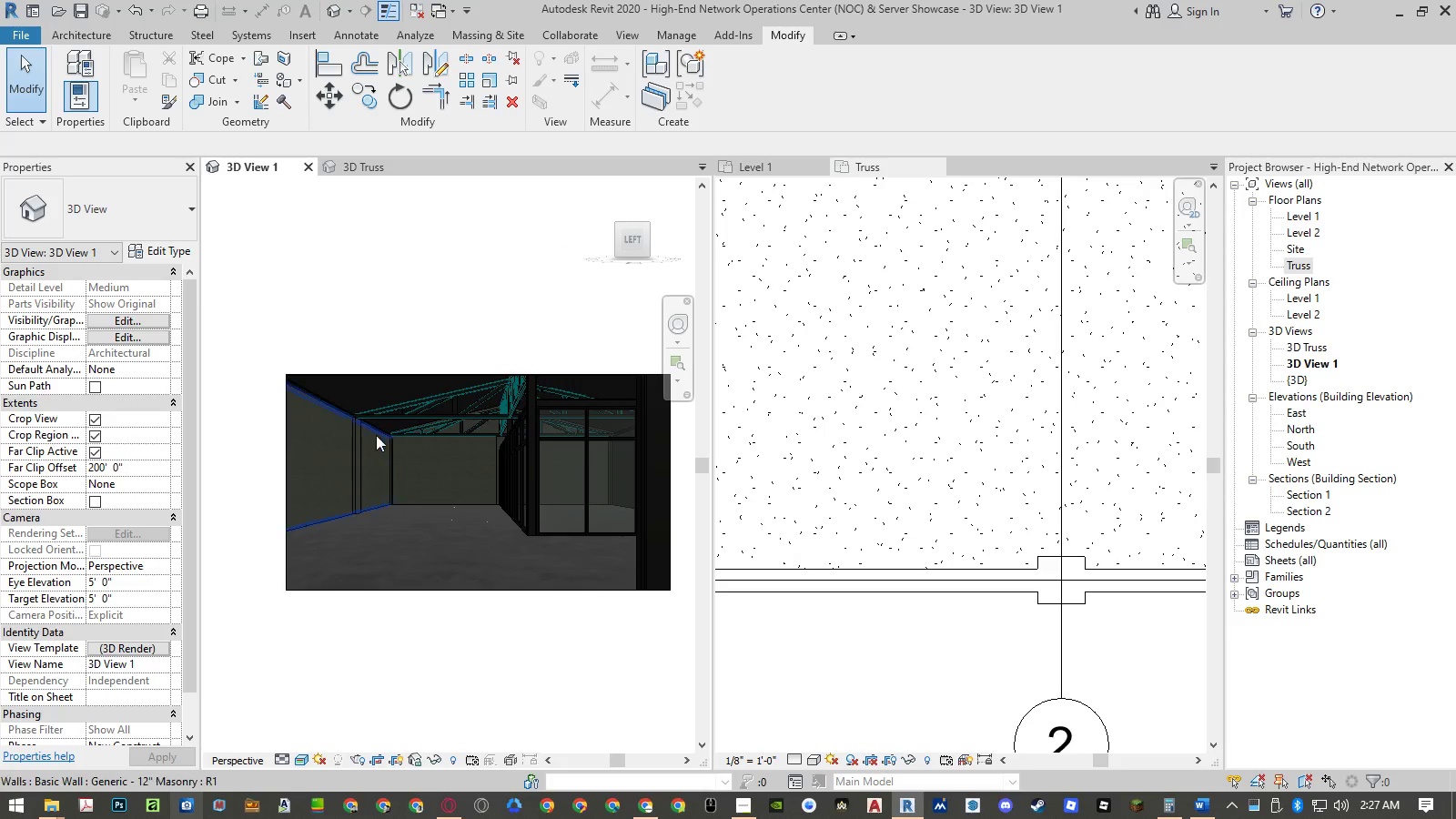 
scroll: coordinate [356, 429], scroll_direction: up, amount: 9.0
 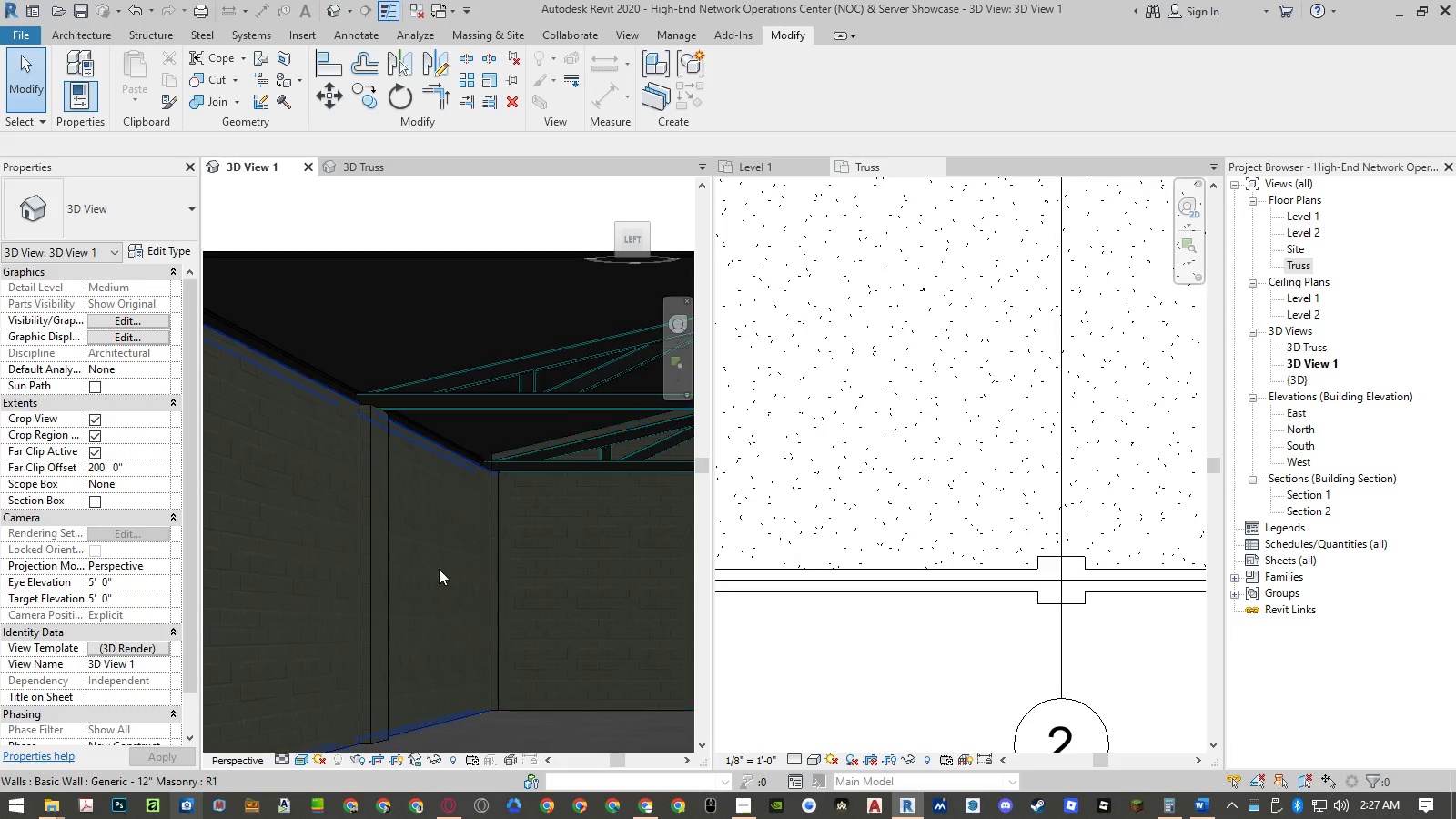 
scroll: coordinate [370, 497], scroll_direction: down, amount: 4.0
 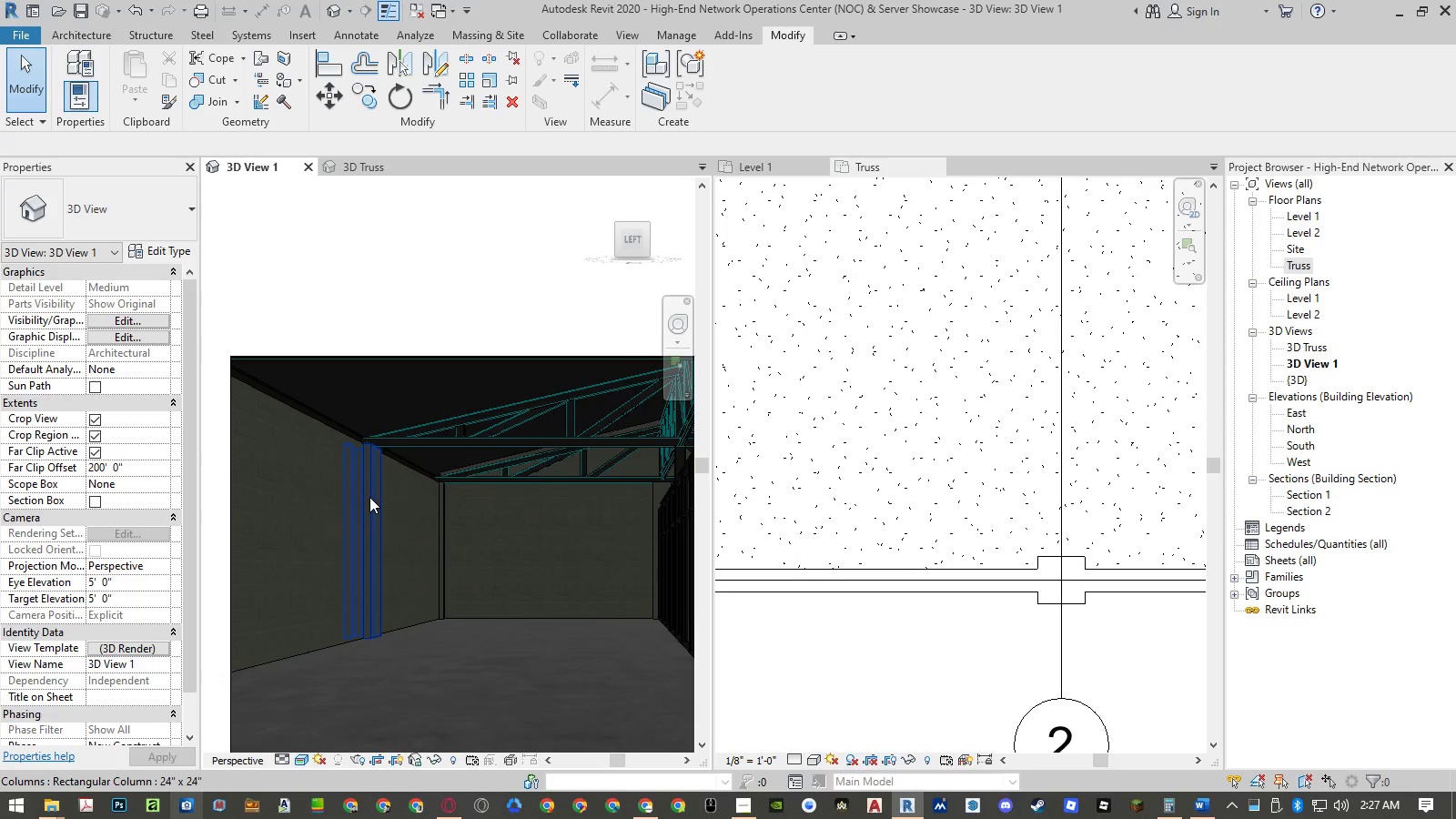 
double_click([369, 497])
 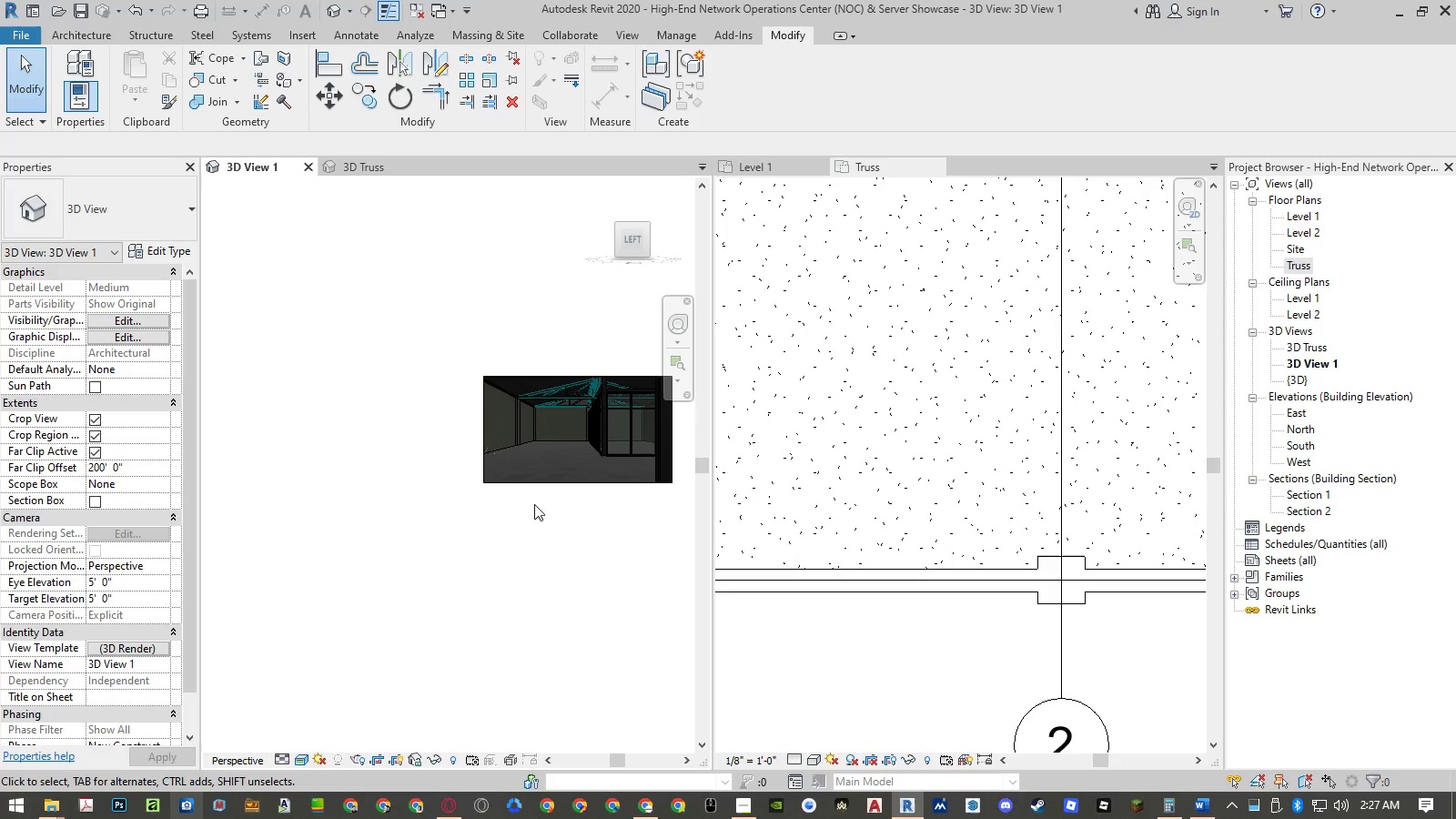 
scroll: coordinate [598, 422], scroll_direction: up, amount: 8.0
 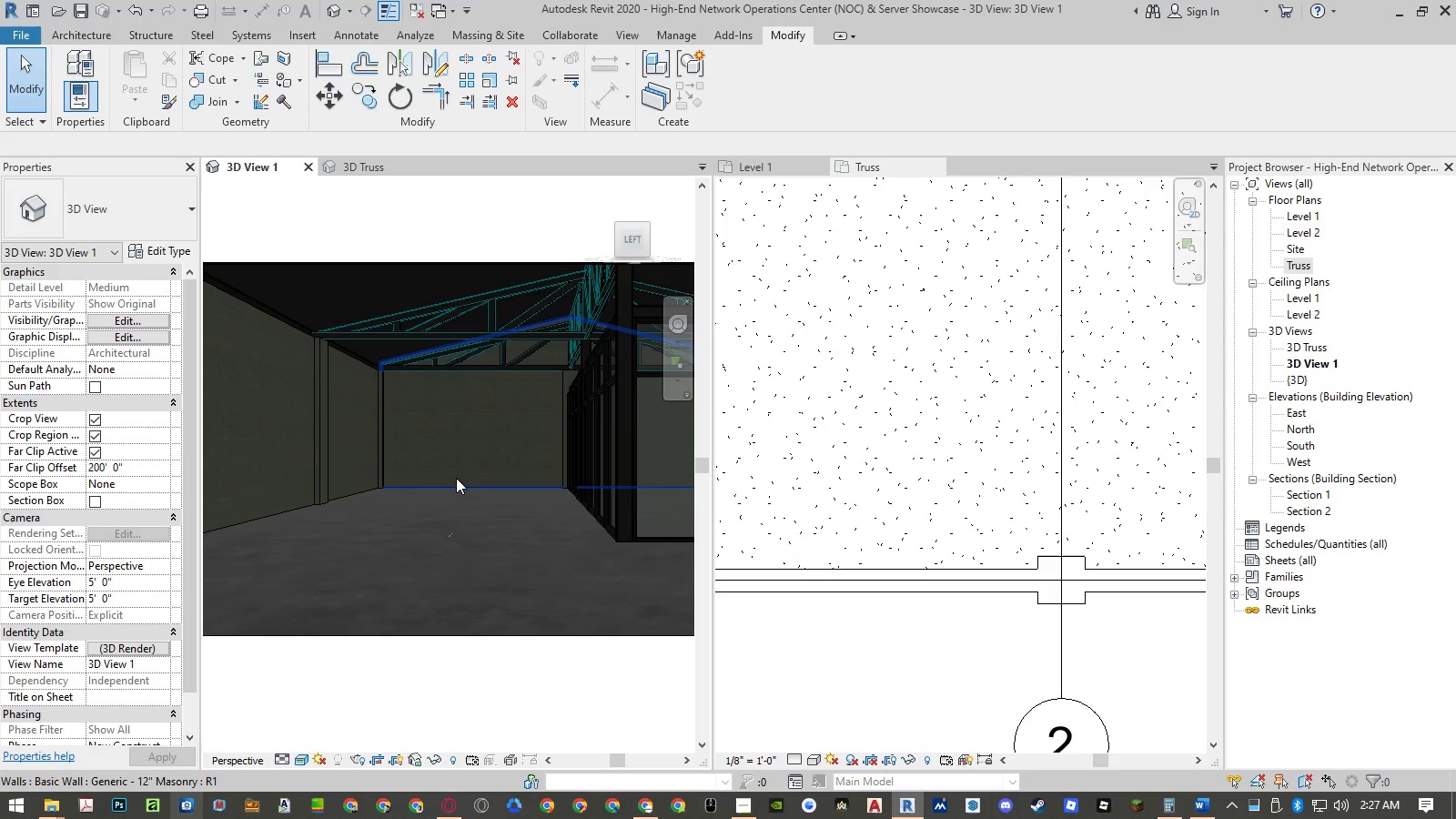 
left_click([455, 480])
 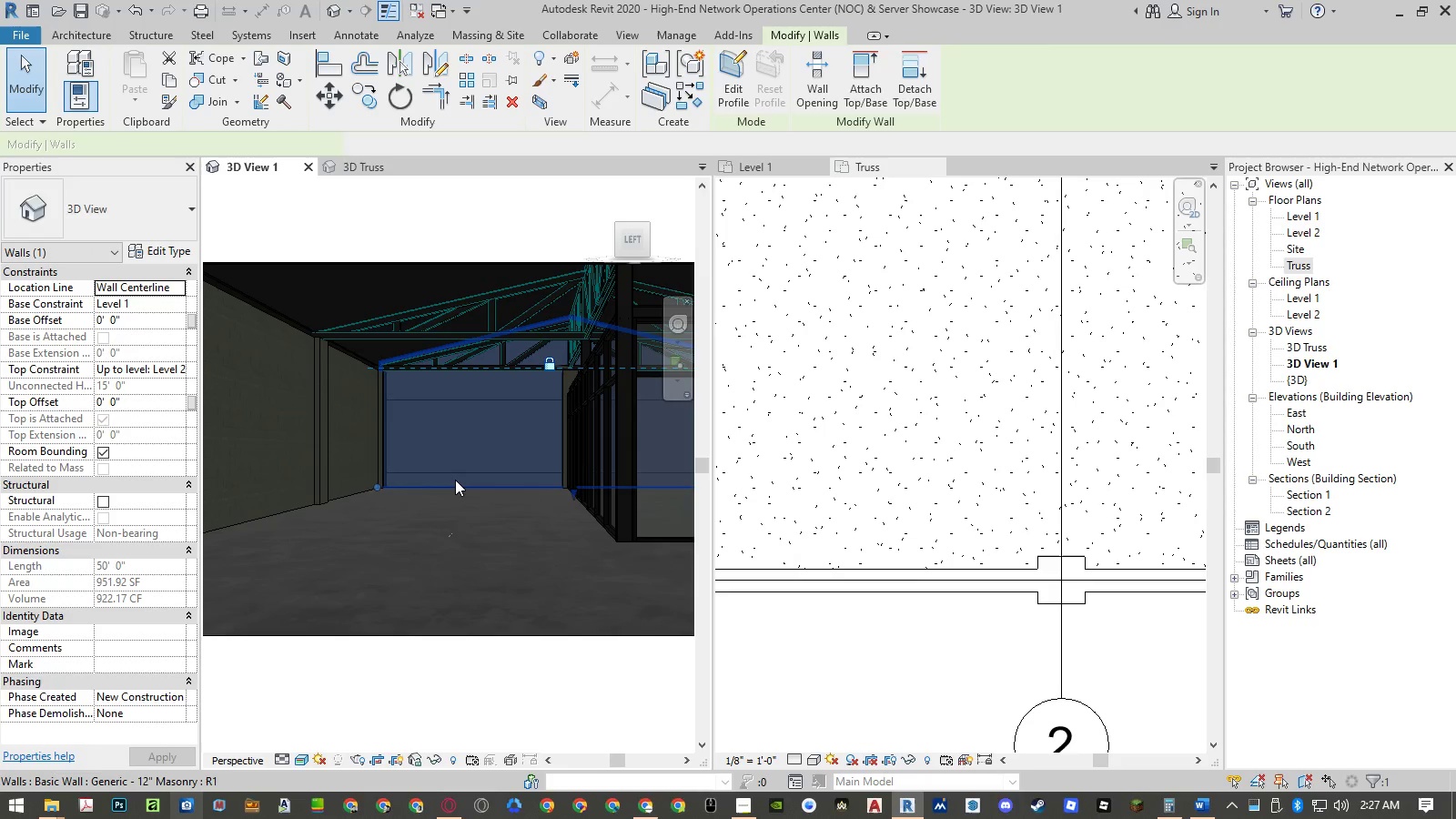 
right_click([455, 480])
 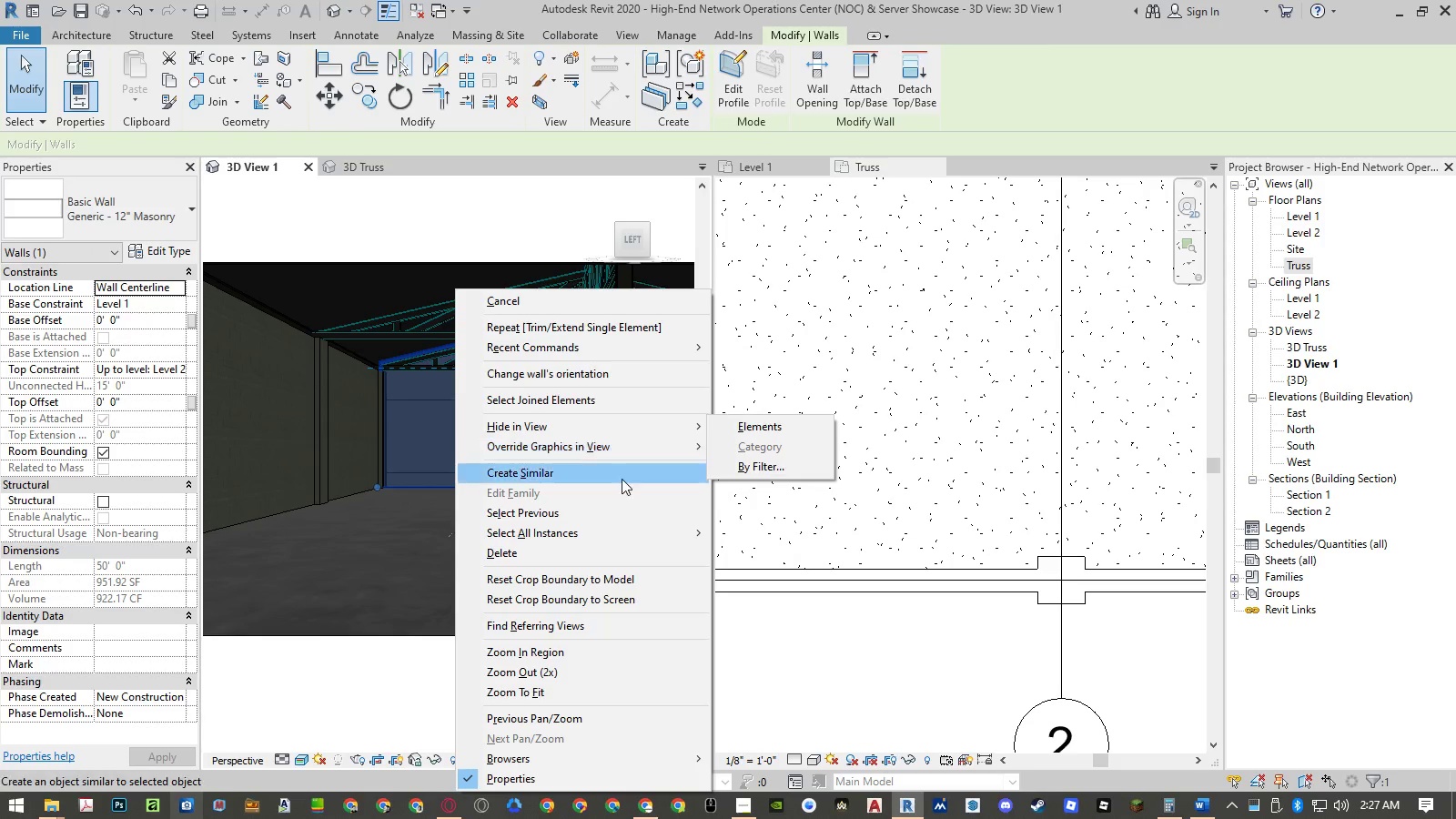 
left_click([629, 526])
 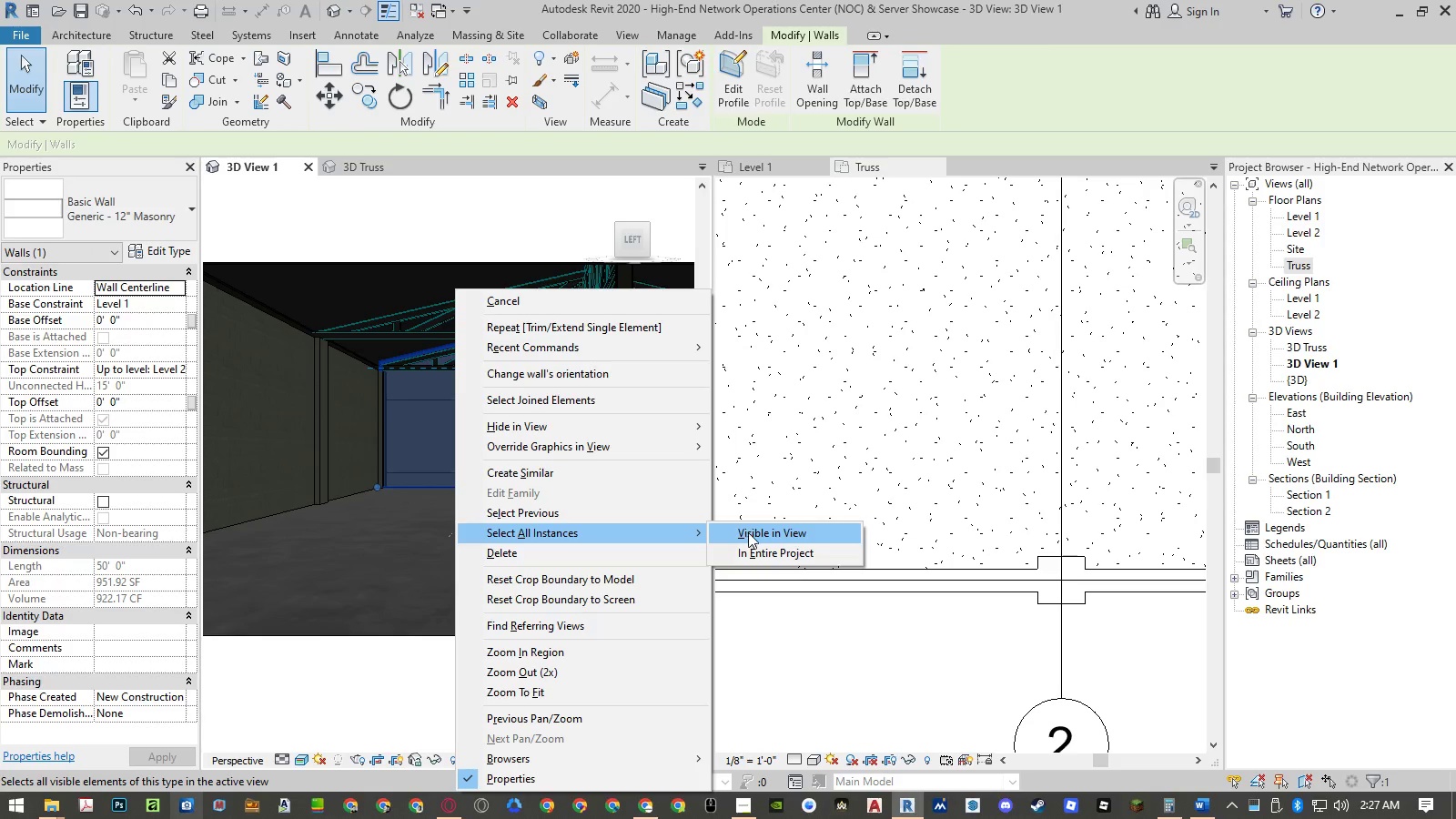 
left_click([750, 532])
 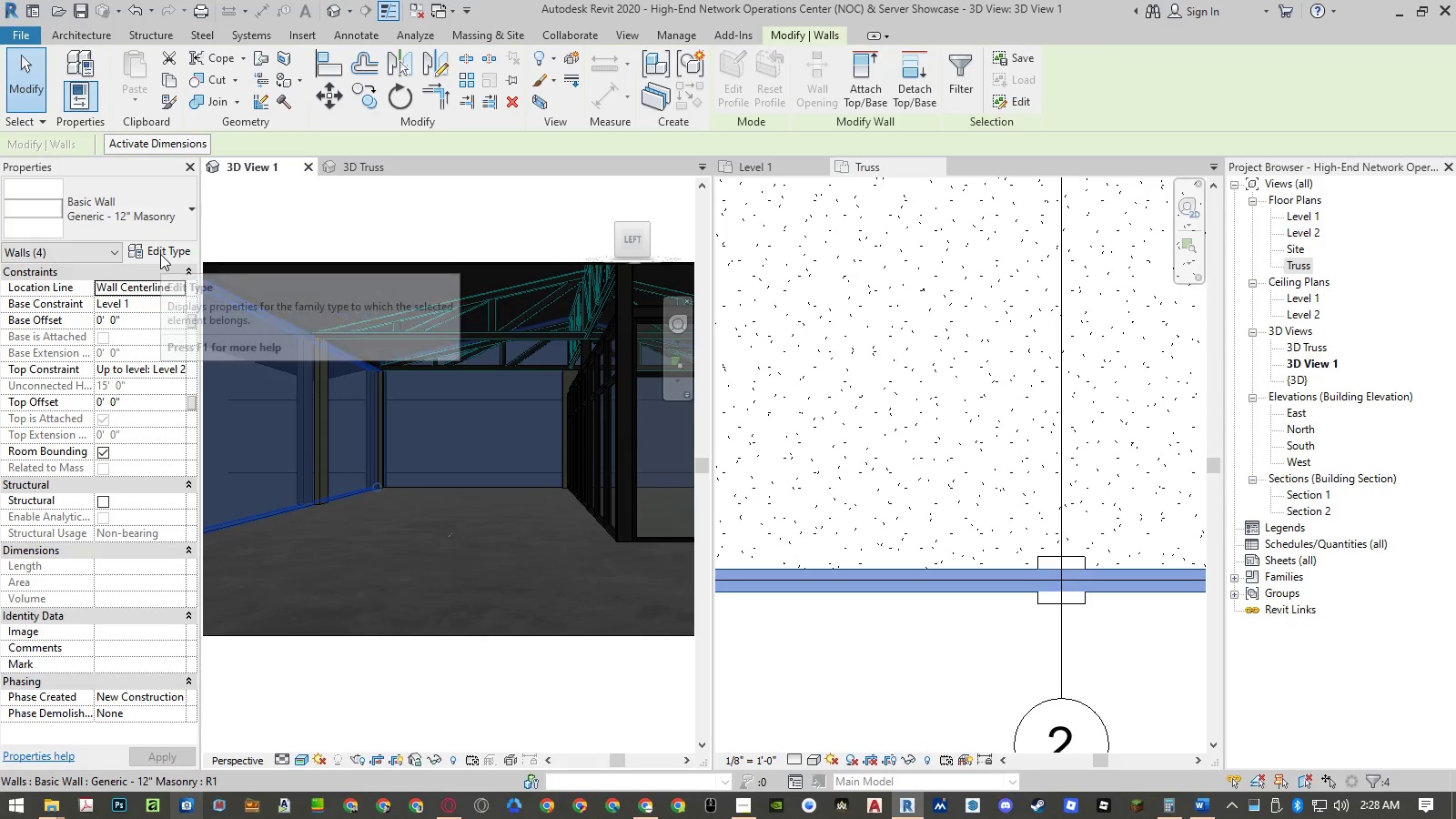 
wait(5.62)
 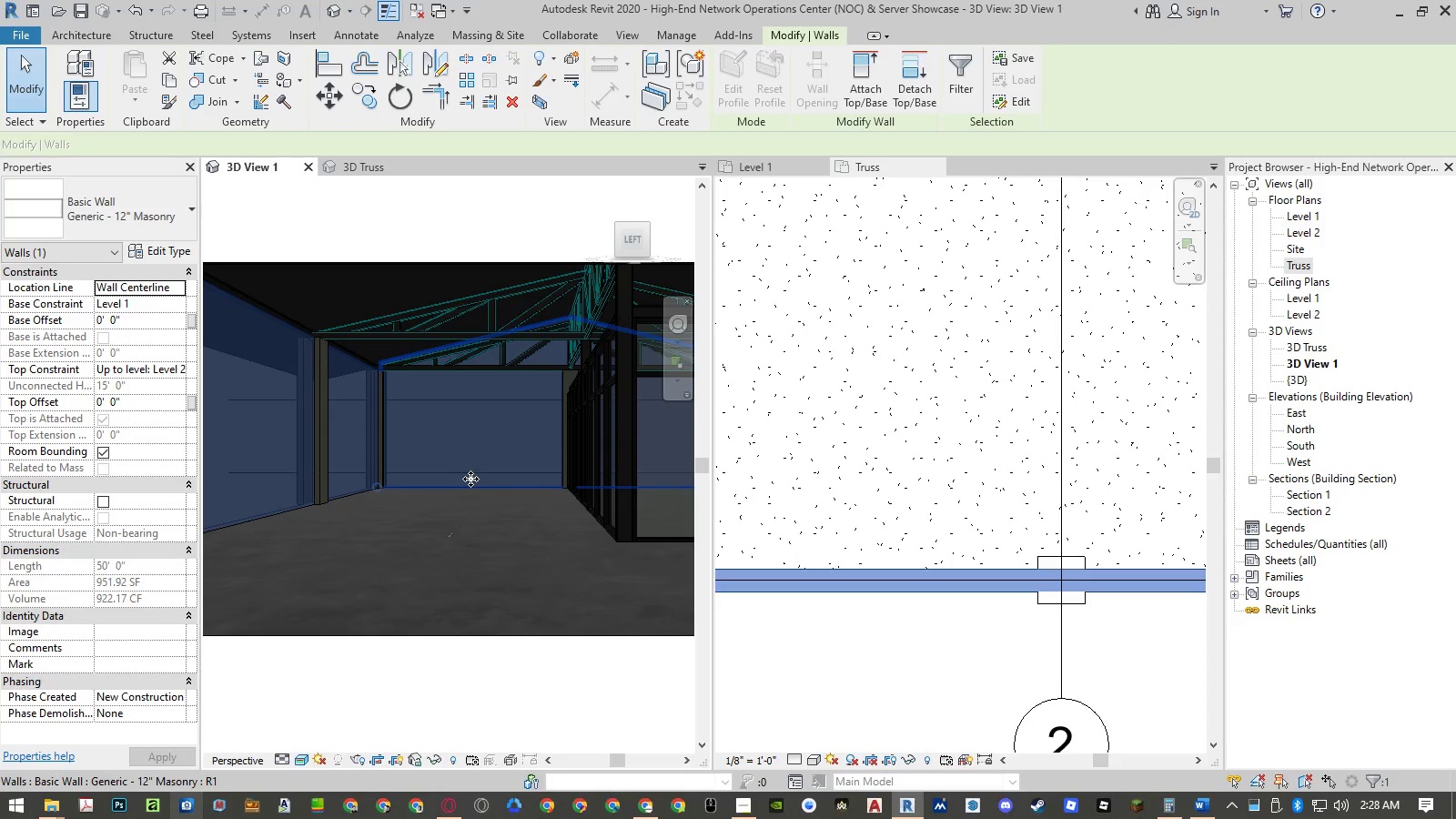 
left_click([160, 254])
 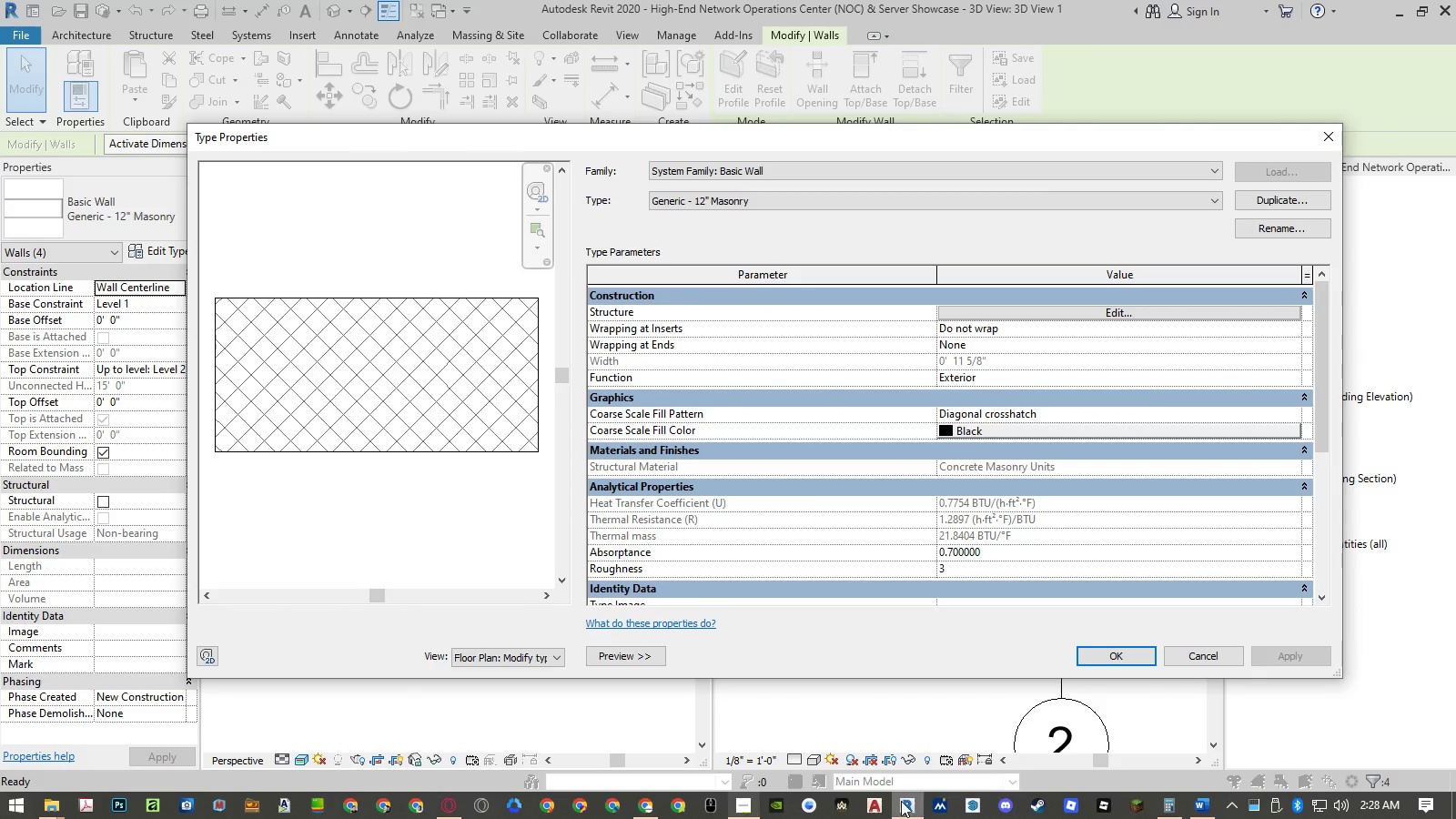 
wait(5.58)
 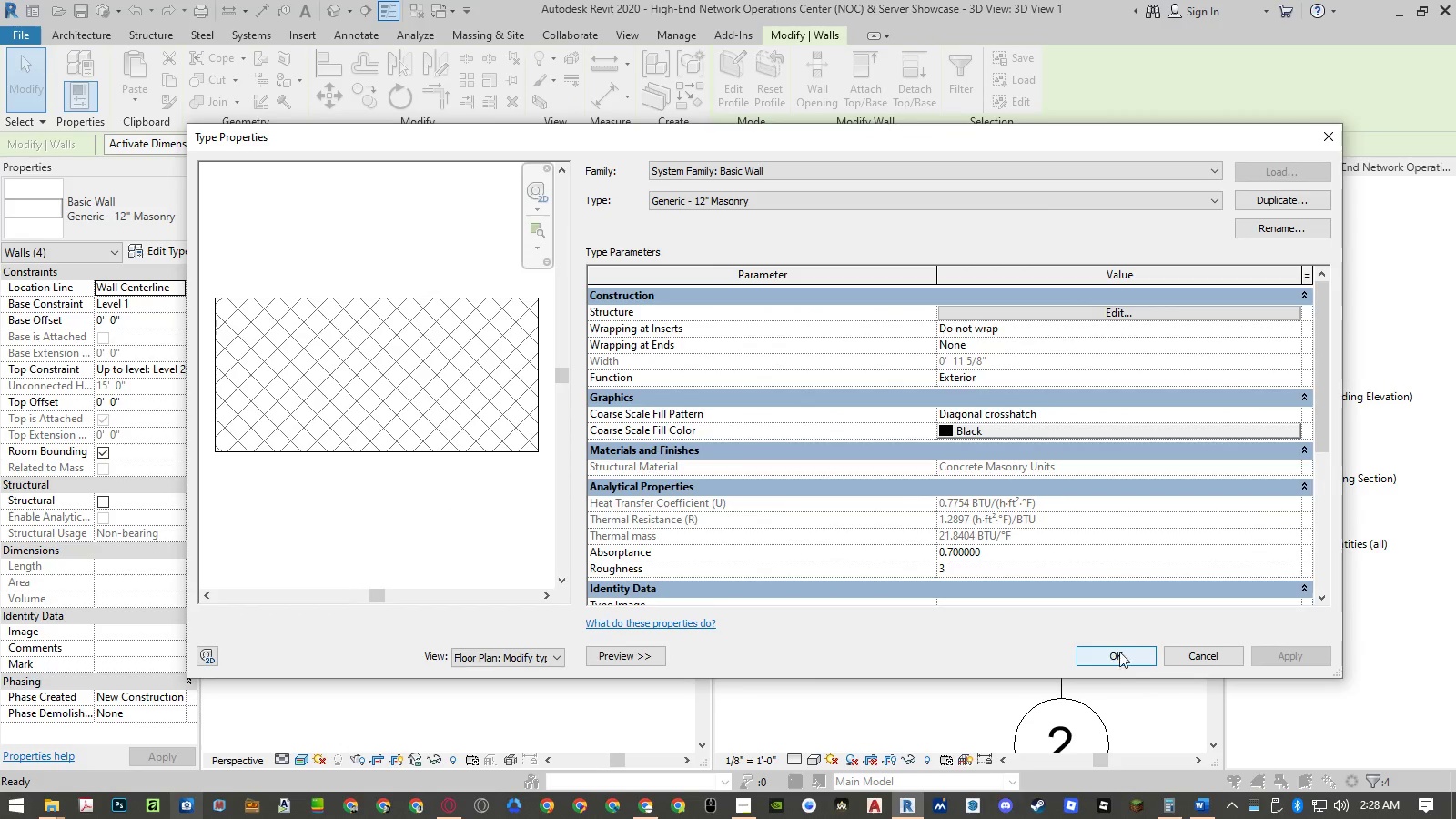 
left_click_drag(start_coordinate=[1198, 801], to_coordinate=[957, 789])
 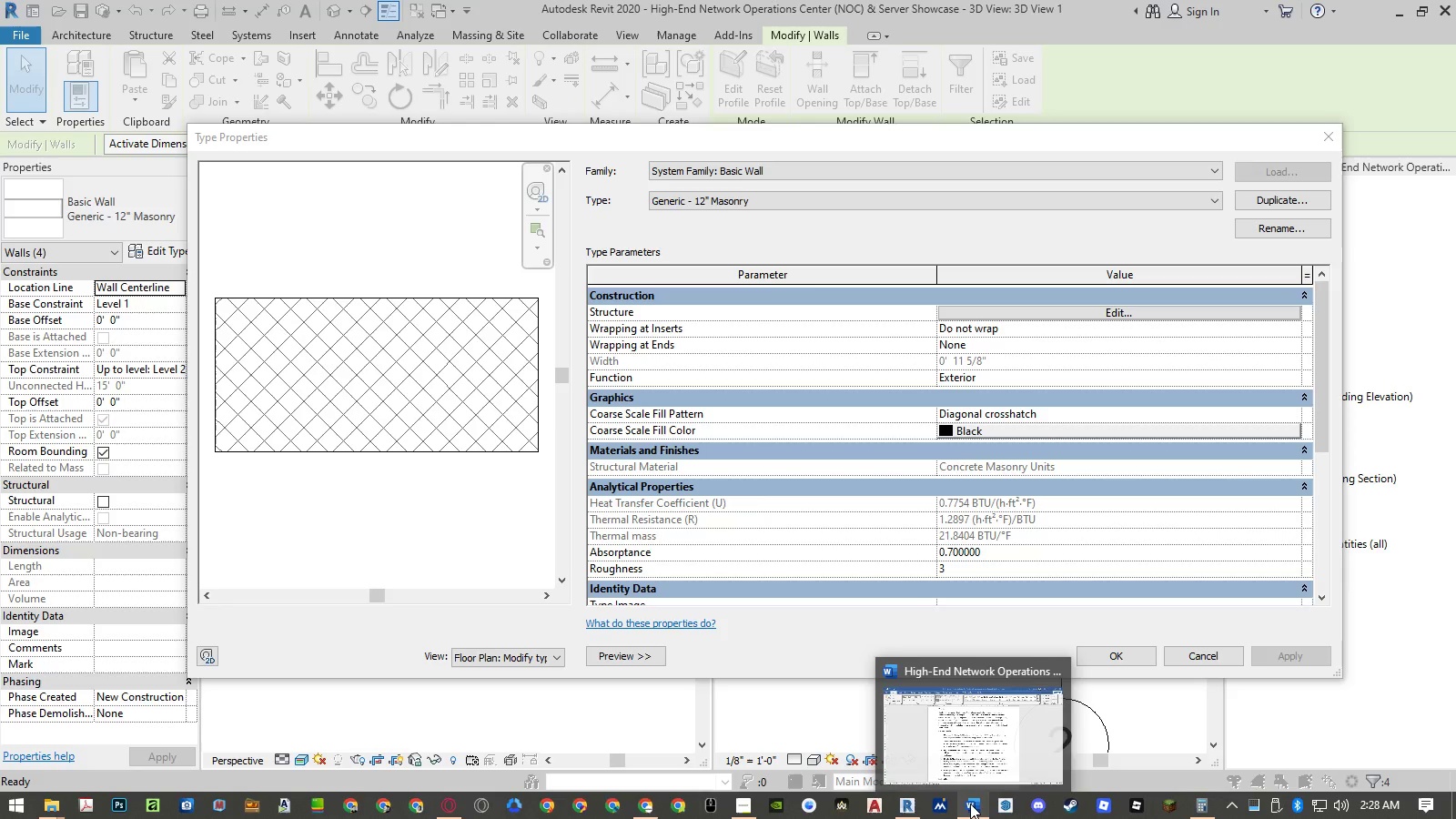 
left_click([970, 804])
 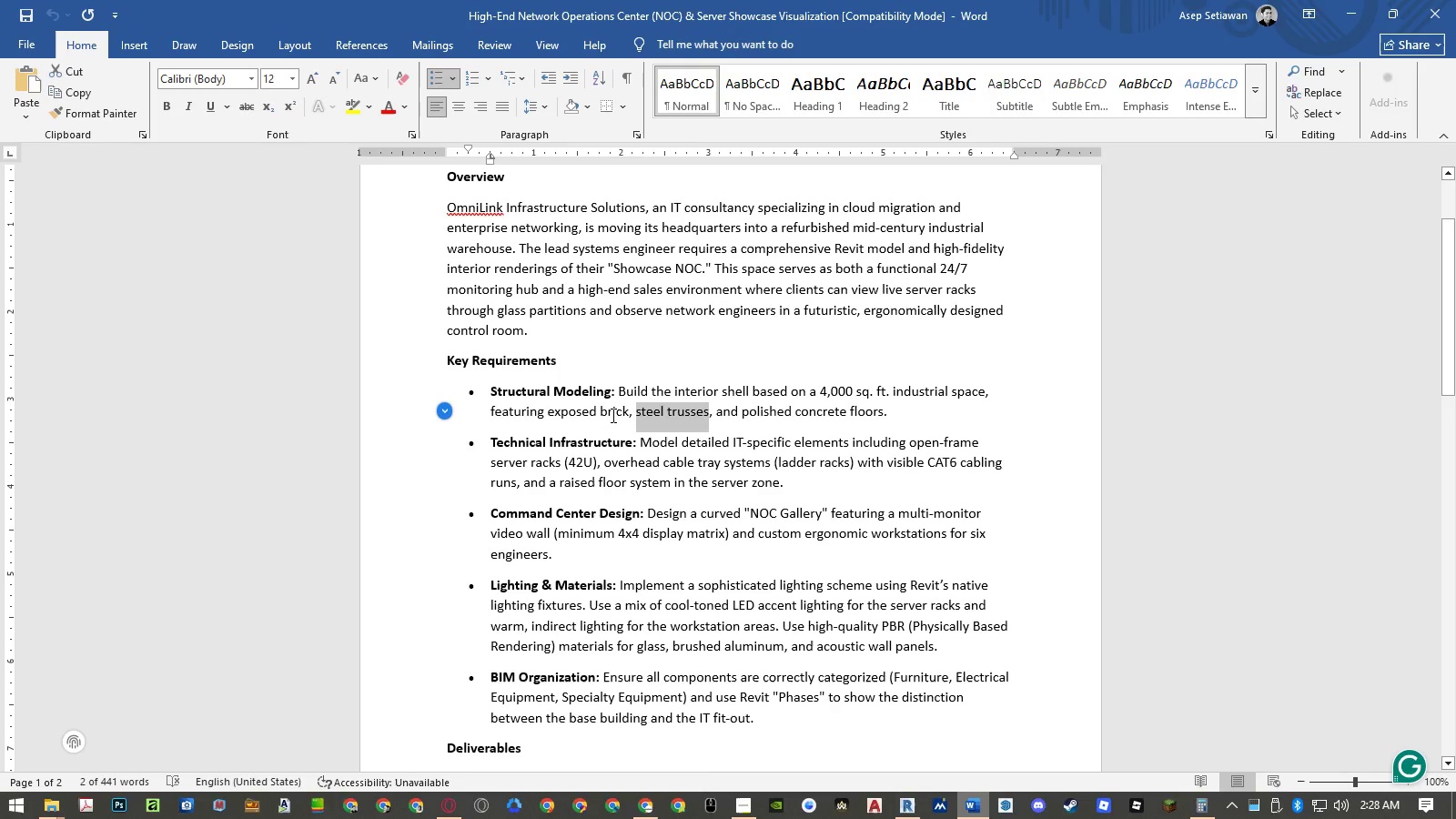 
double_click([612, 415])
 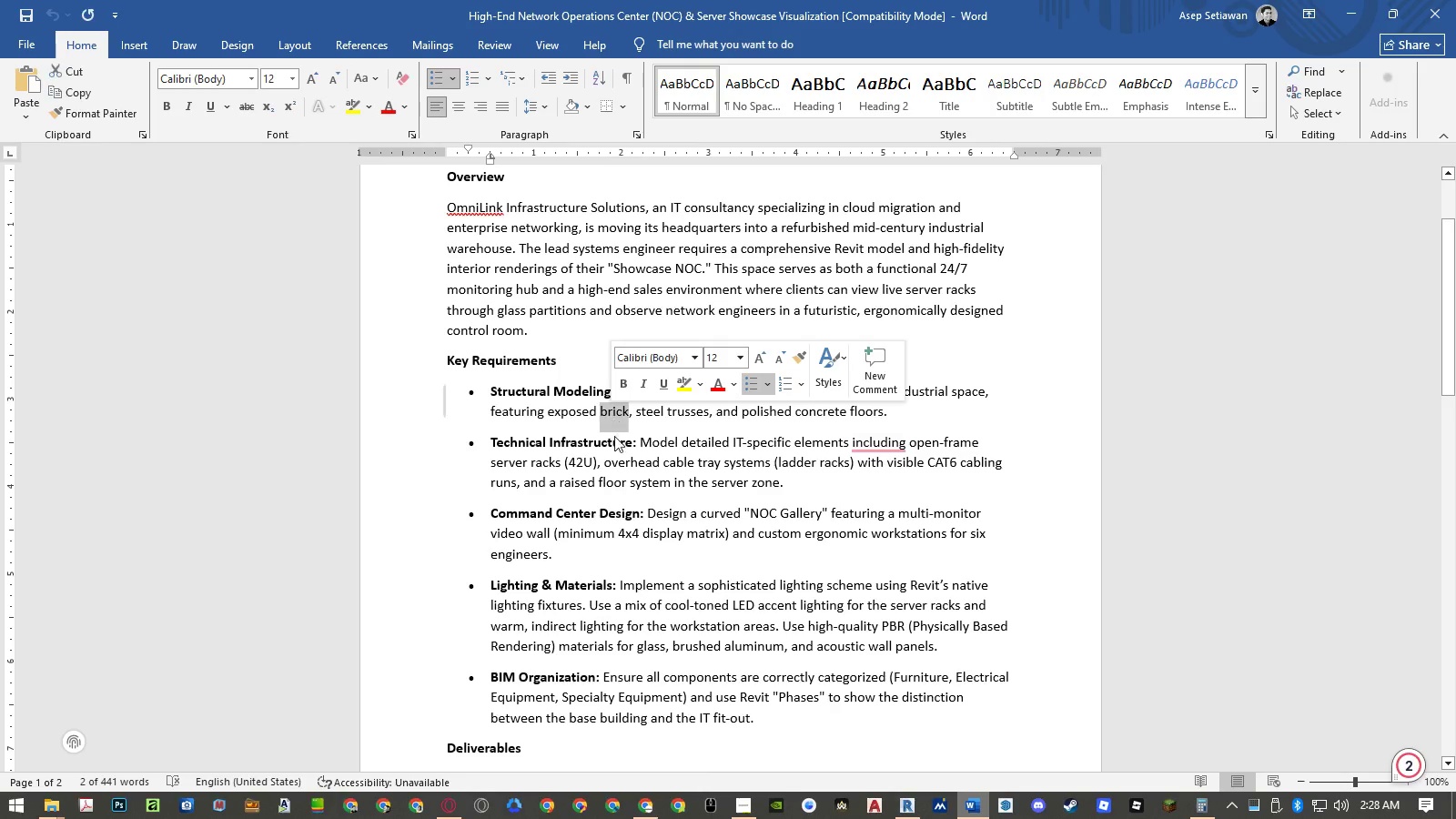 
key(Control+ControlLeft)
 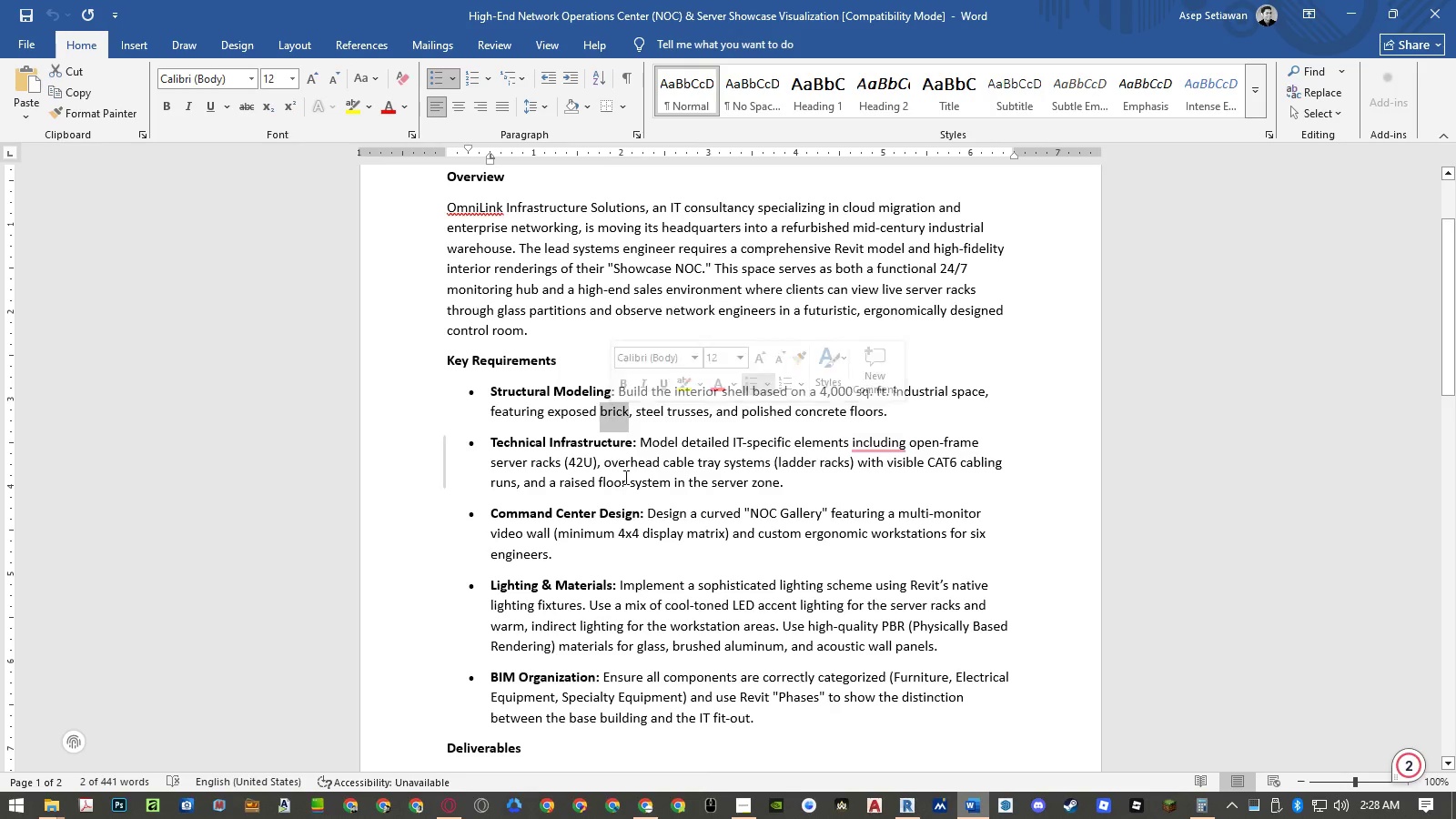 
key(Control+C)
 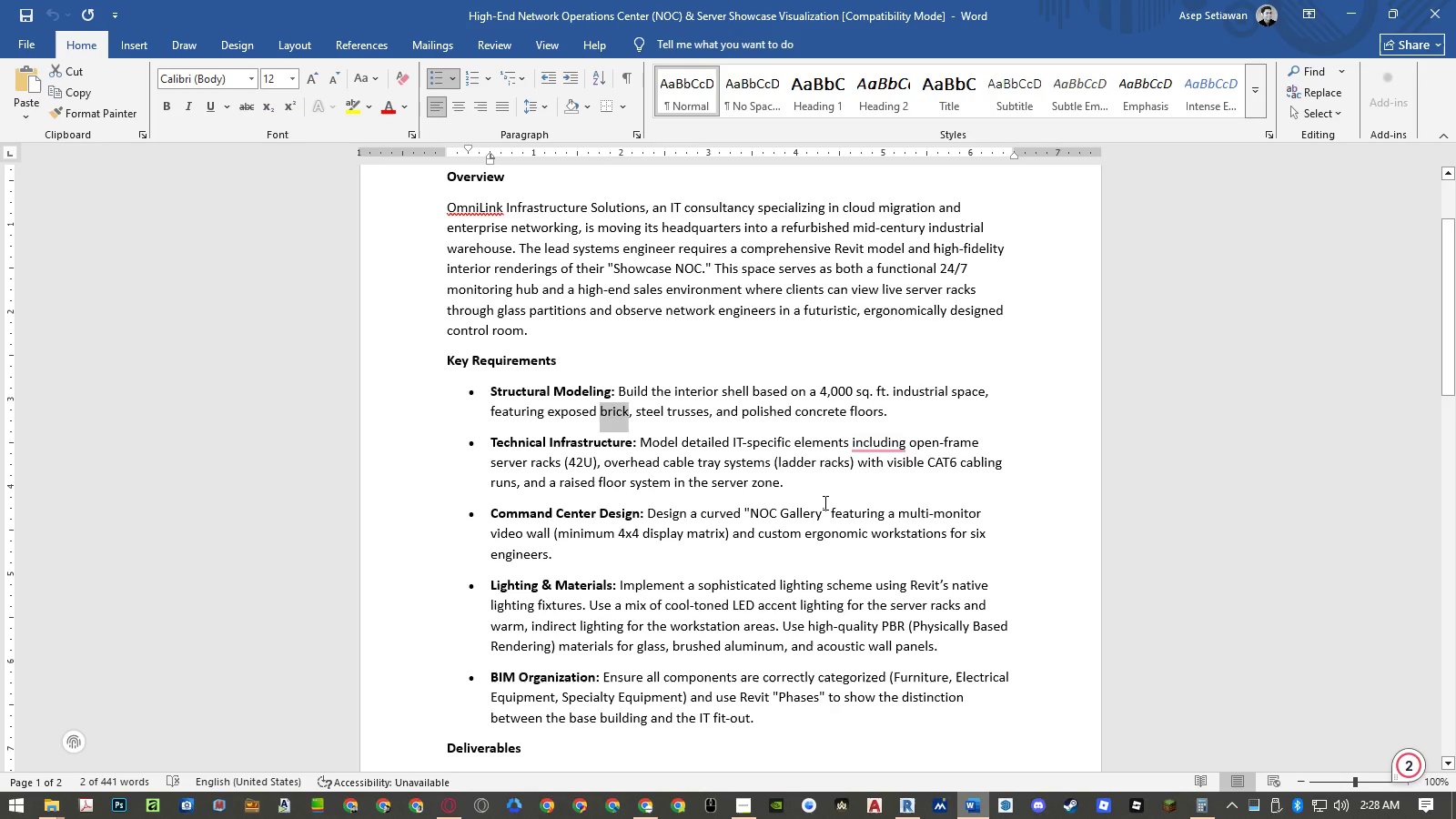 
left_click([1255, 197])
 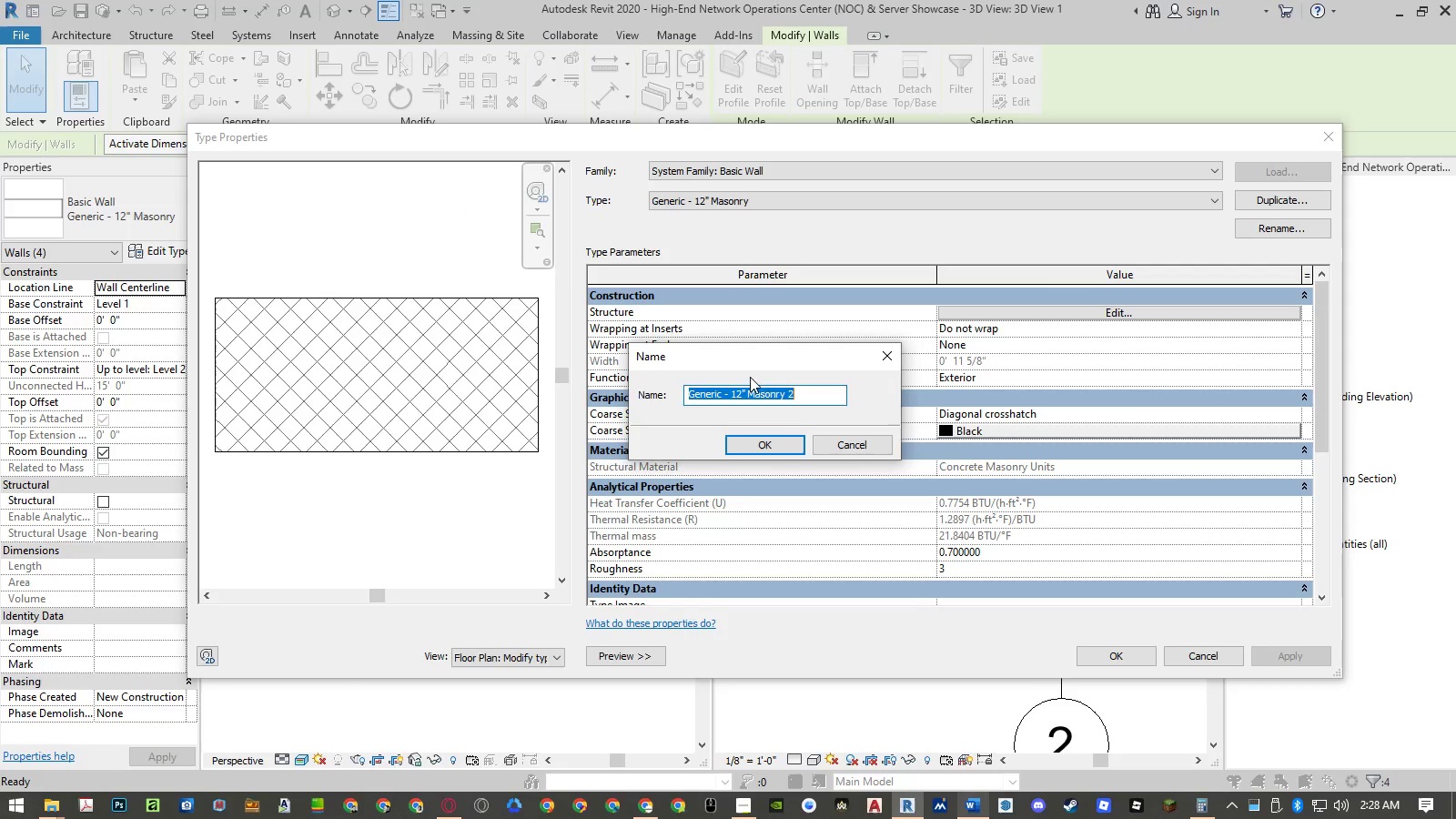 
left_click([754, 388])
 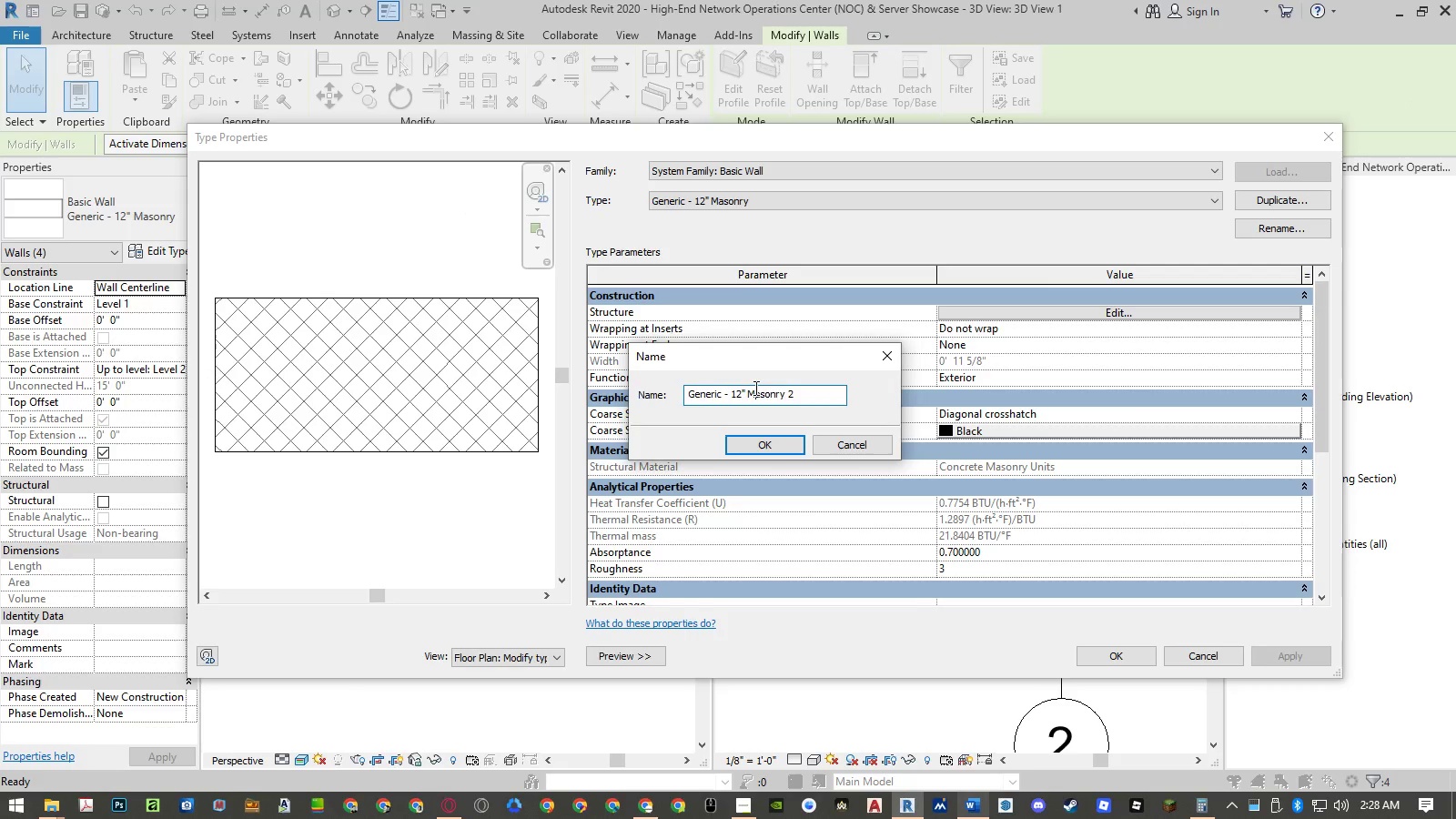 
left_click_drag(start_coordinate=[754, 388], to_coordinate=[842, 394])
 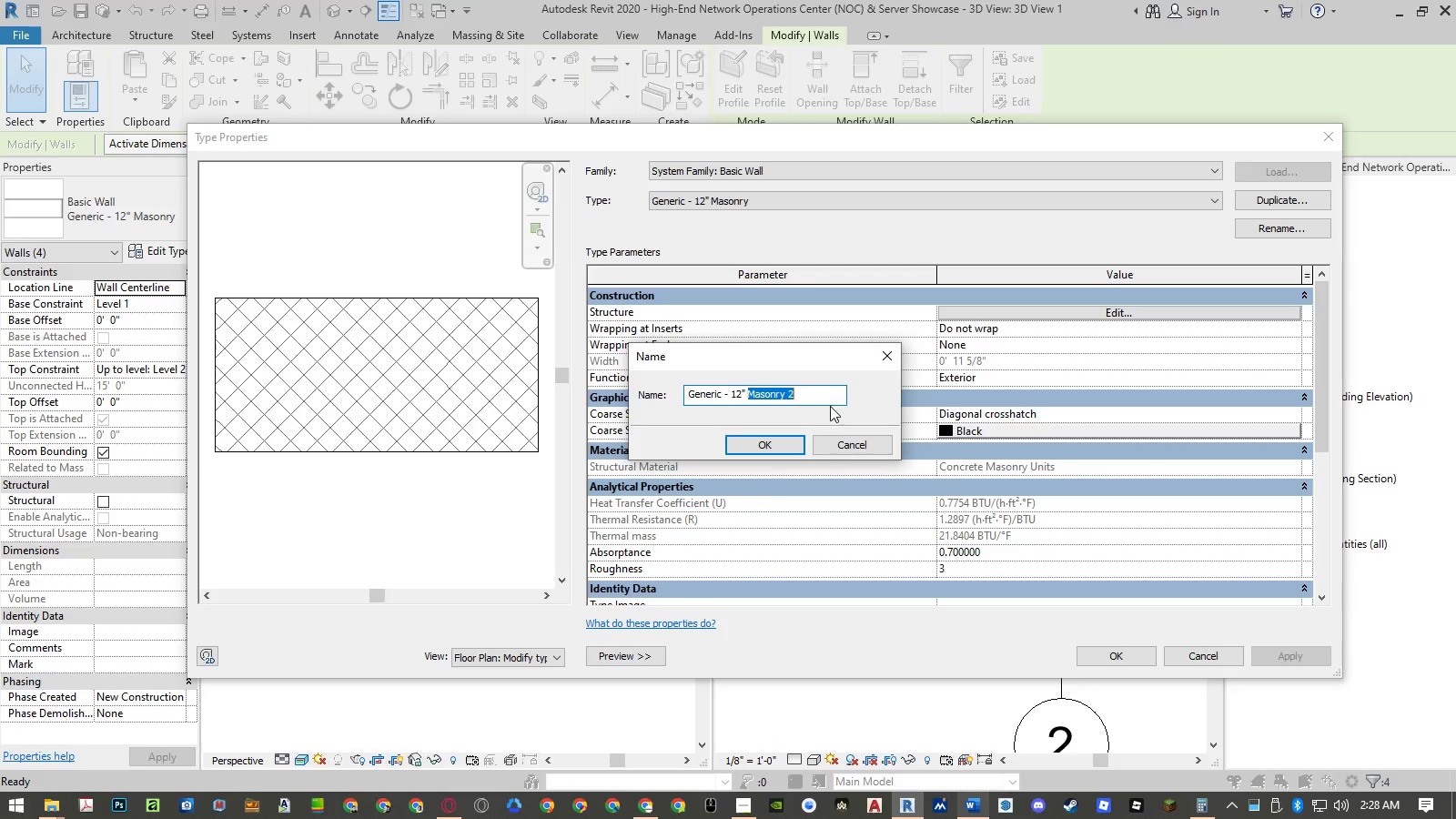 
key(Control+ControlLeft)
 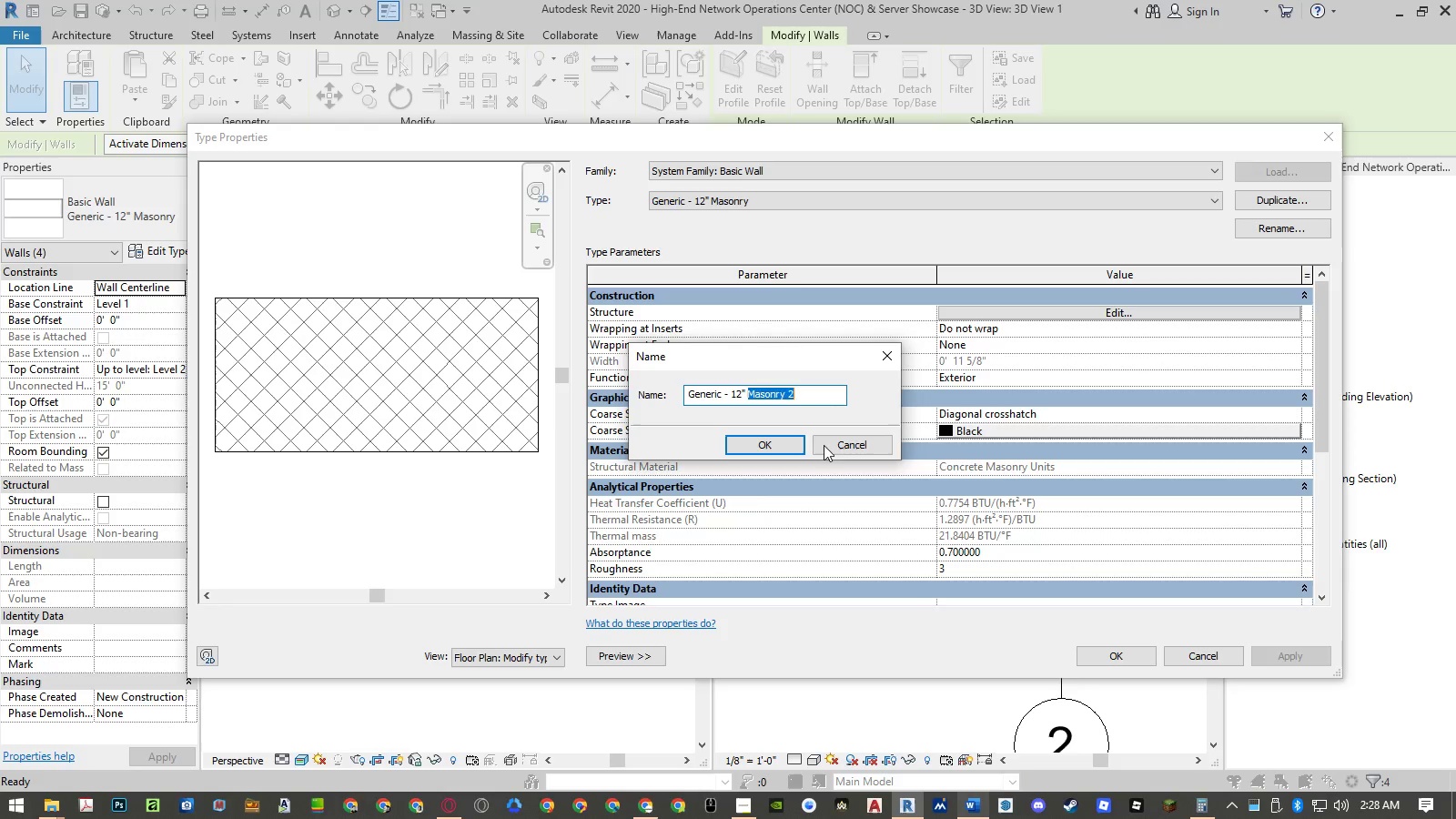 
key(Control+V)
 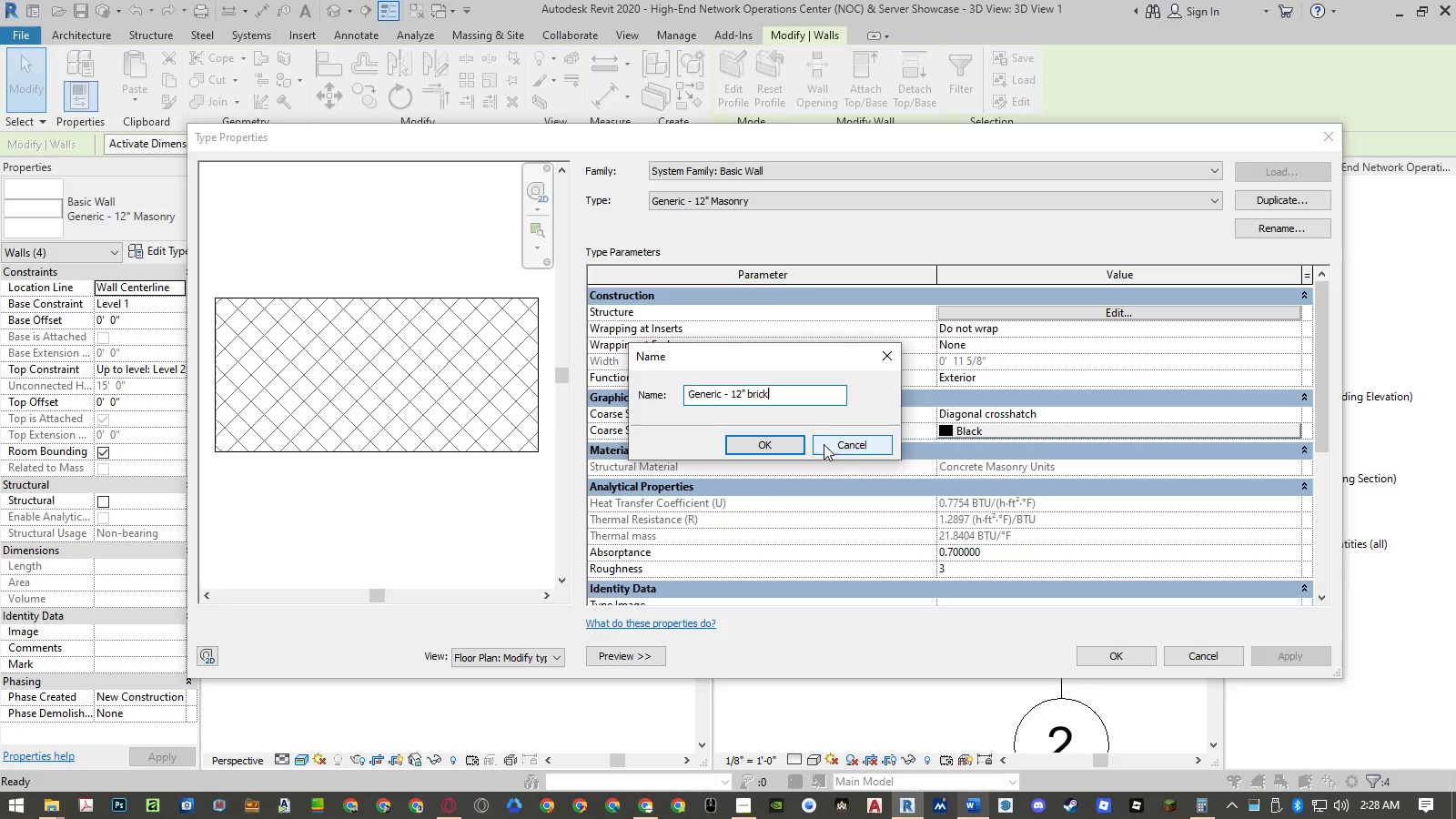 
key(Control+ArrowLeft)
 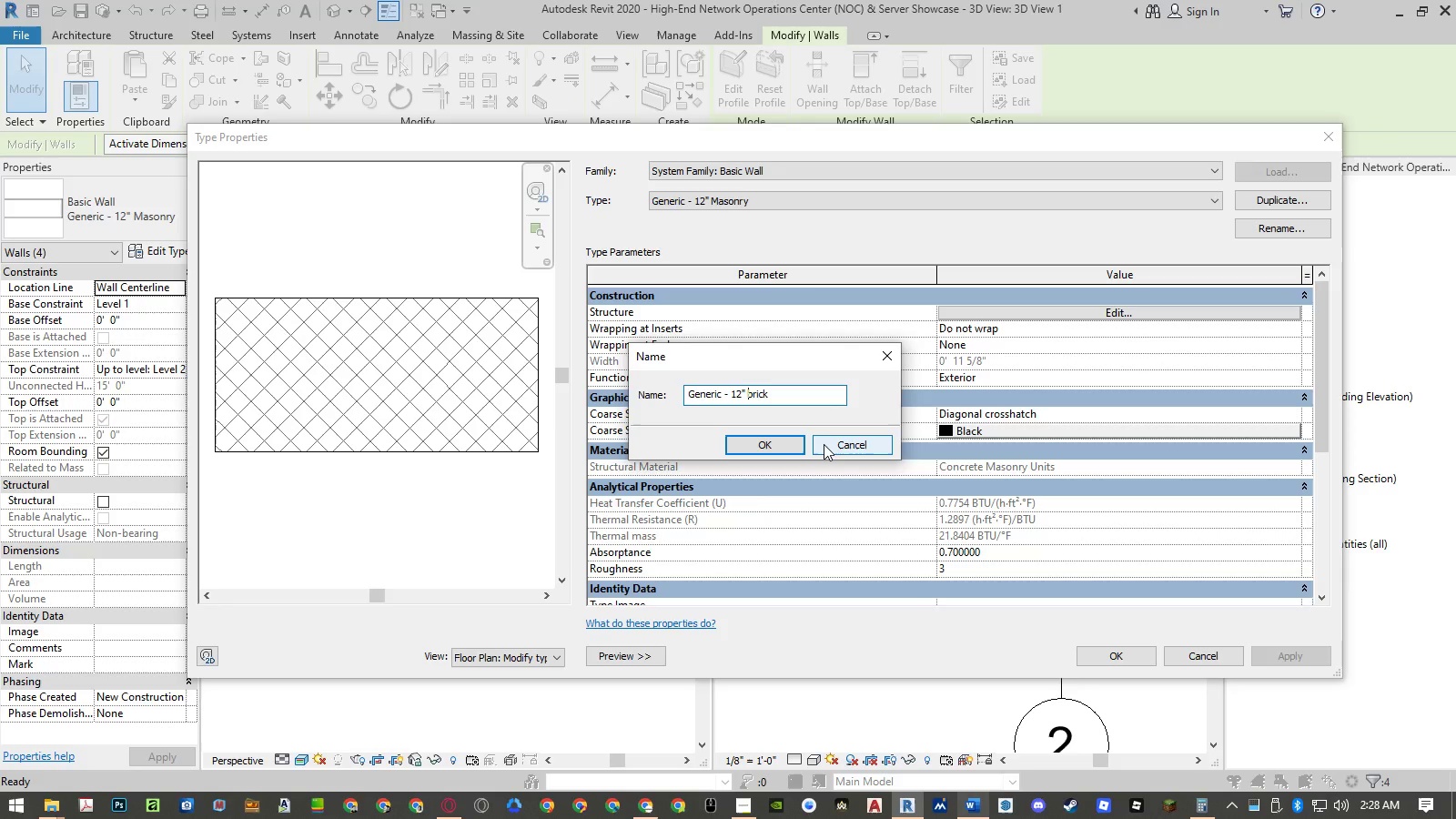 
key(Shift+ArrowRight)
 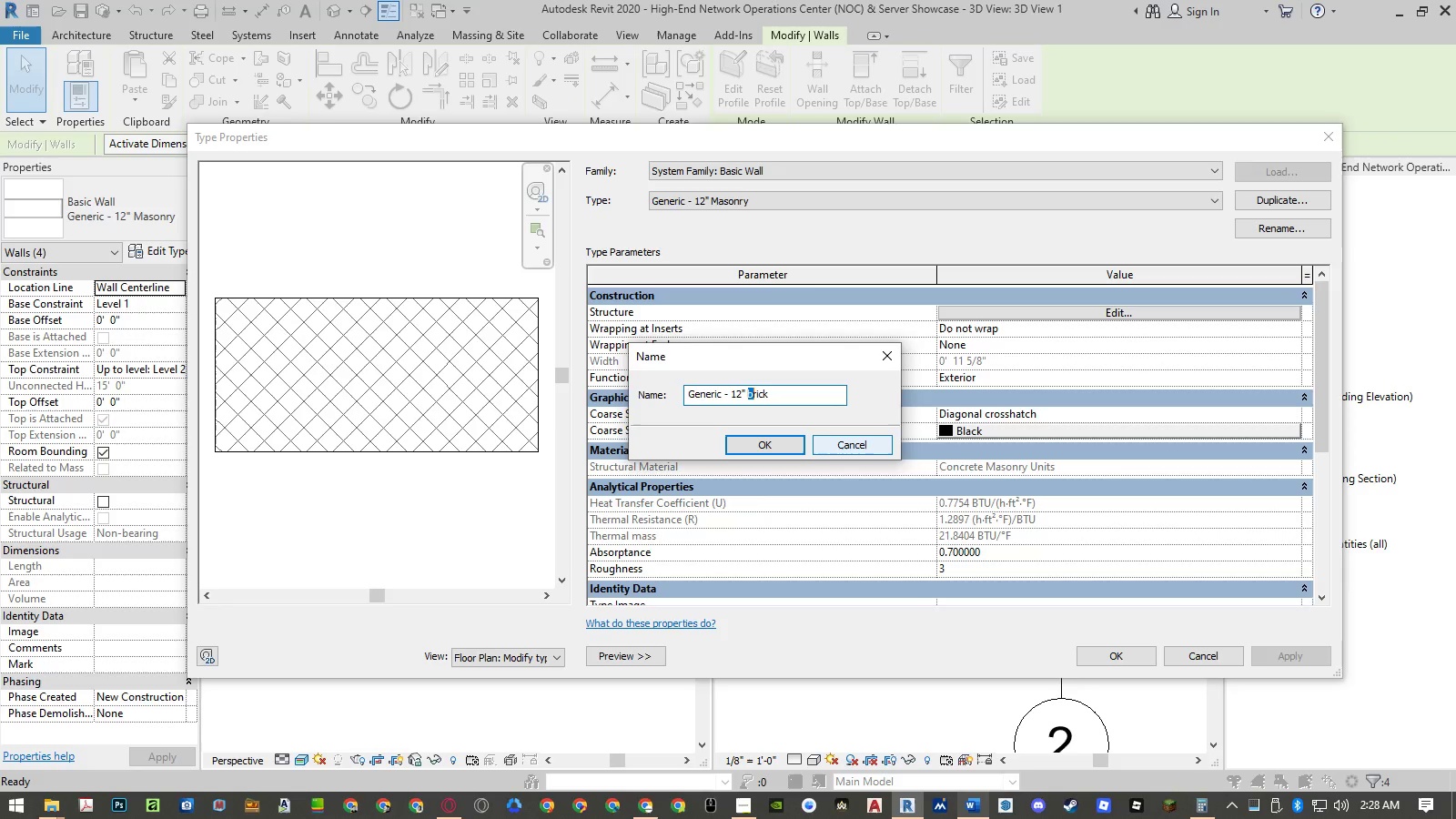 
key(Shift+B)
 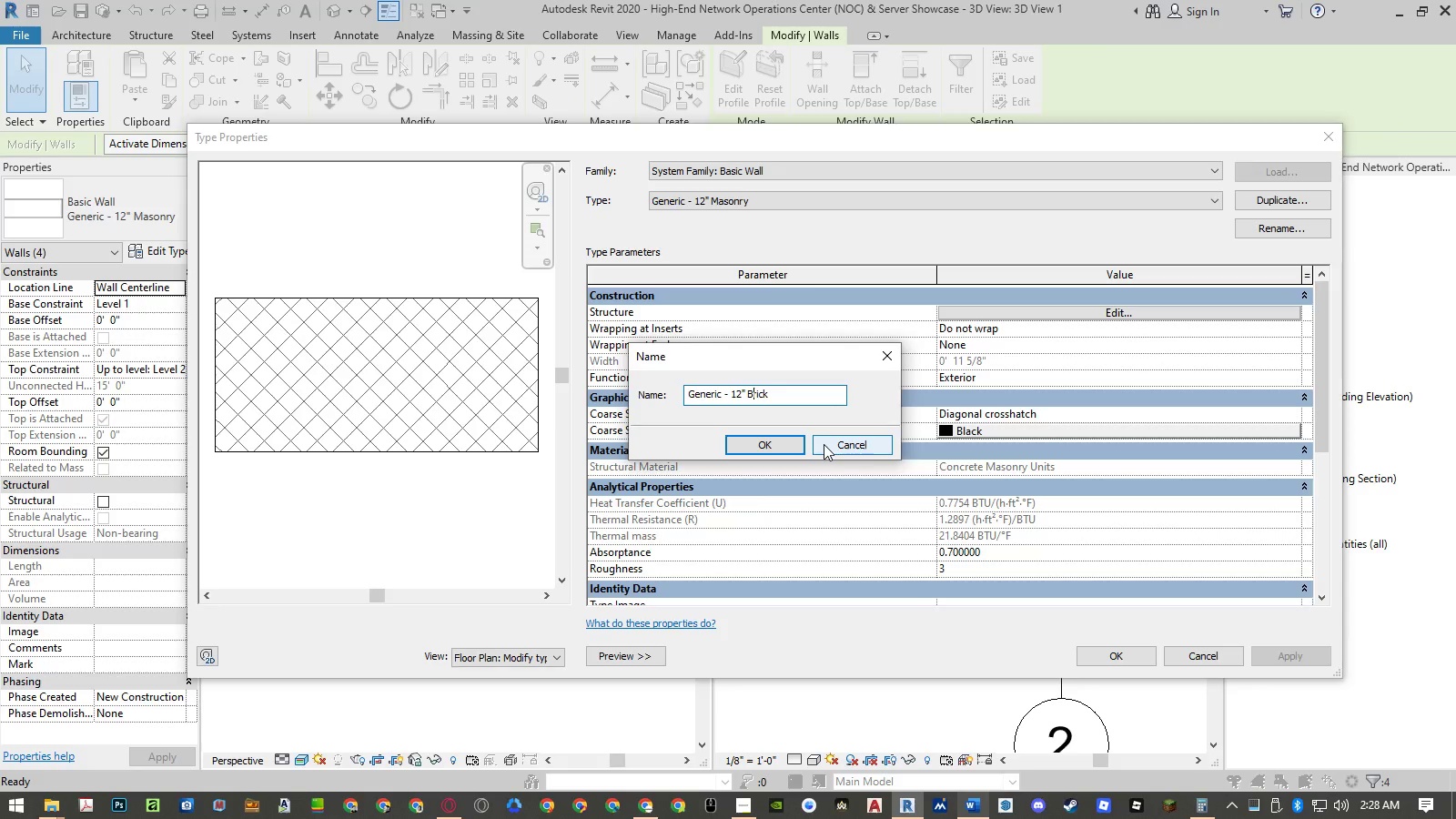 
key(Enter)
 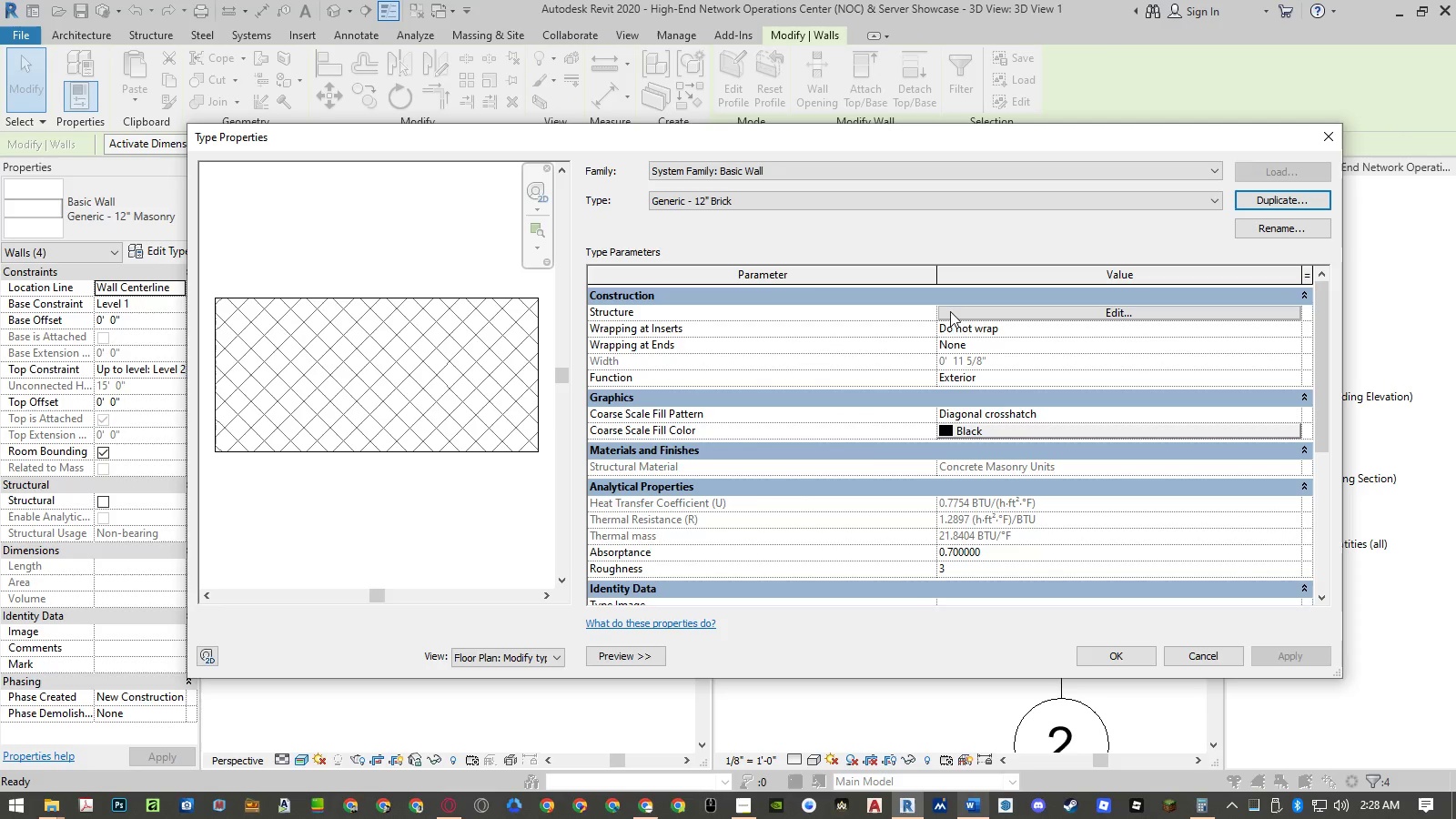 
left_click([980, 314])
 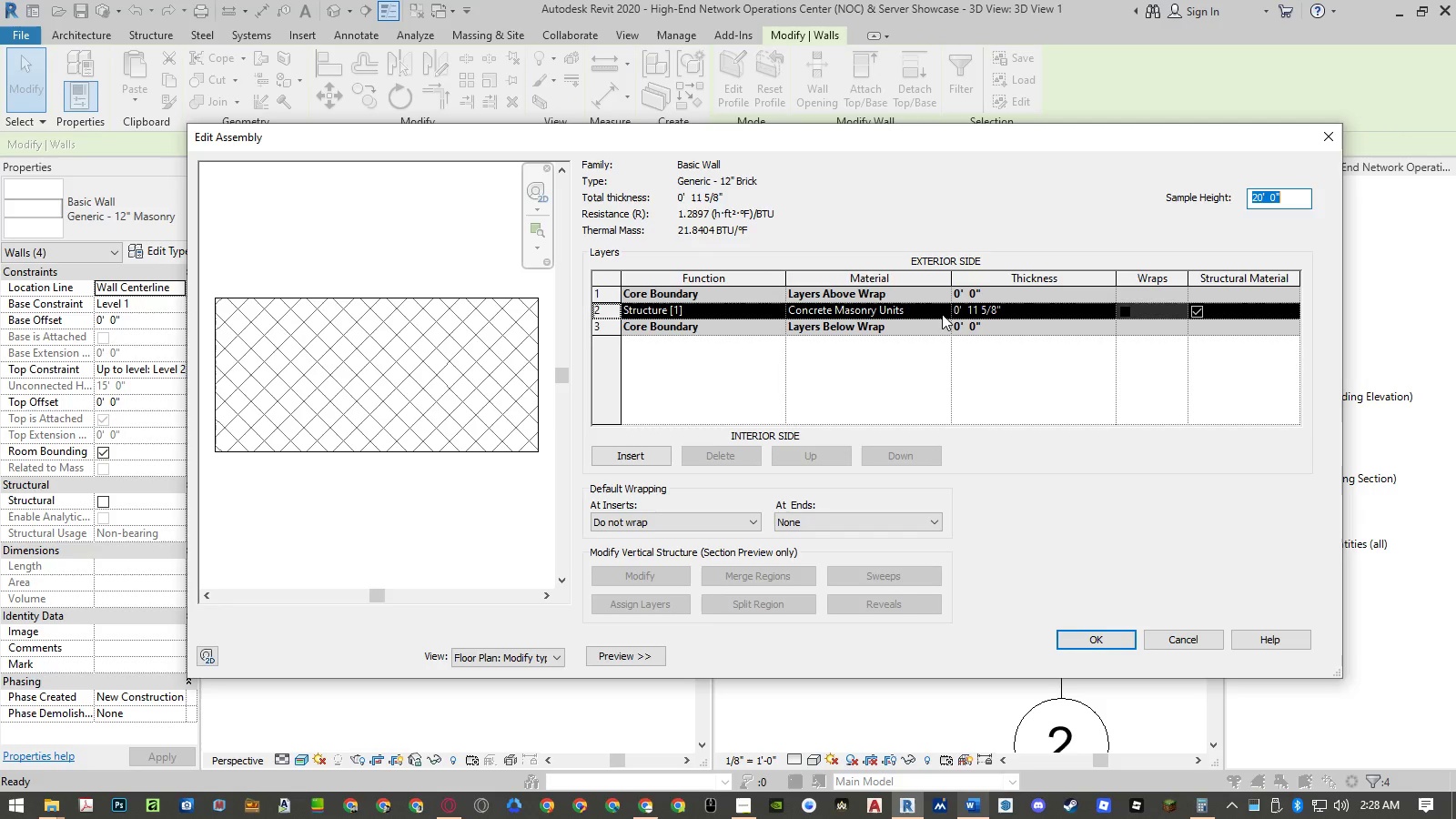 
left_click([965, 308])
 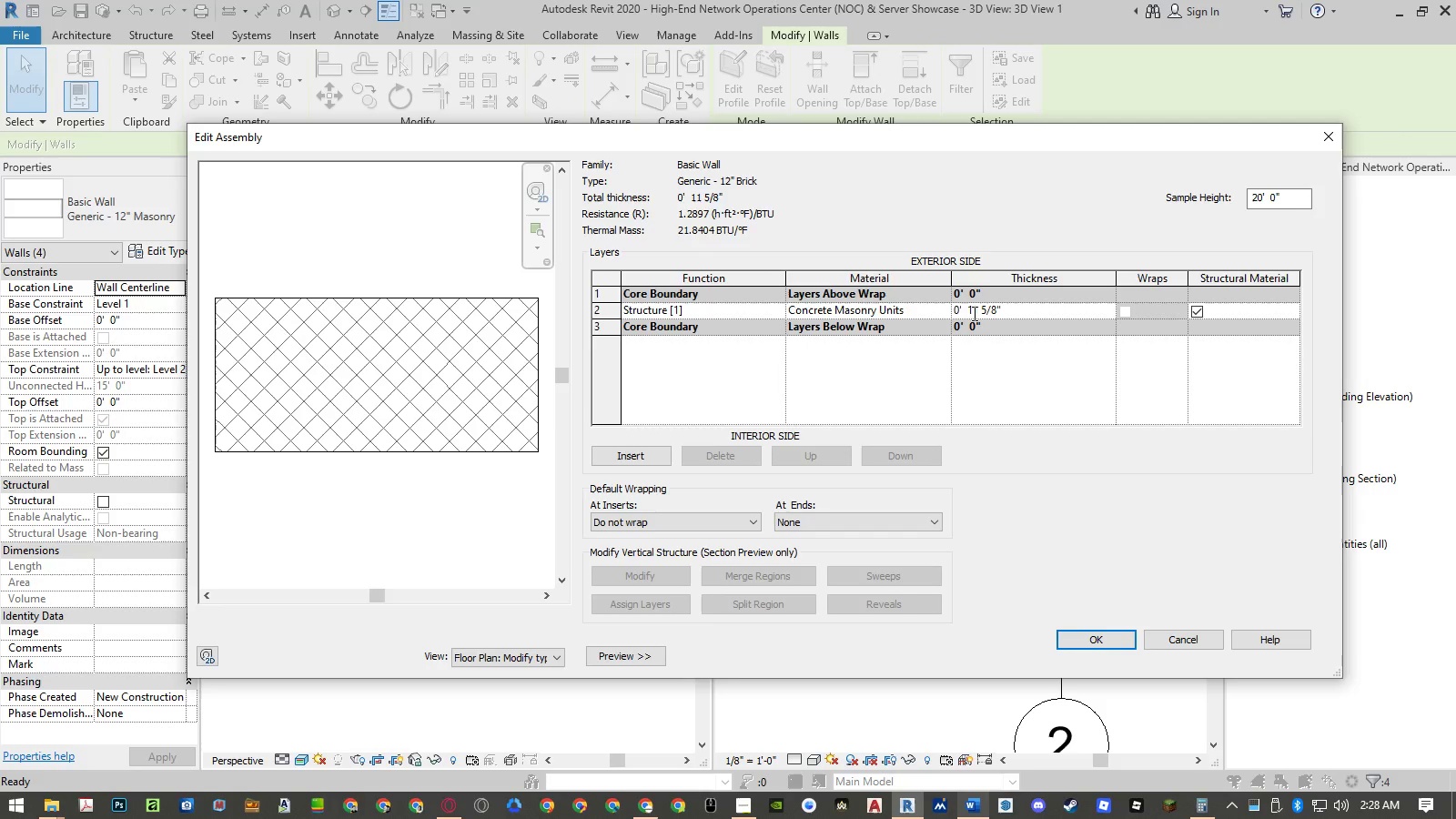 
left_click_drag(start_coordinate=[973, 313], to_coordinate=[1075, 305])
 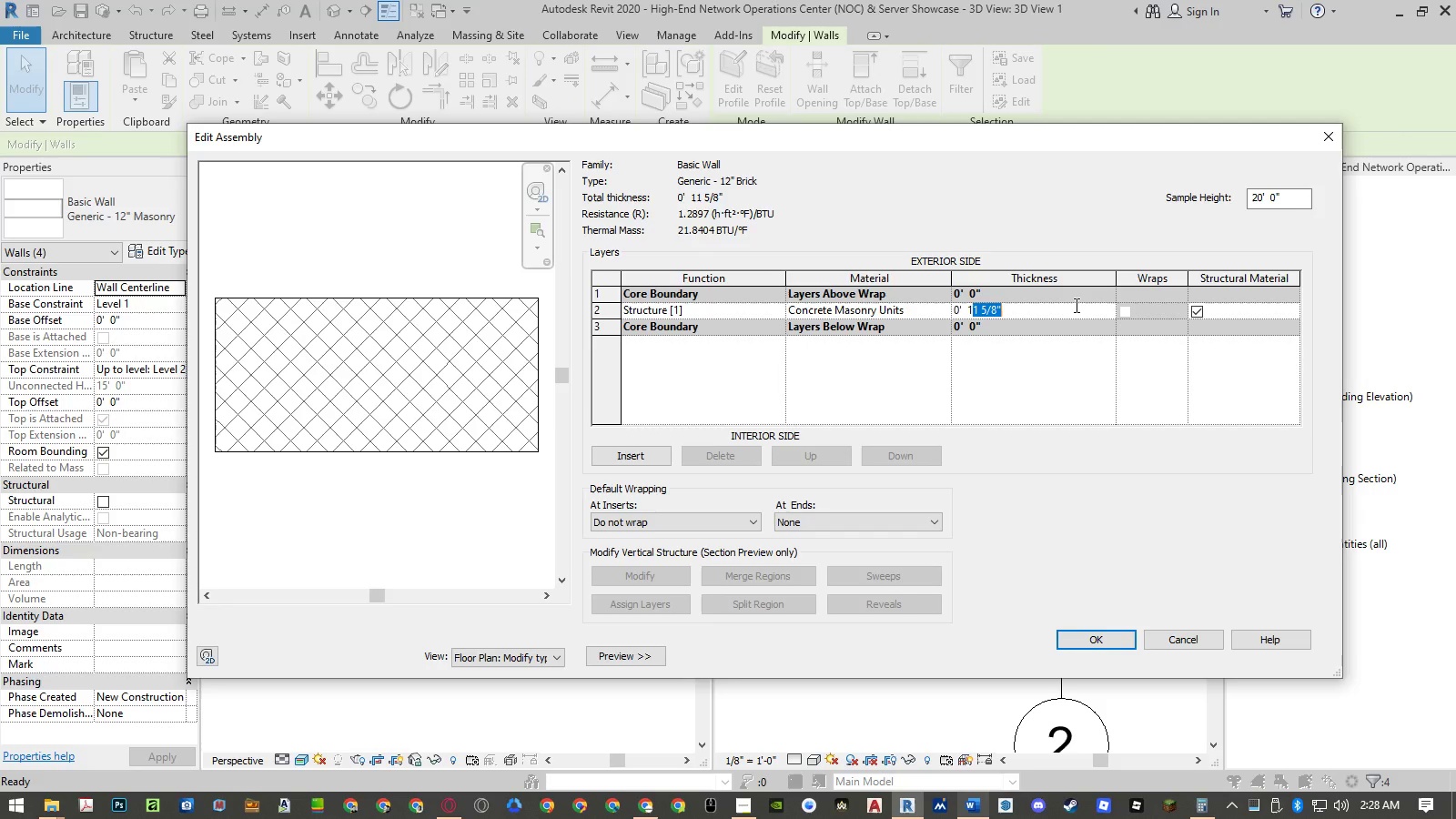 
key(Numpad2)
 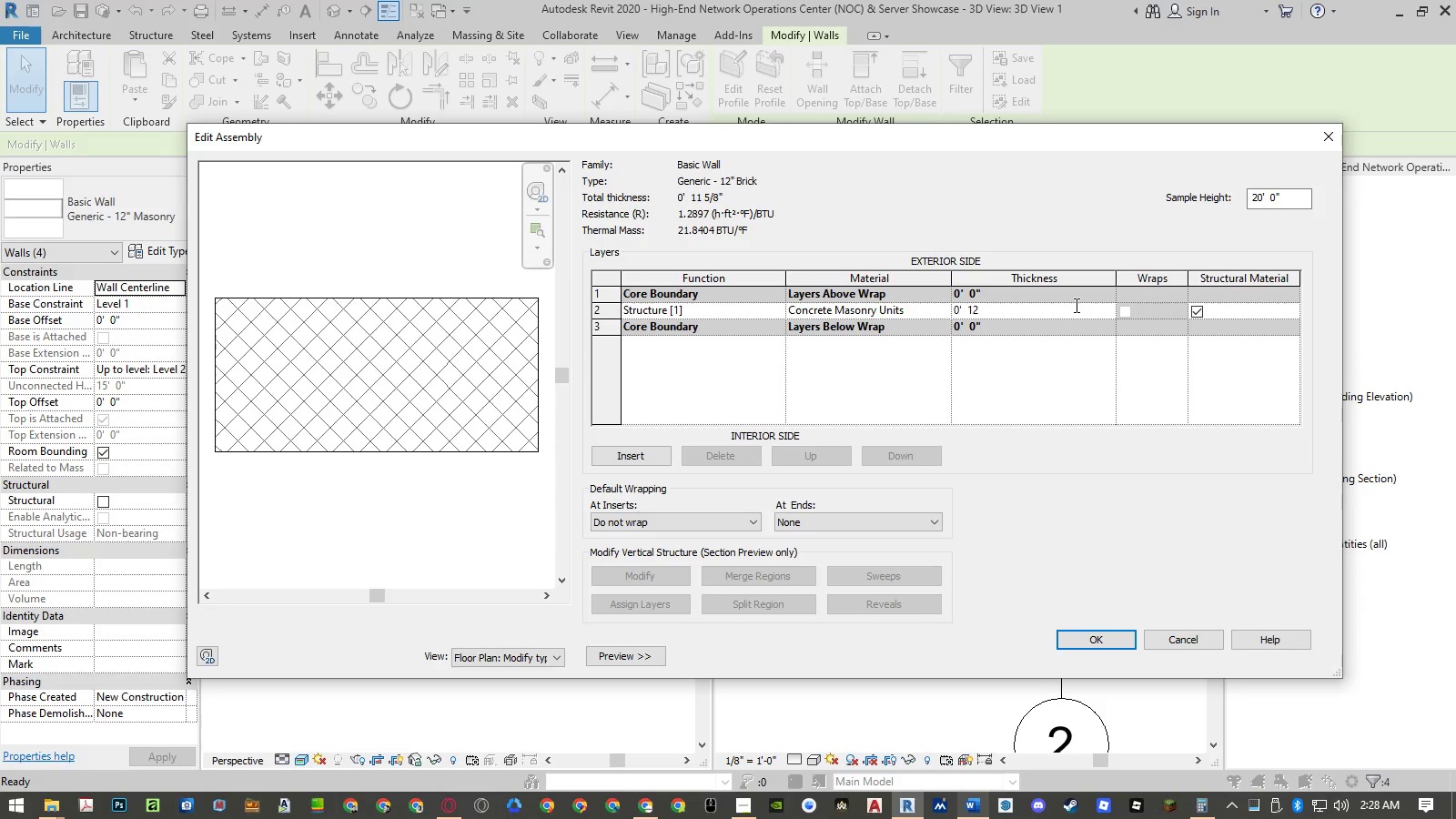 
key(Shift+Quote)
 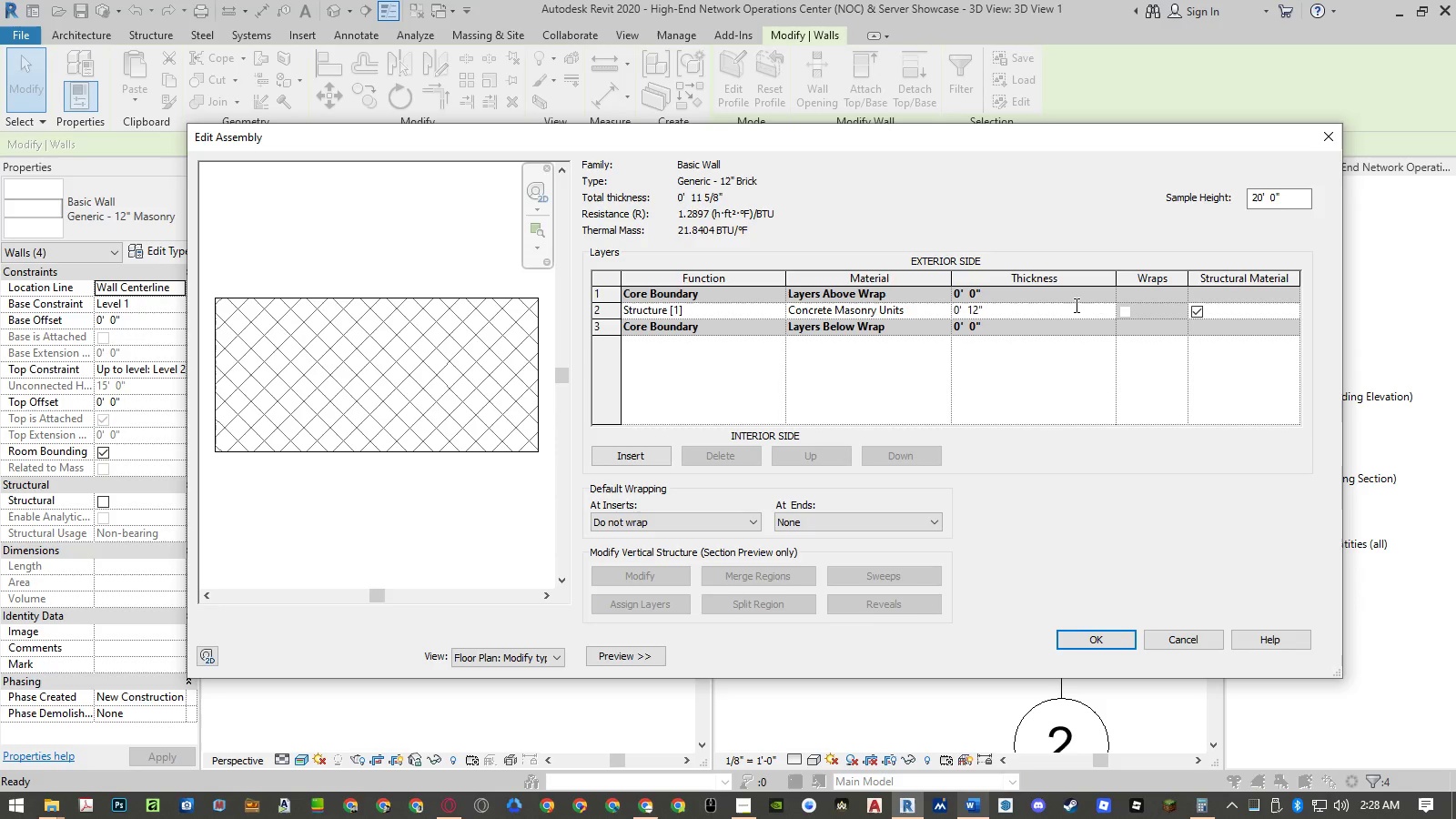 
key(Enter)
 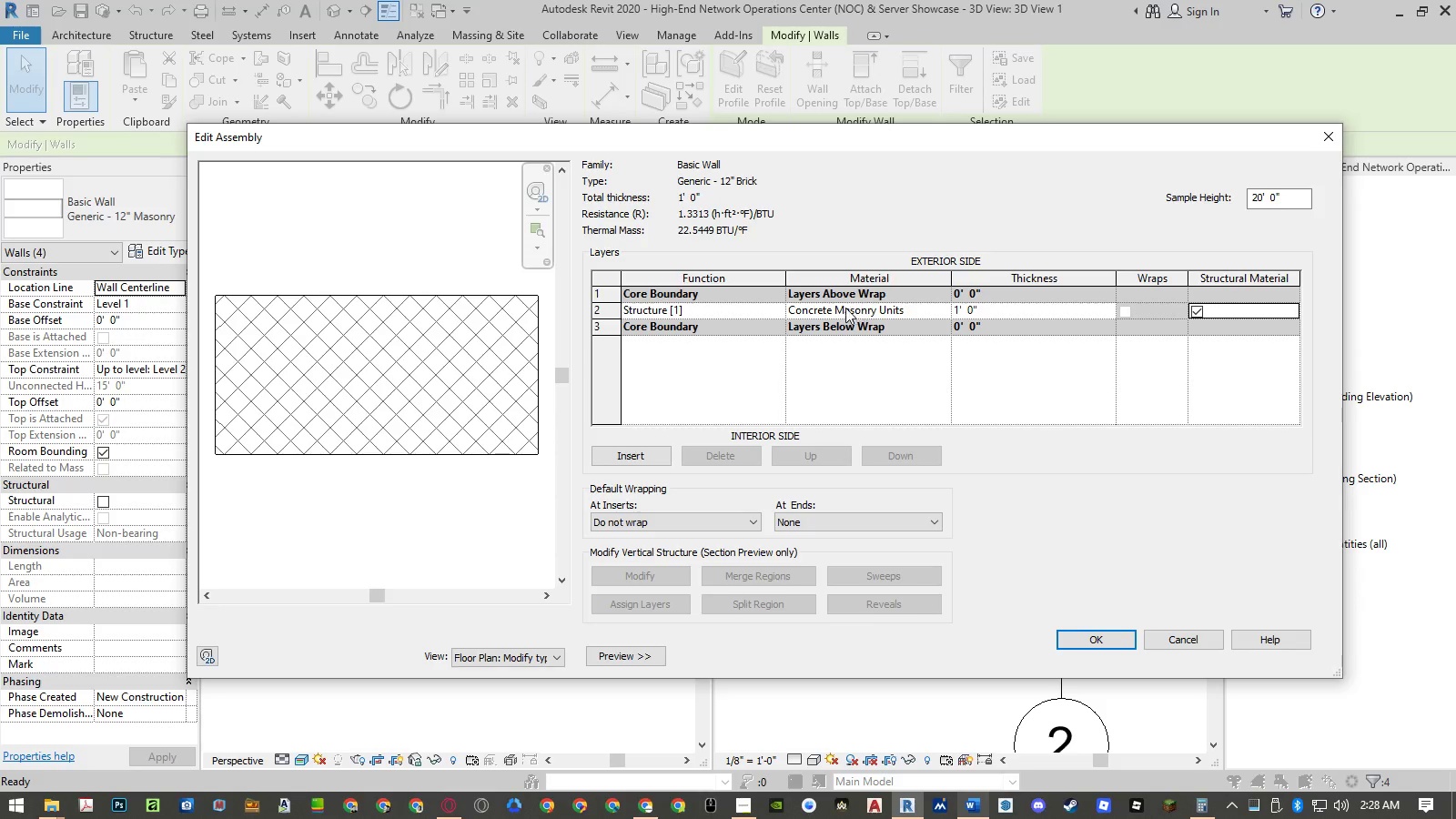 
left_click([940, 307])
 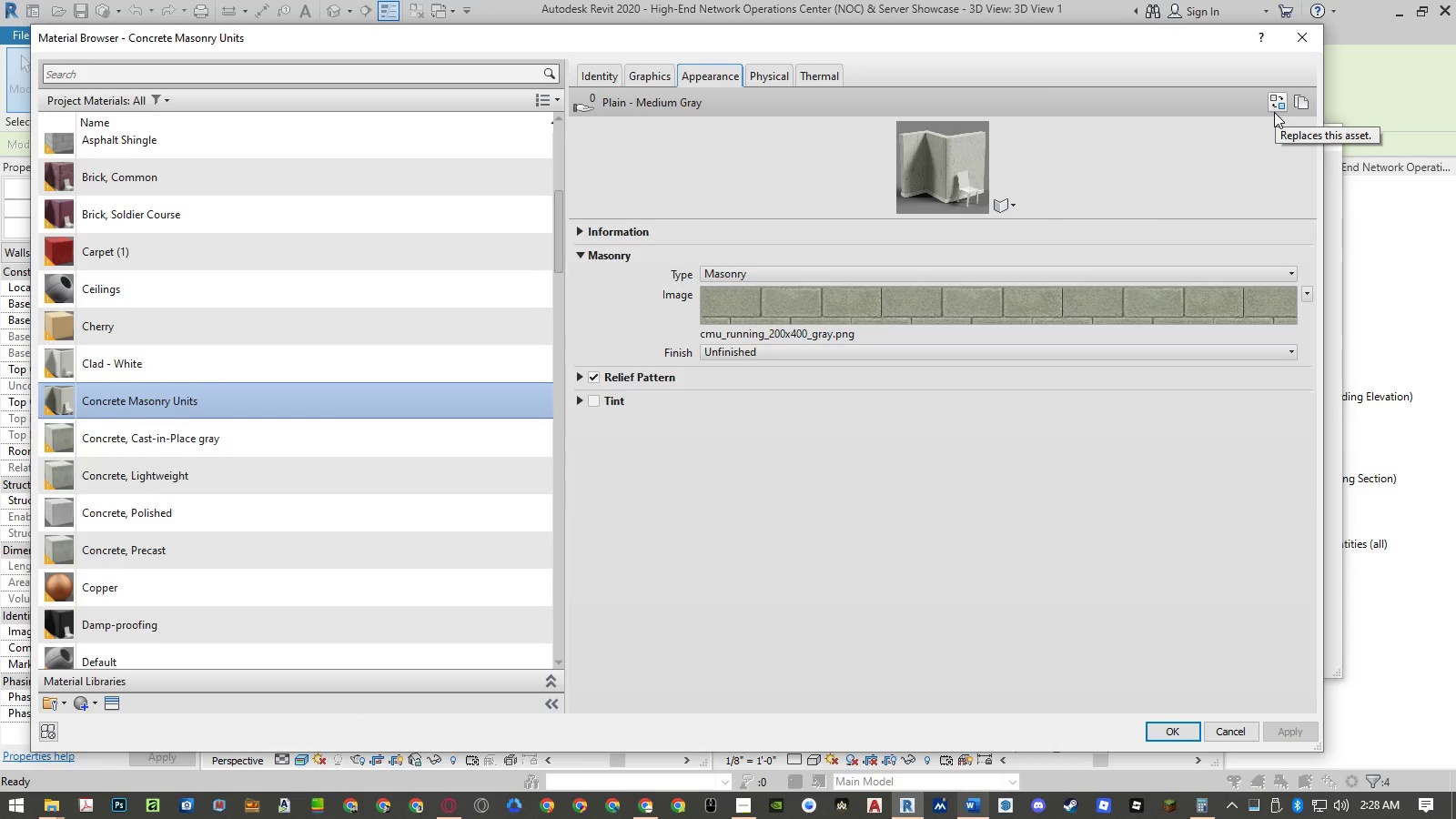 
wait(16.84)
 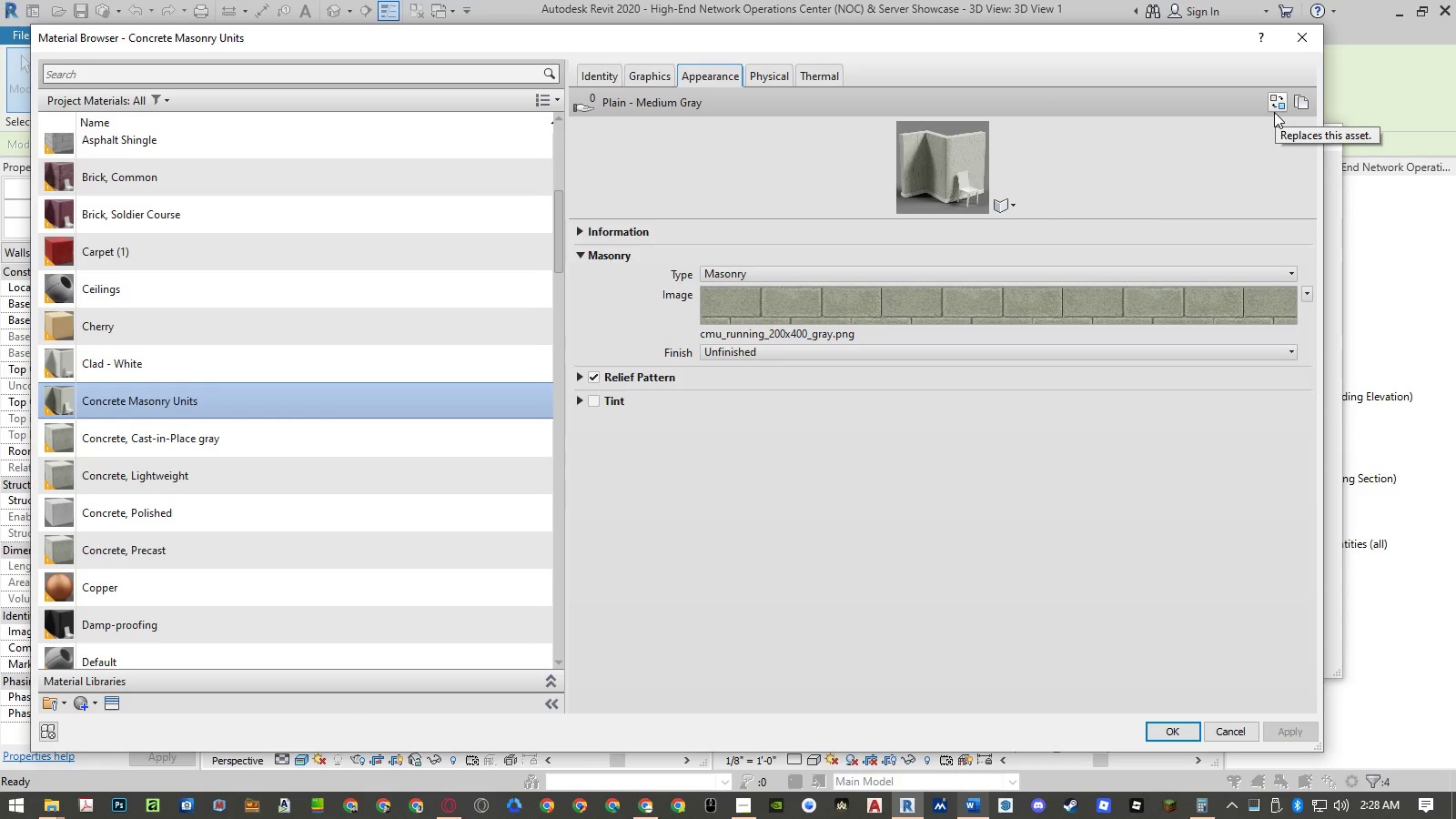 
left_click([237, 179])
 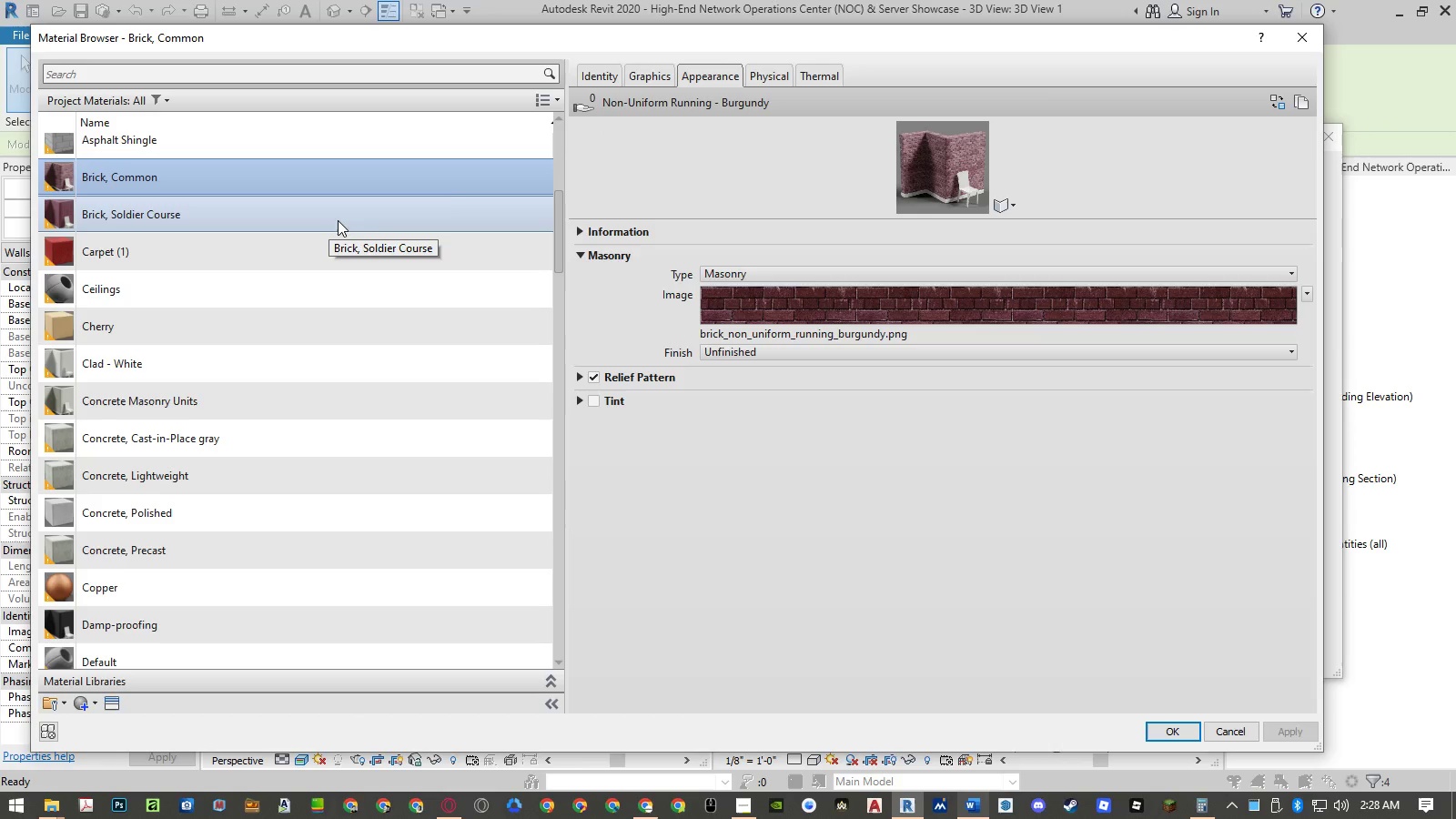 
left_click([642, 69])
 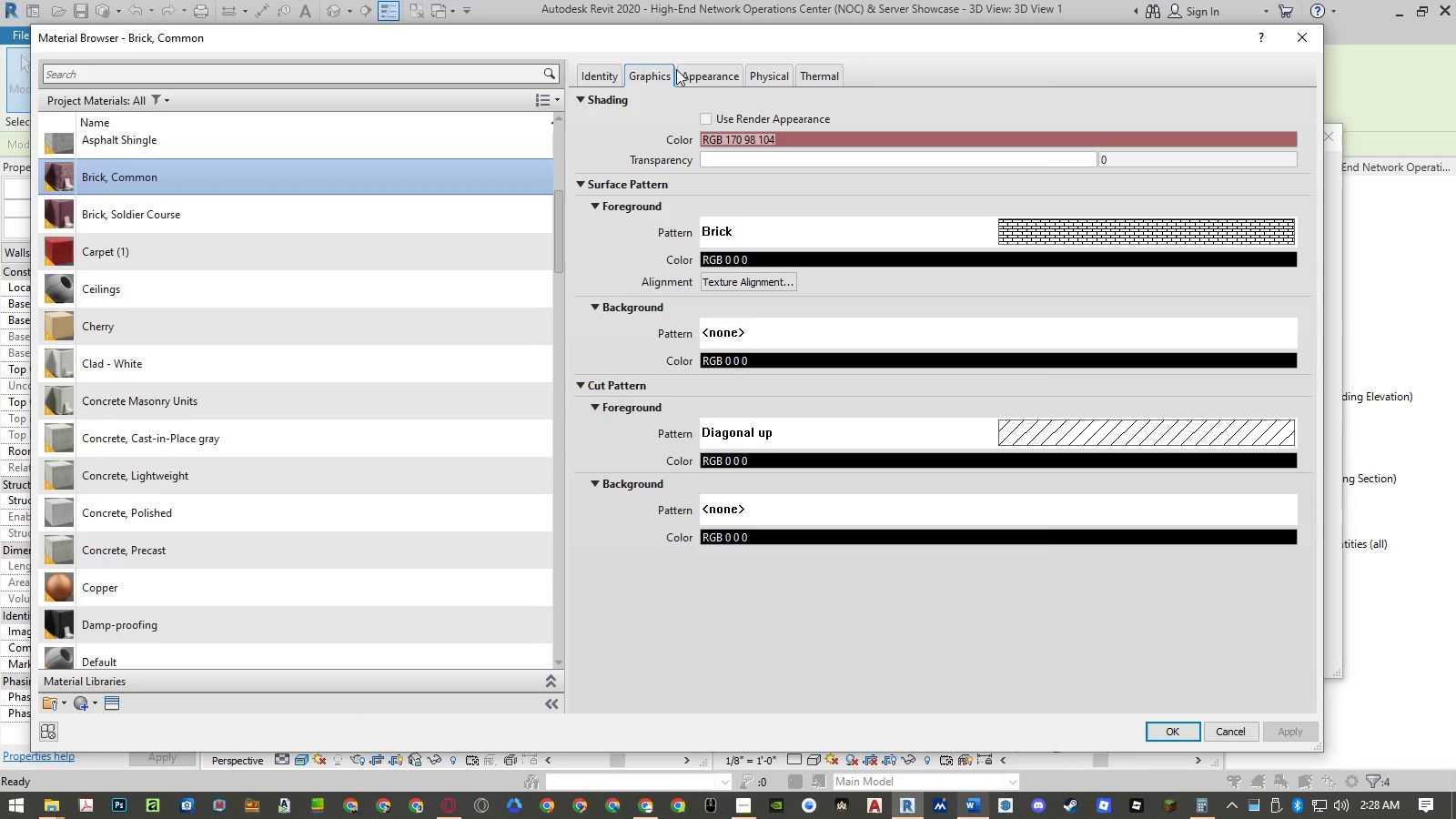 
left_click([695, 72])
 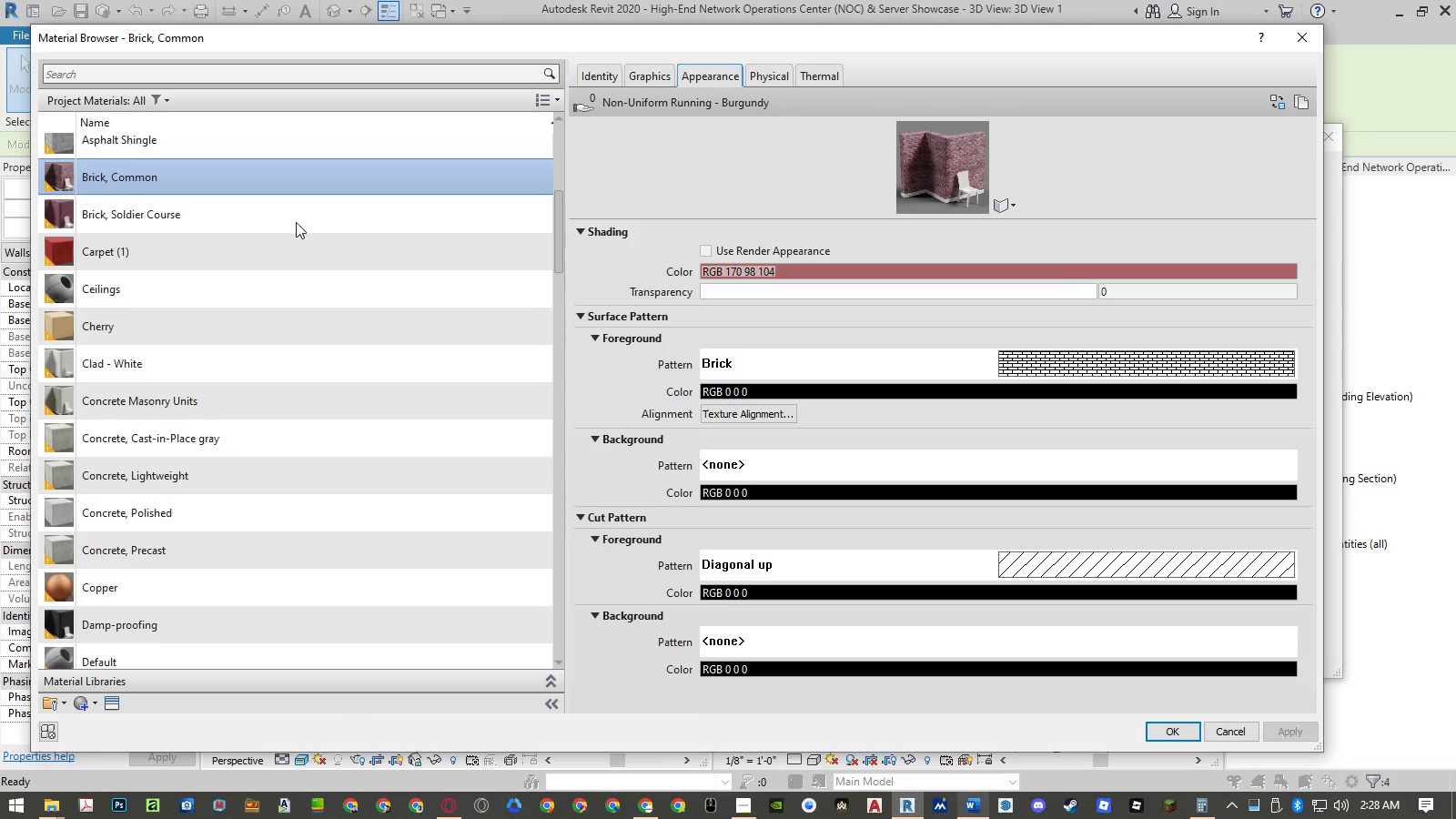 
scroll: coordinate [289, 221], scroll_direction: up, amount: 4.0
 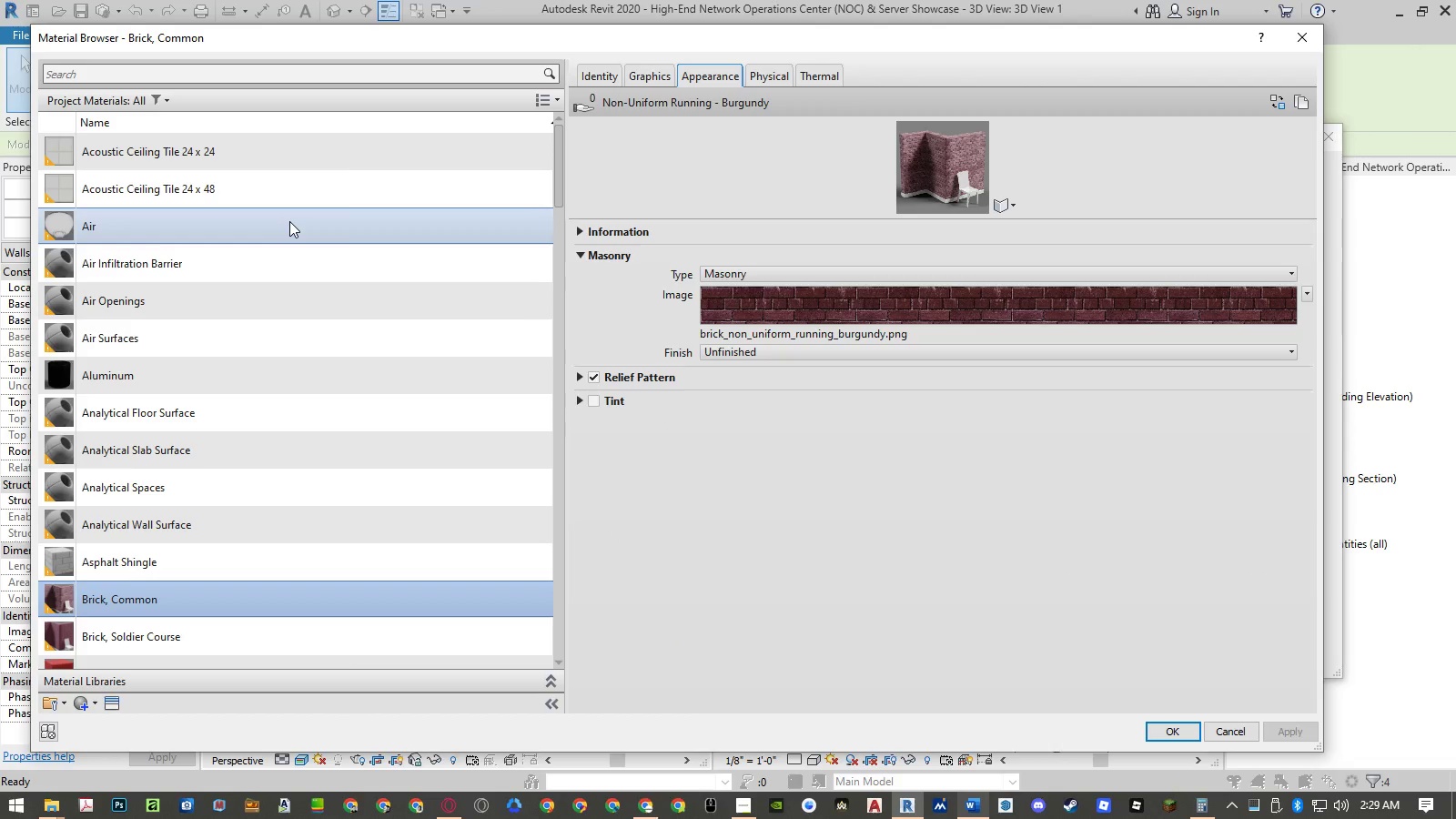 
scroll: coordinate [289, 221], scroll_direction: down, amount: 1.0
 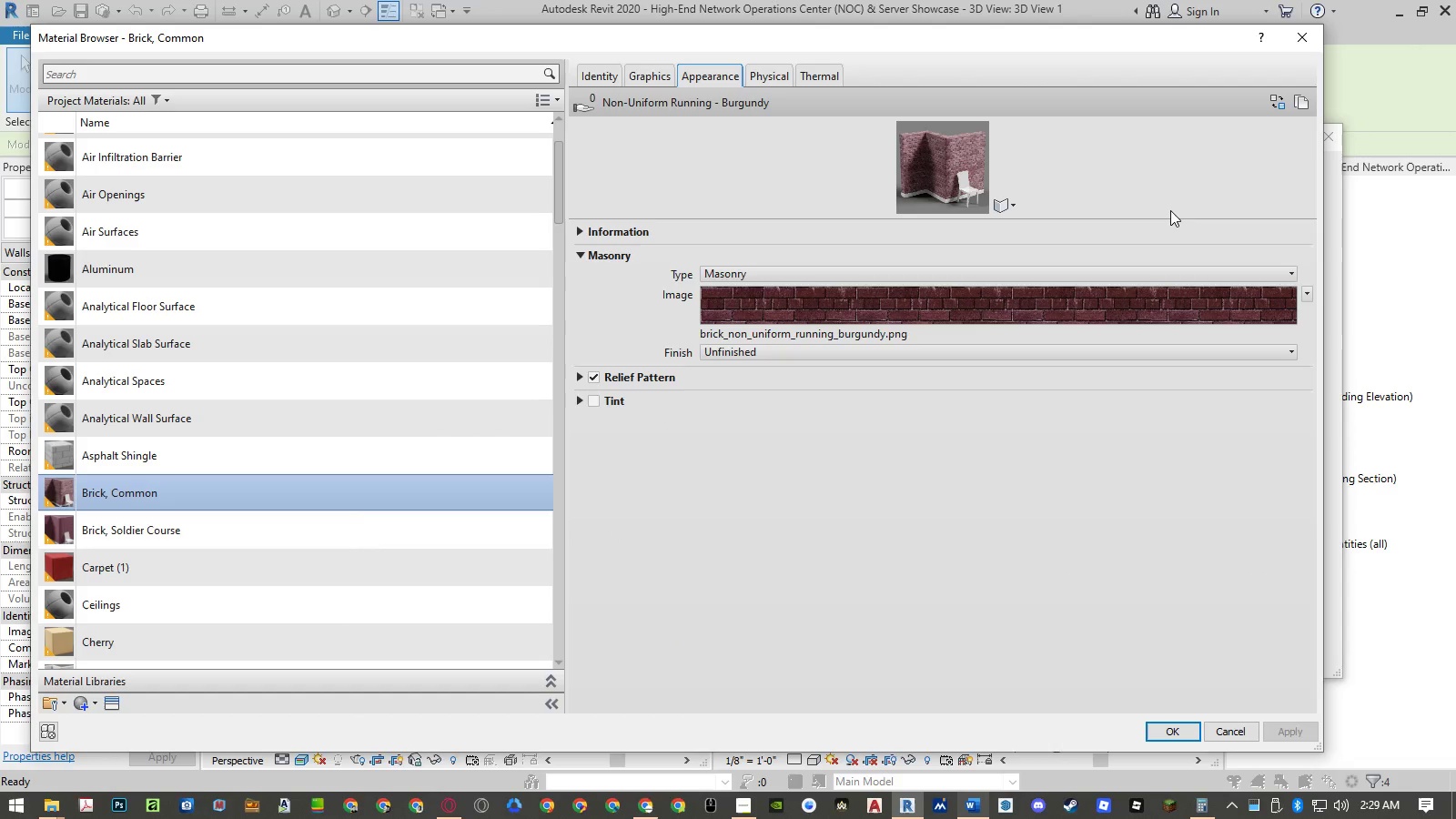 
left_click_drag(start_coordinate=[1167, 217], to_coordinate=[1168, 410])
 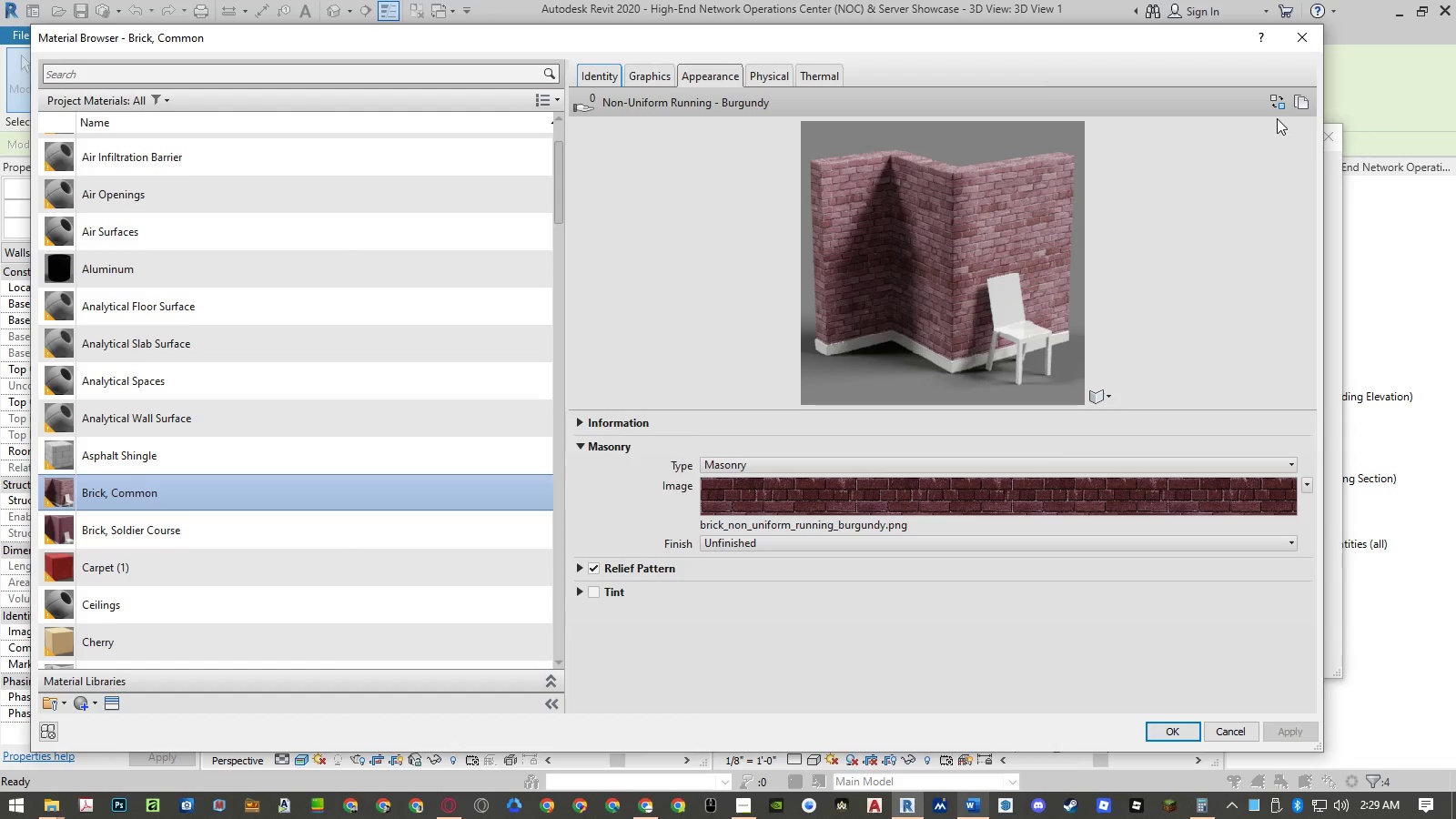 
left_click([1275, 105])
 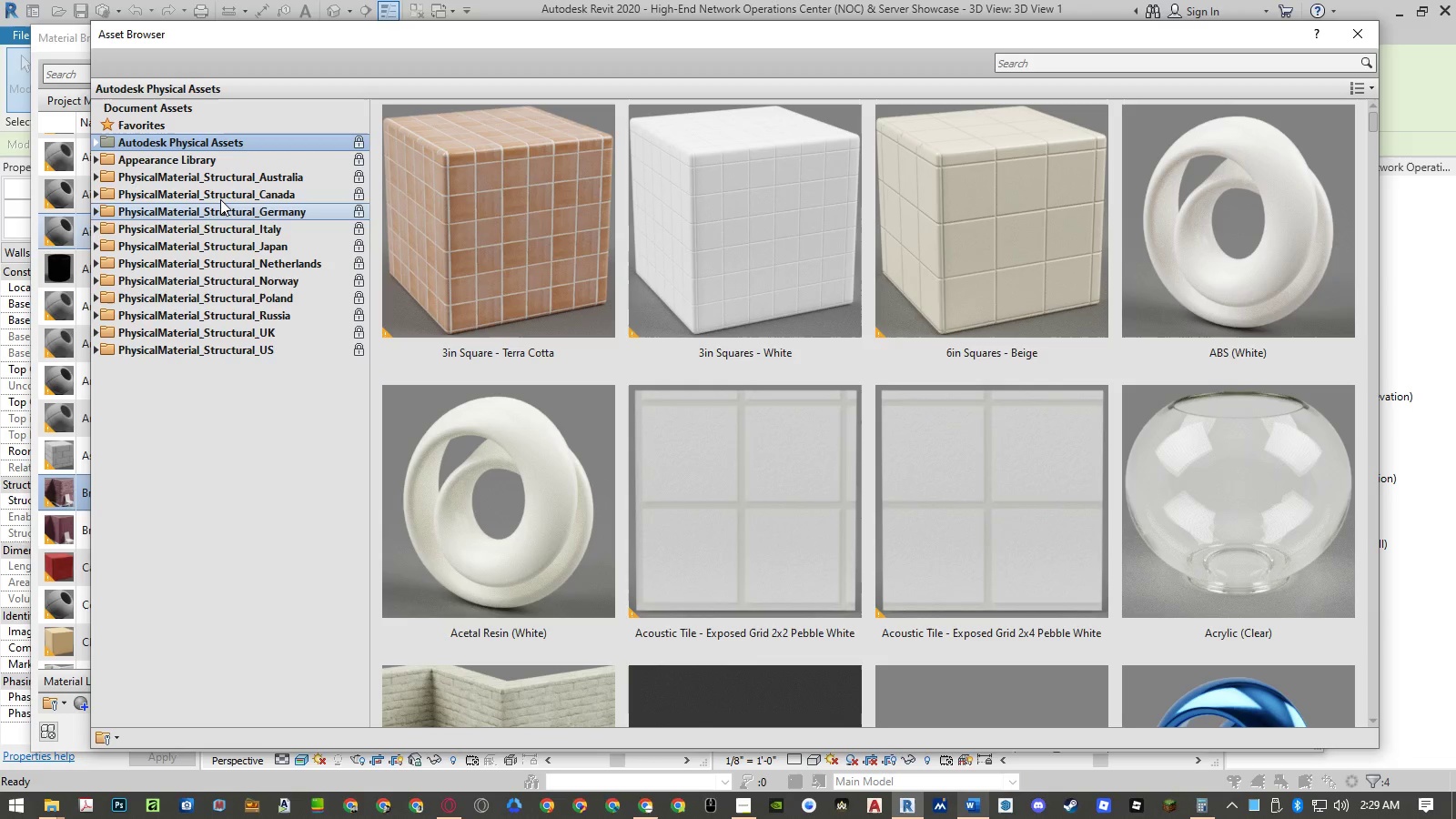 
left_click([99, 159])
 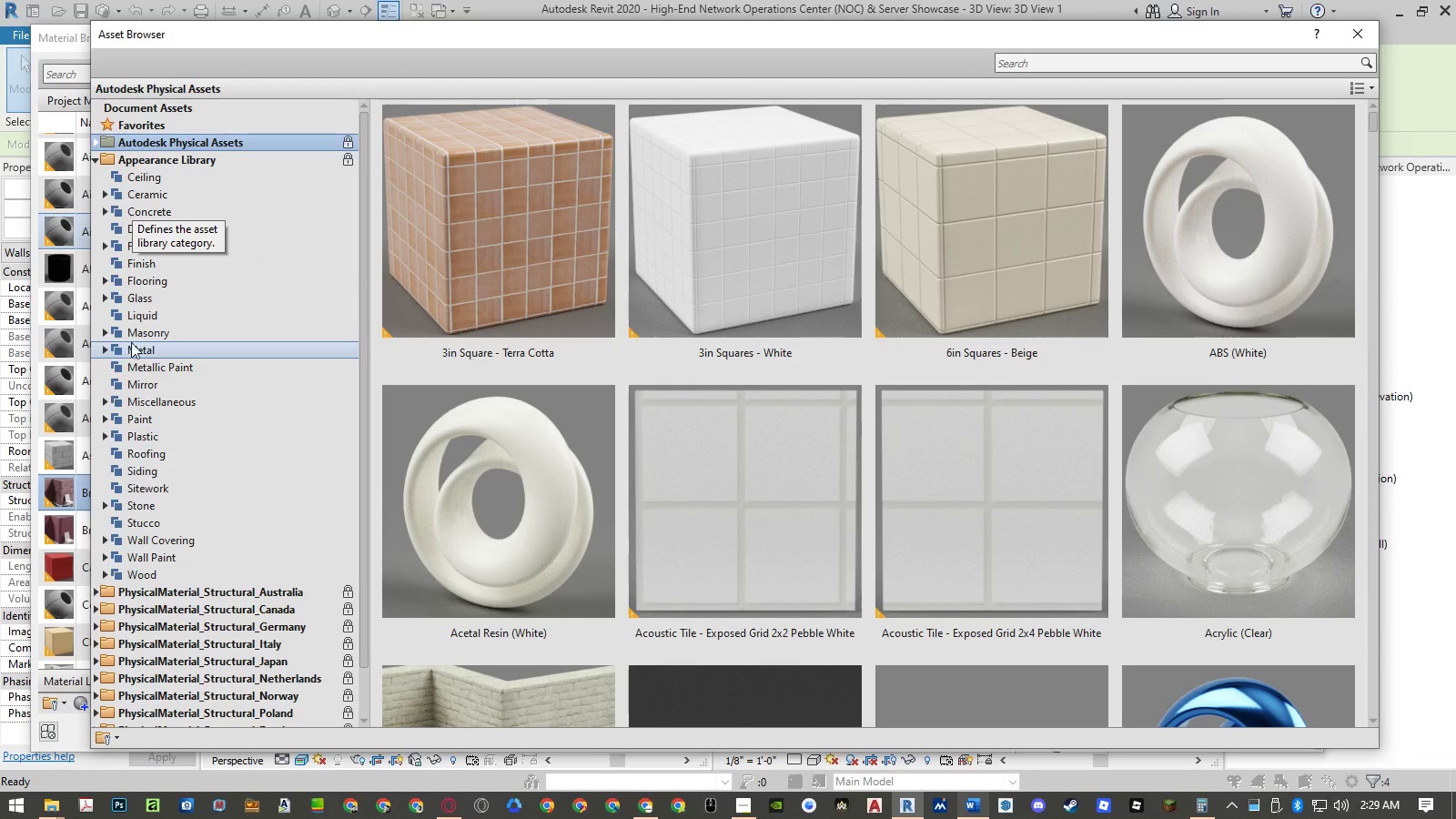 
left_click([108, 332])
 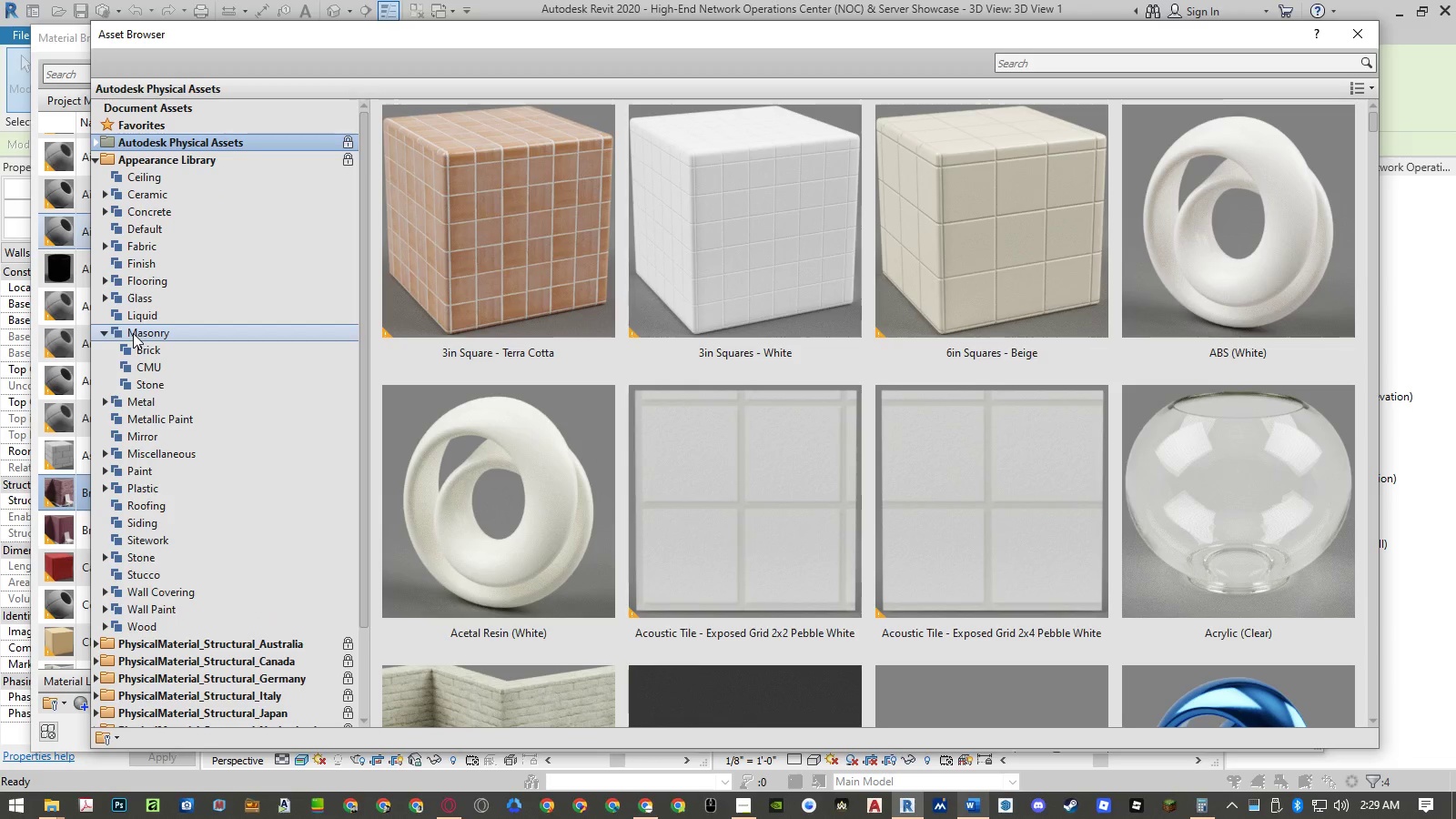 
double_click([134, 333])
 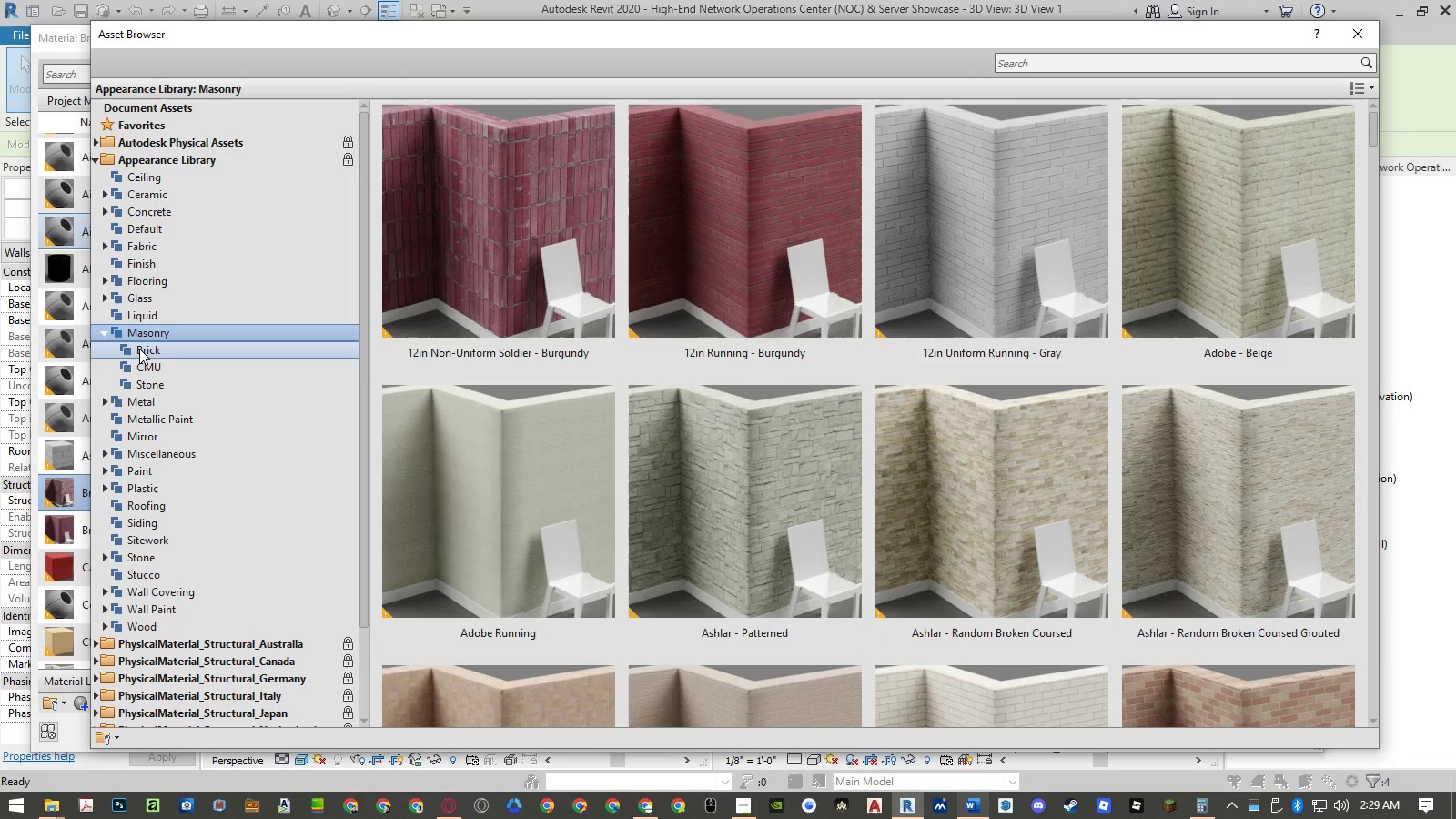 
left_click([139, 349])
 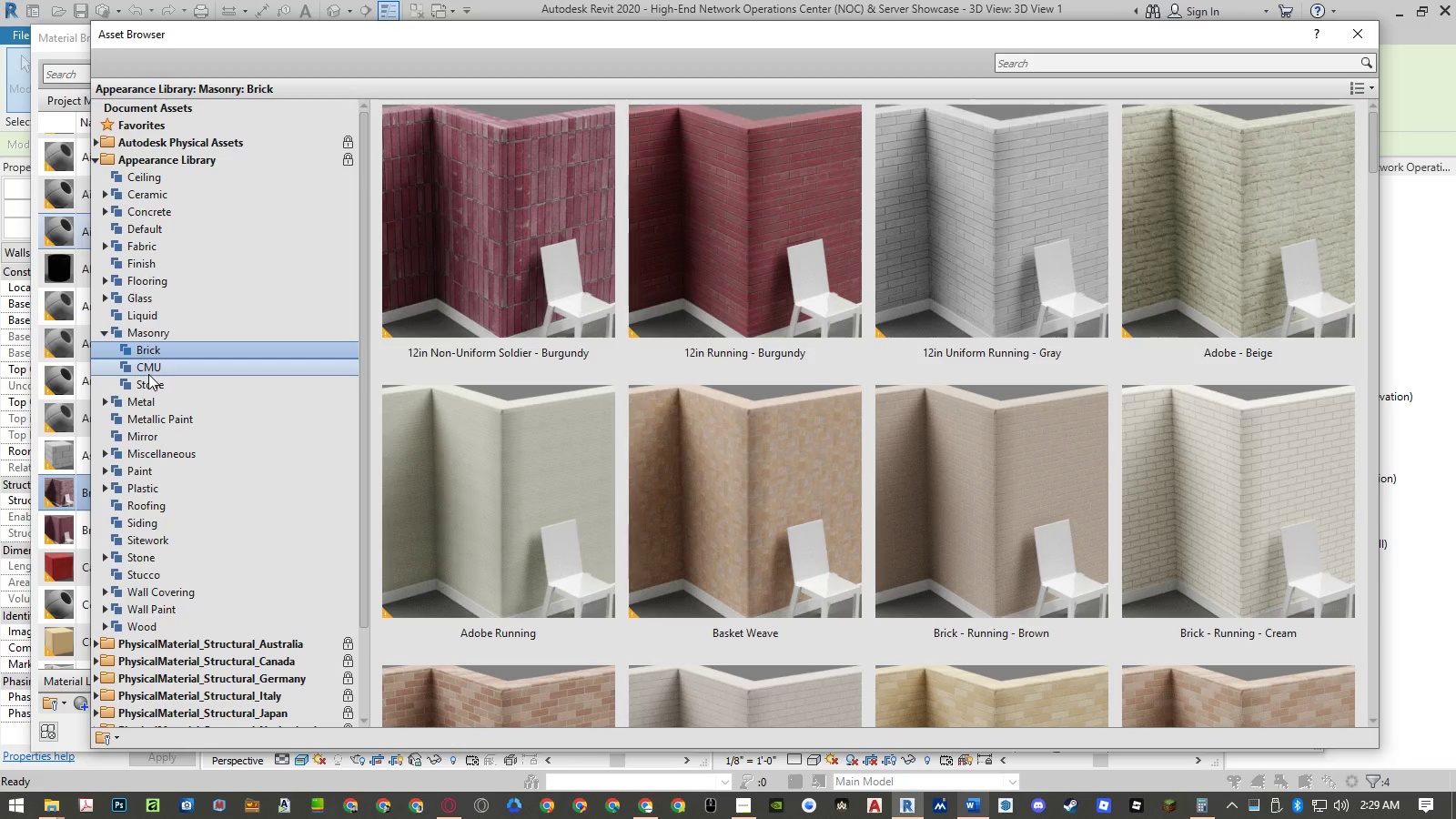 
left_click([148, 369])
 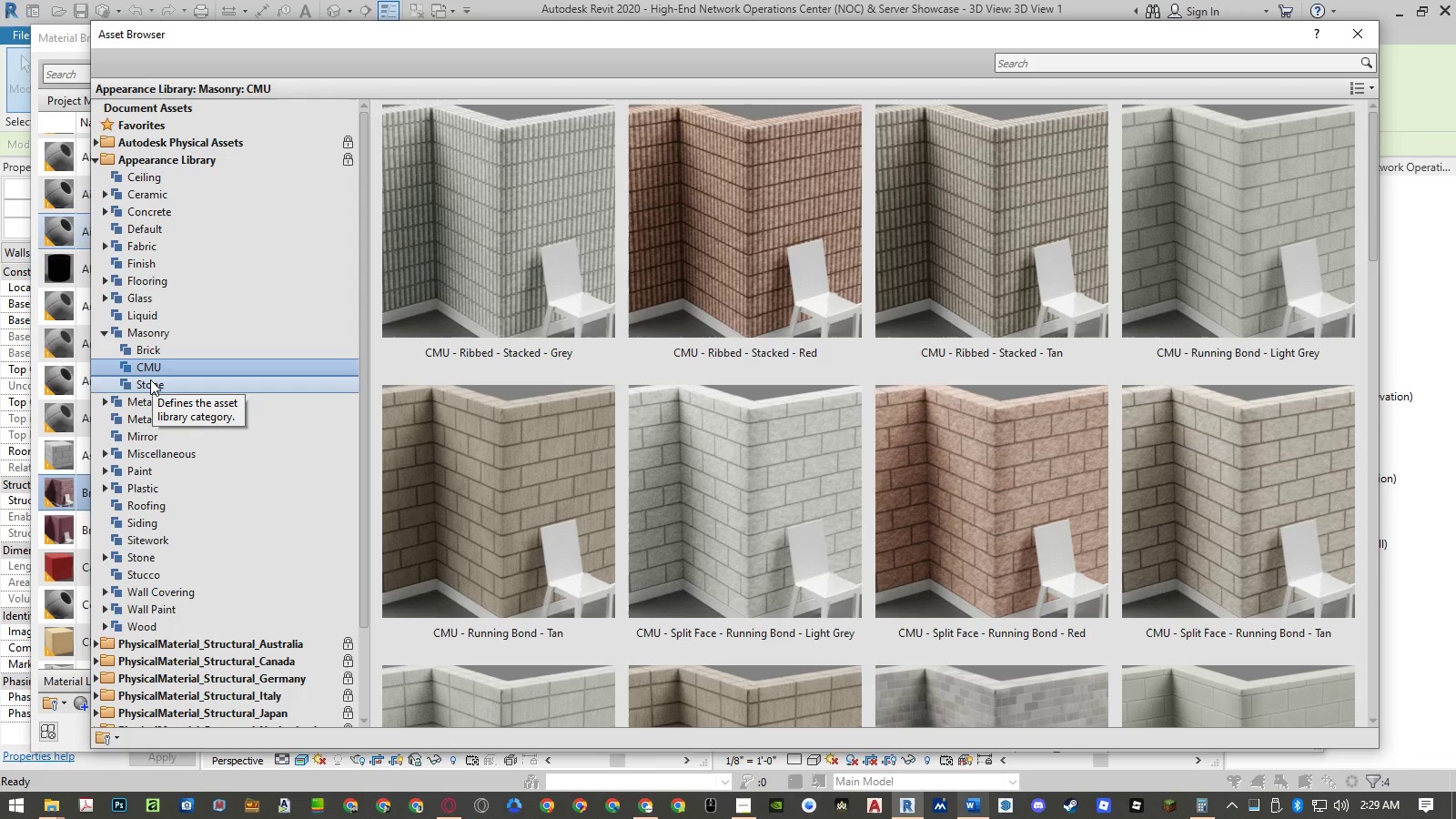 
left_click([150, 379])
 